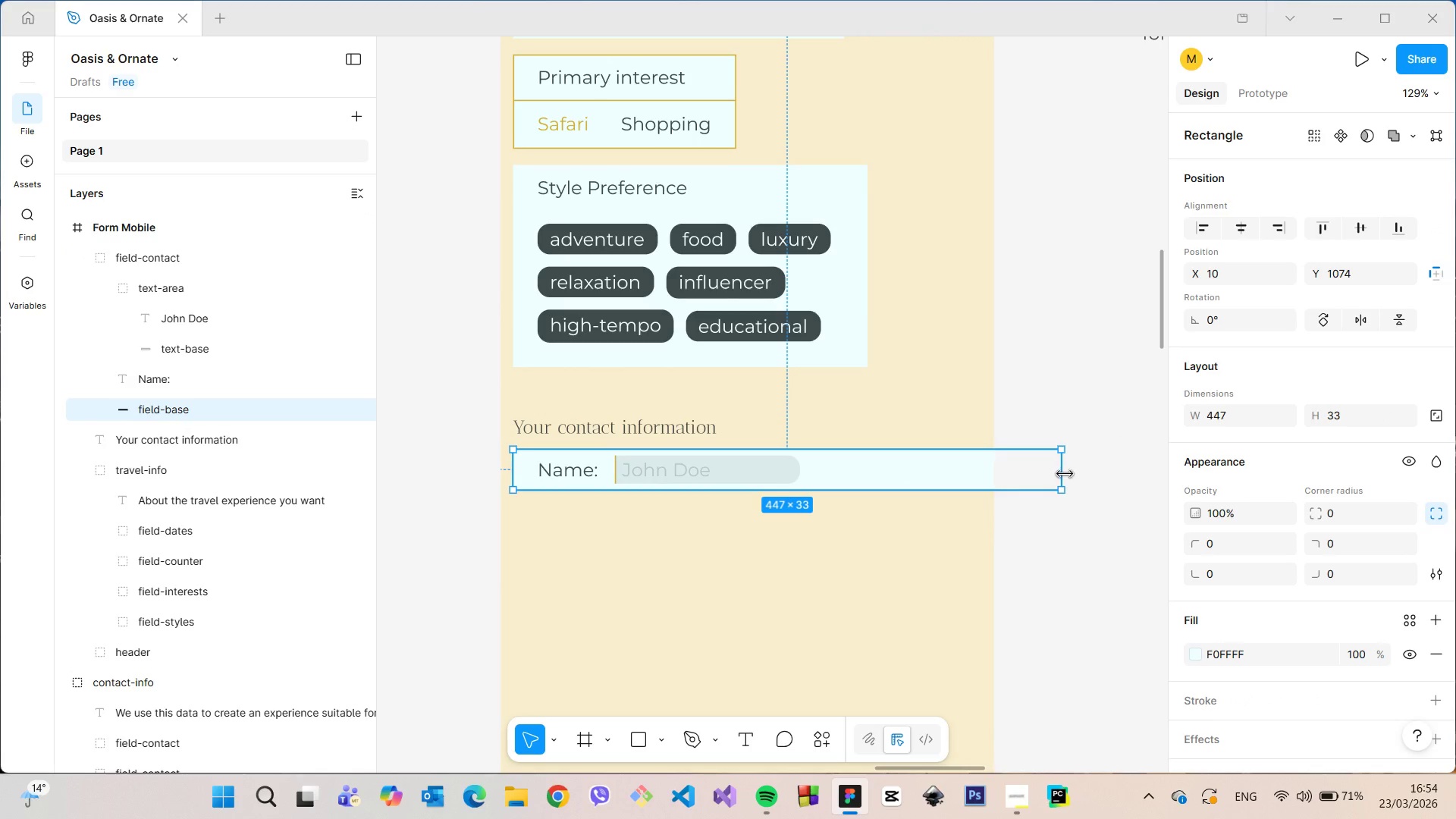 
left_click_drag(start_coordinate=[1065, 474], to_coordinate=[806, 479])
 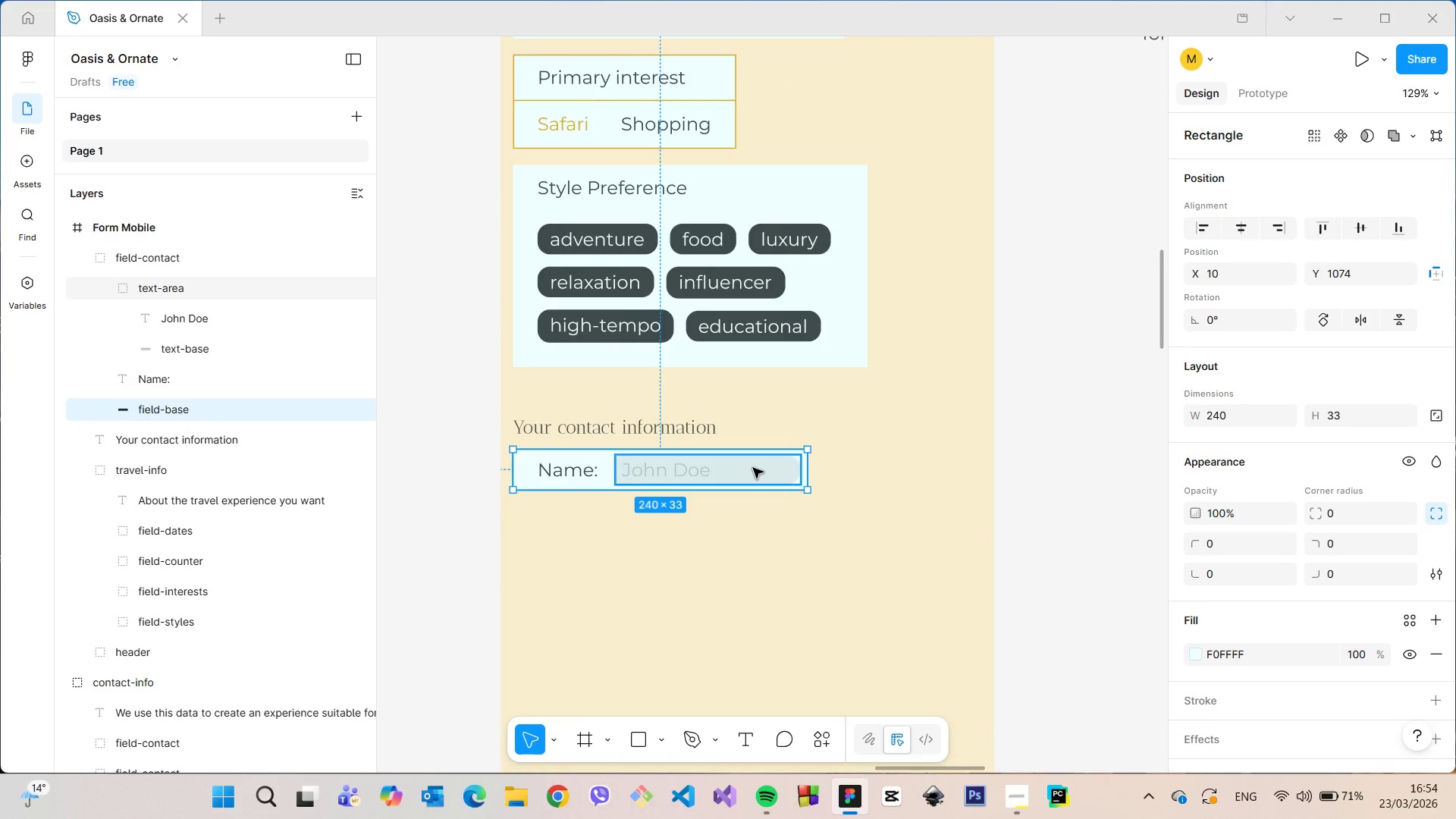 
scroll: coordinate [757, 468], scroll_direction: up, amount: 10.0
 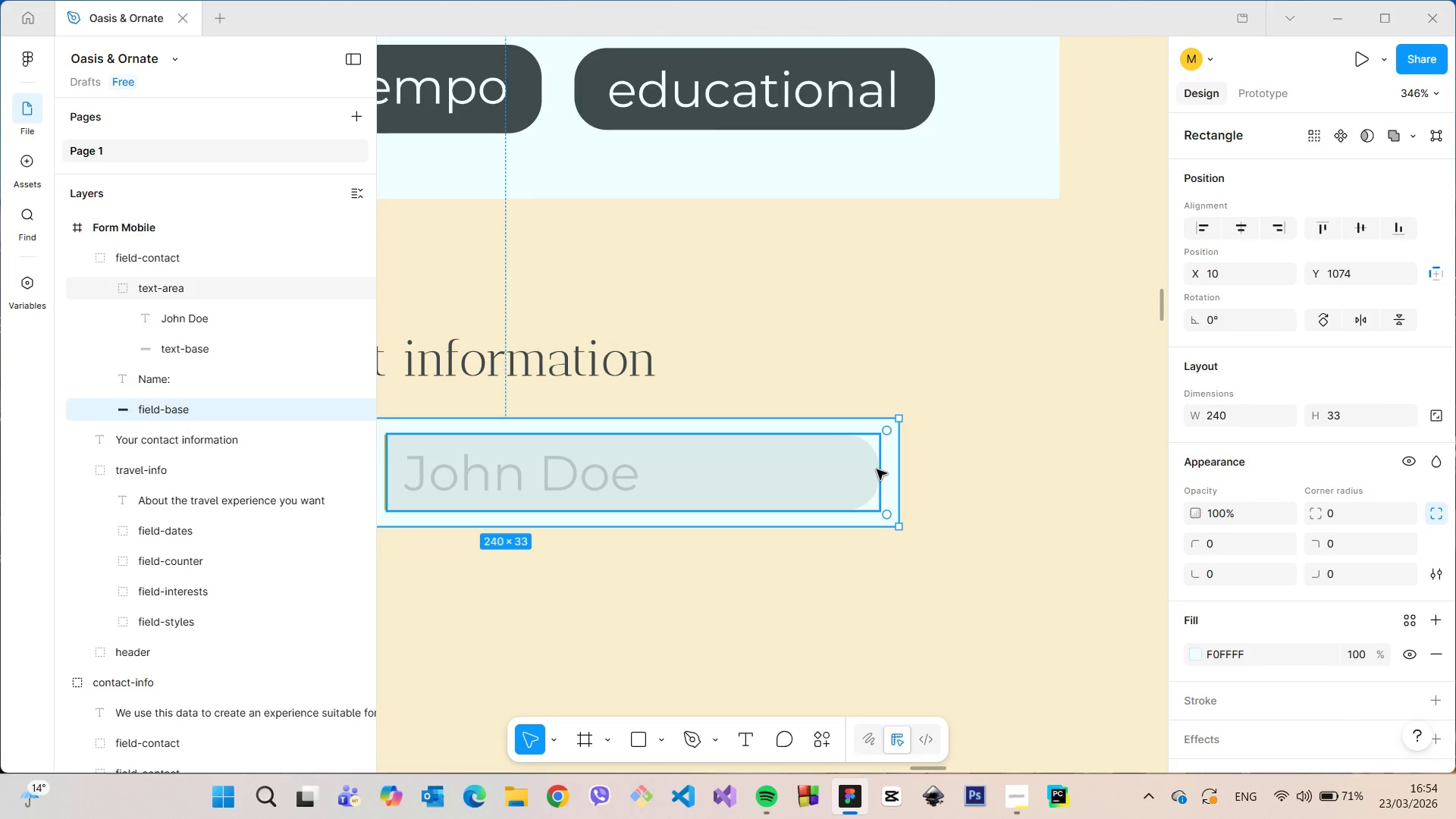 
hold_key(key=AltLeft, duration=0.66)
 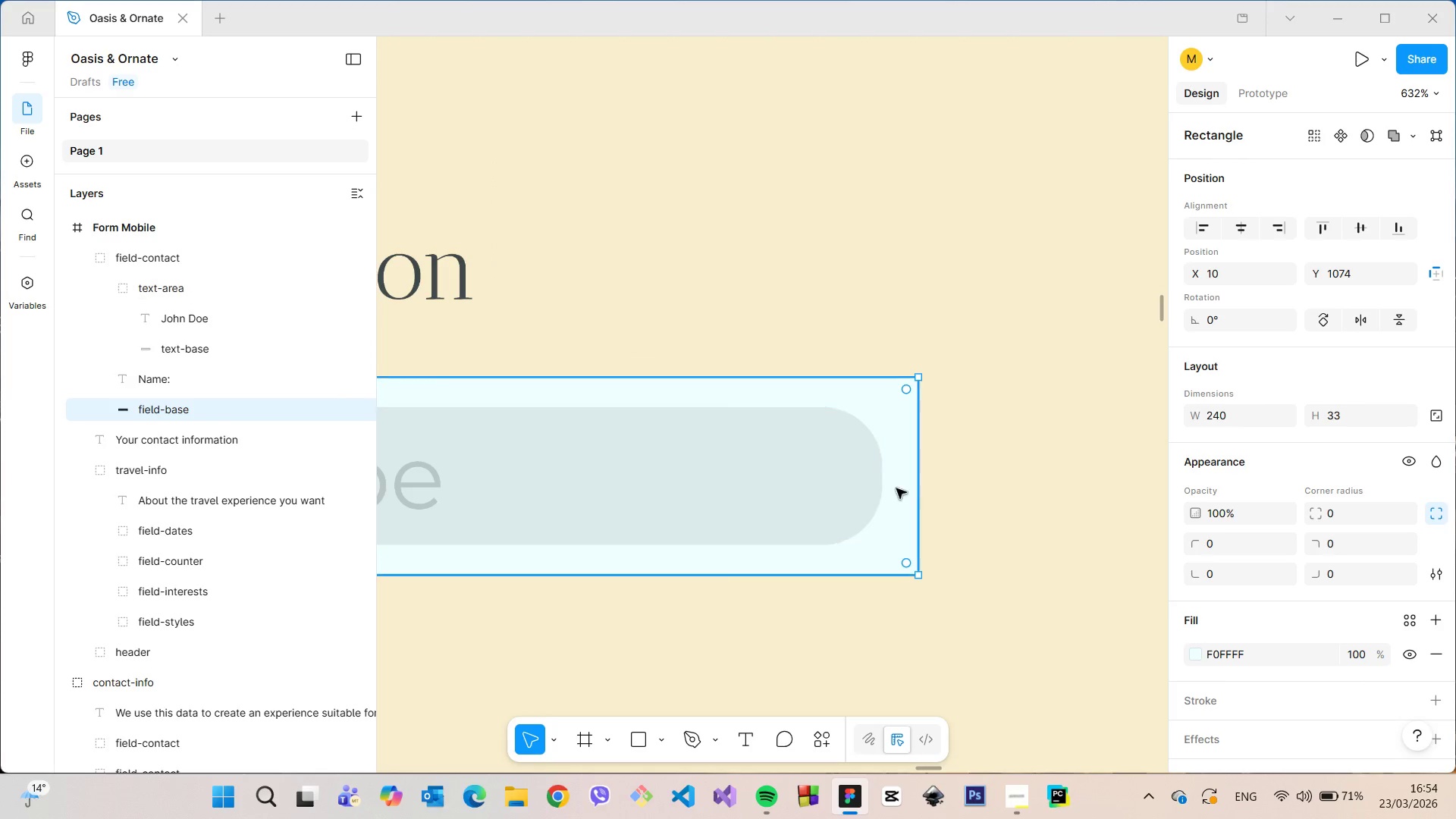 
hold_key(key=AltLeft, duration=2.75)
scroll: coordinate [899, 488], scroll_direction: up, amount: 16.0
 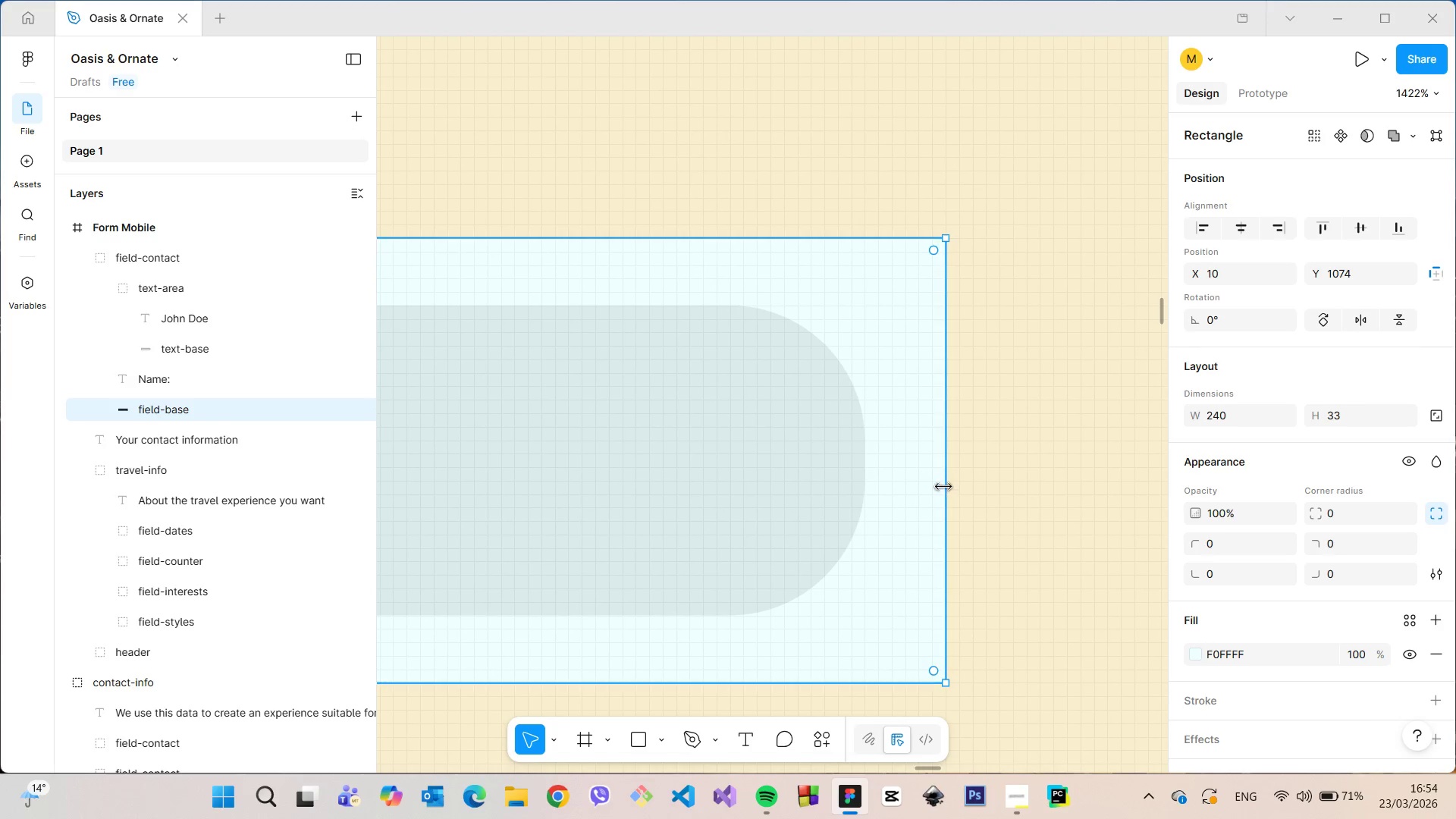 
left_click_drag(start_coordinate=[943, 487], to_coordinate=[935, 485])
 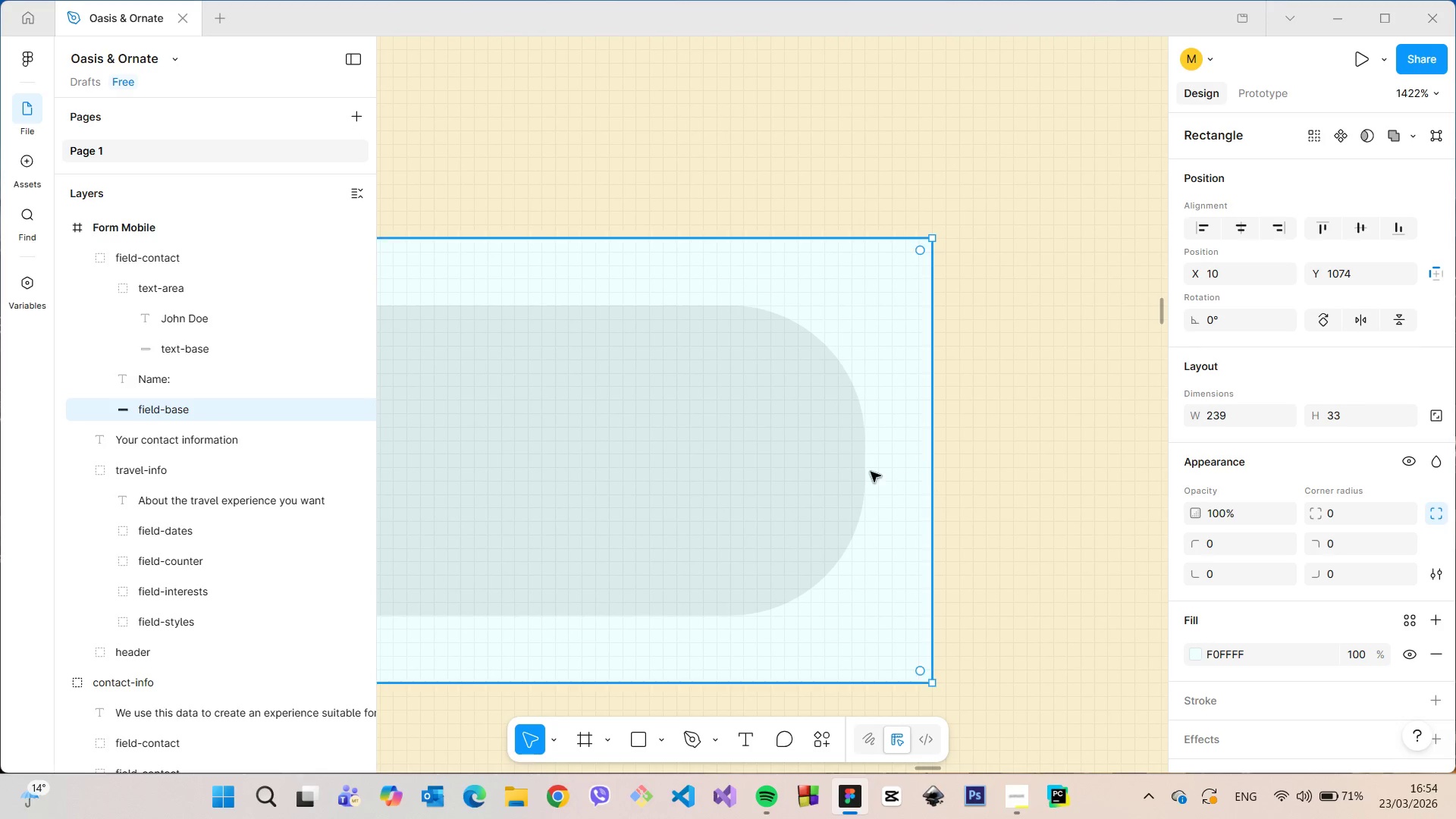 
hold_key(key=AltLeft, duration=0.41)
 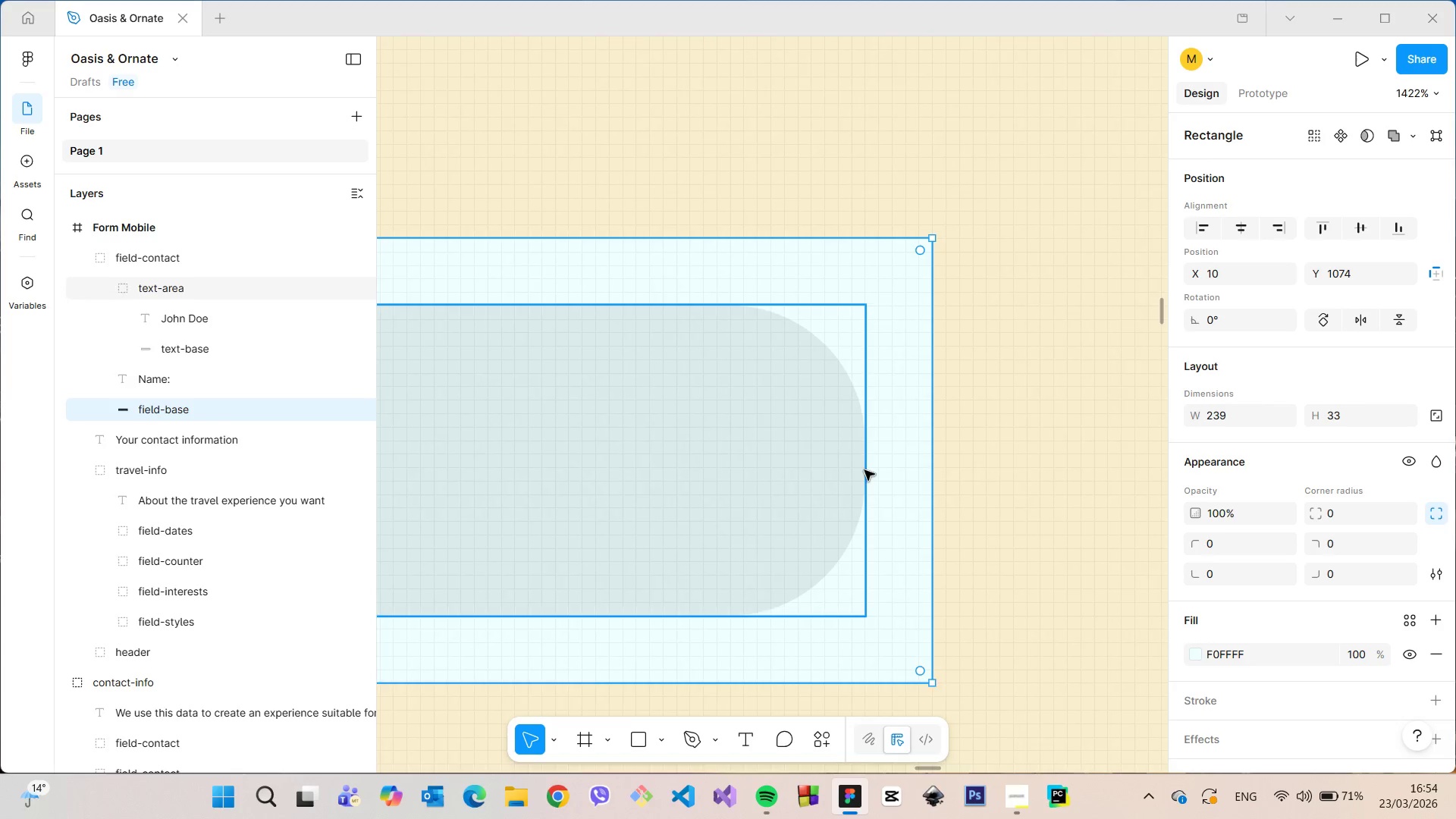 
scroll: coordinate [864, 469], scroll_direction: down, amount: 21.0
 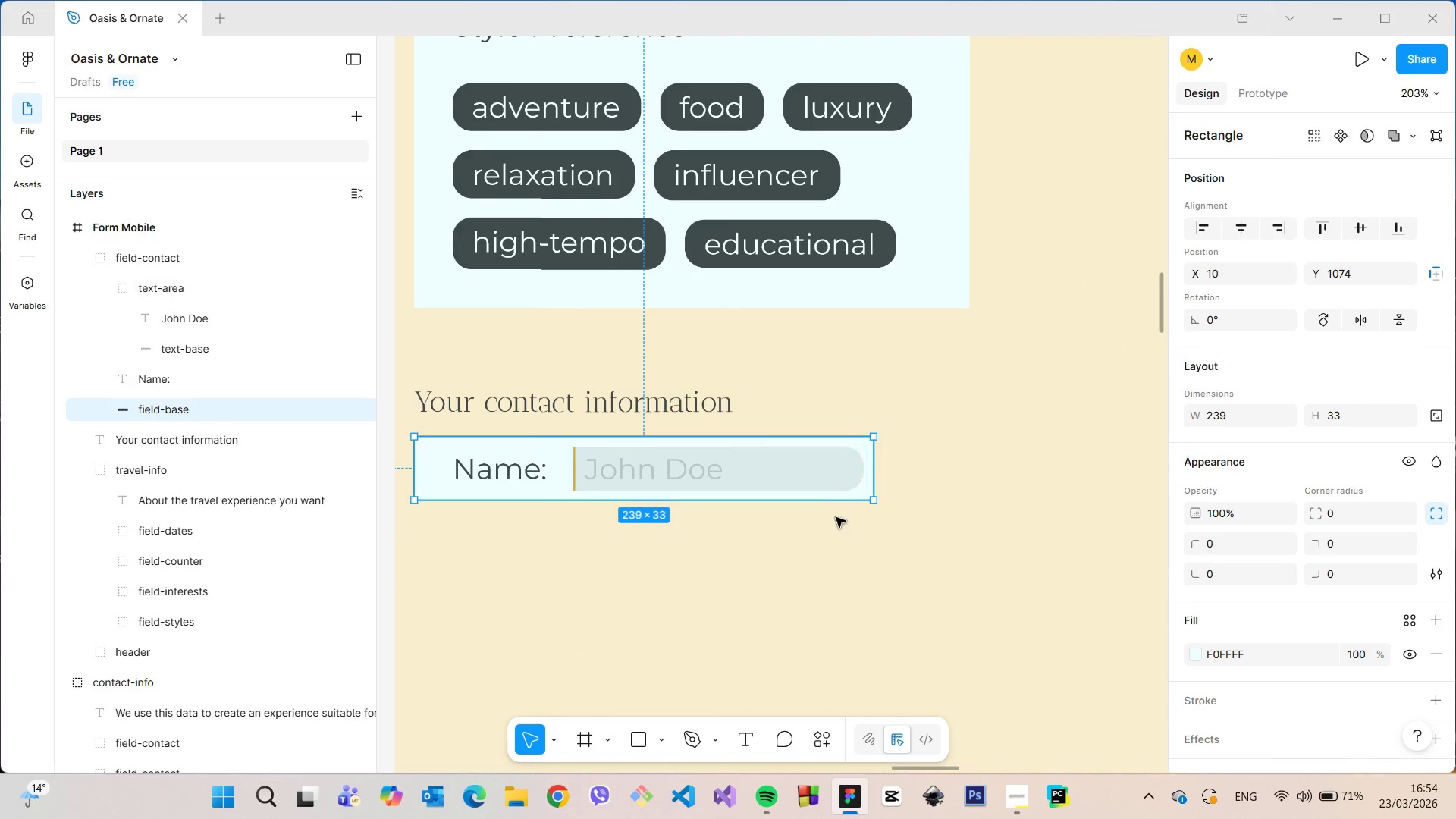 
left_click([836, 519])
 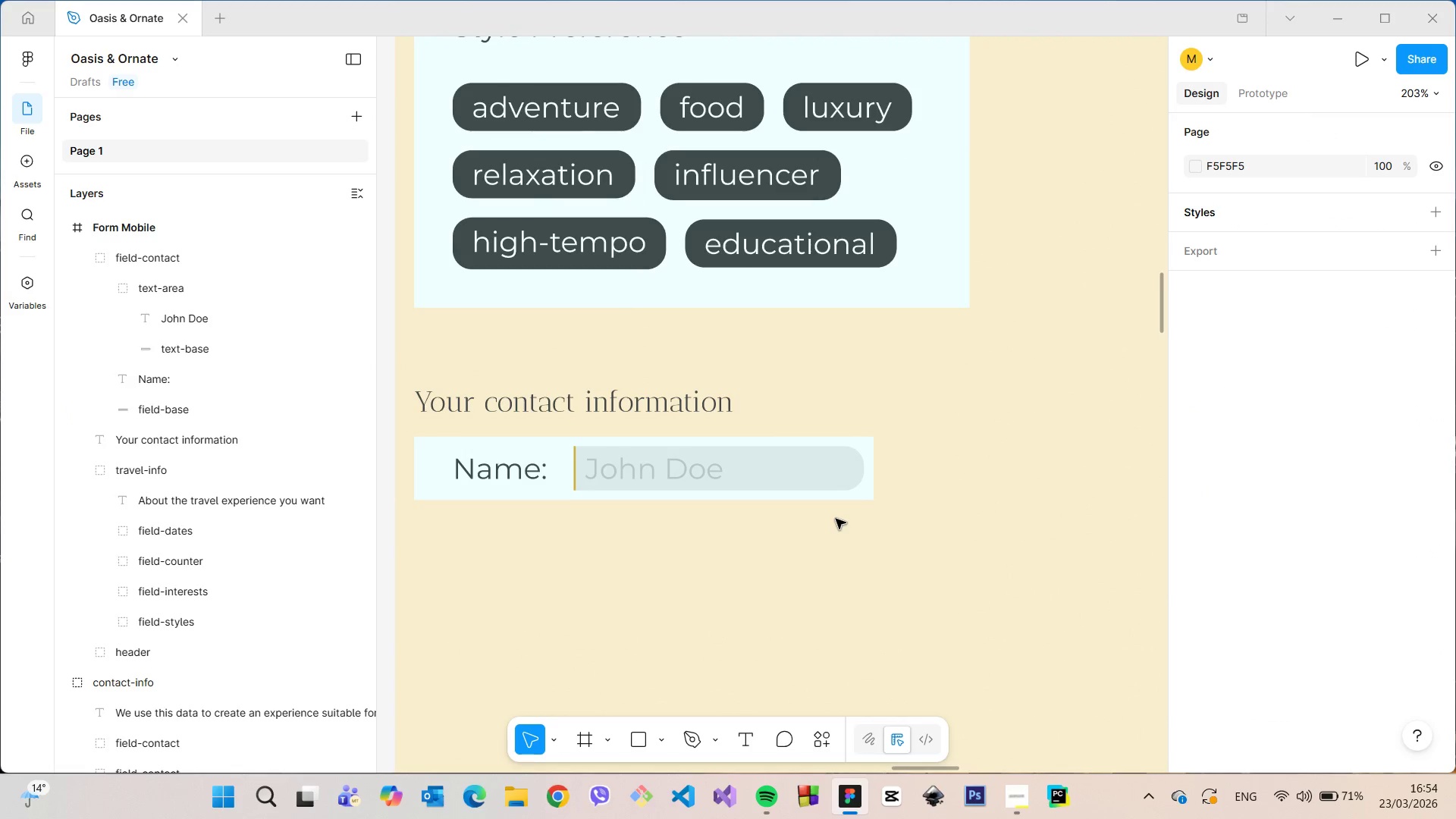 
scroll: coordinate [836, 519], scroll_direction: down, amount: 6.0
 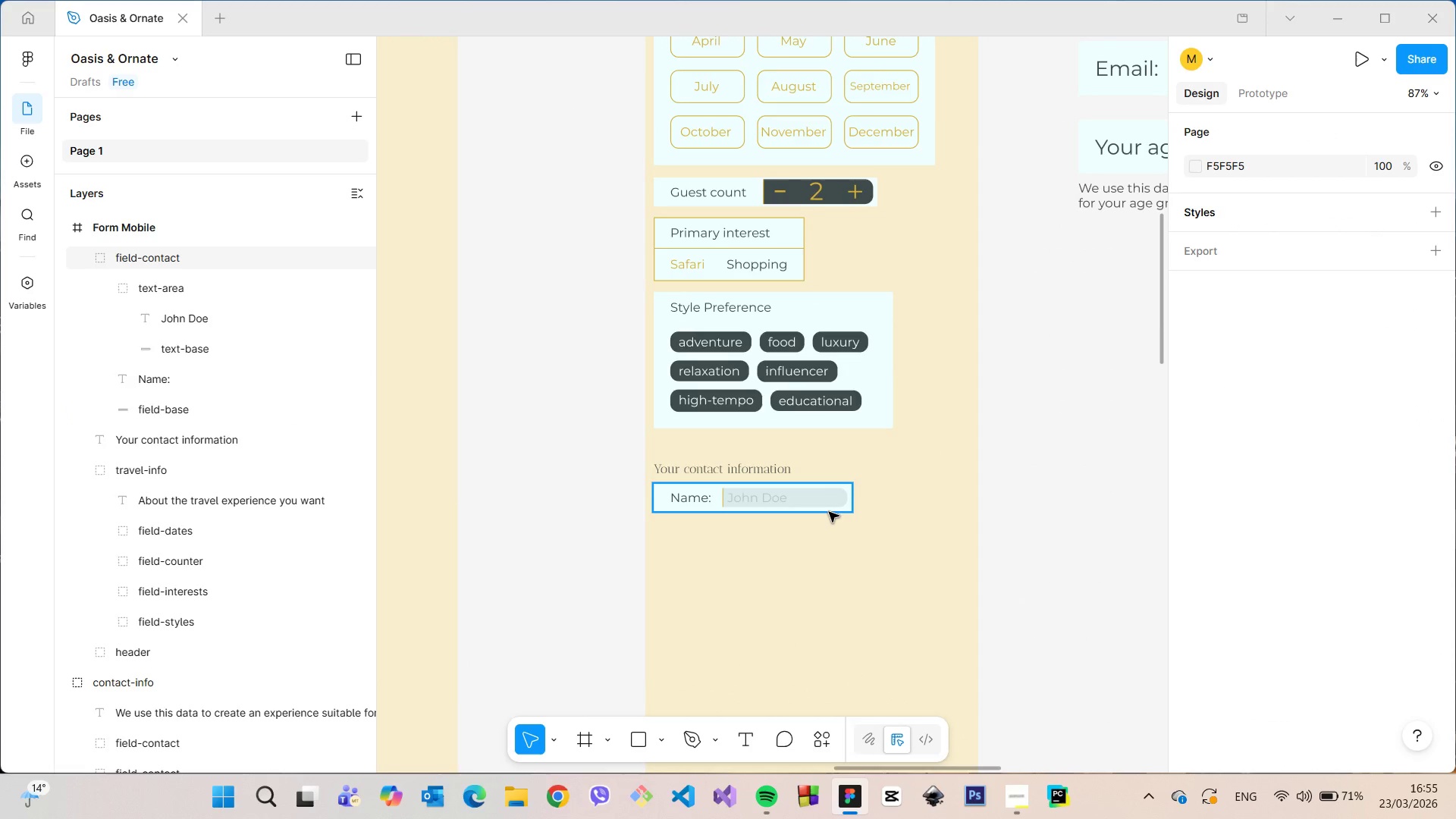 
left_click([829, 512])
 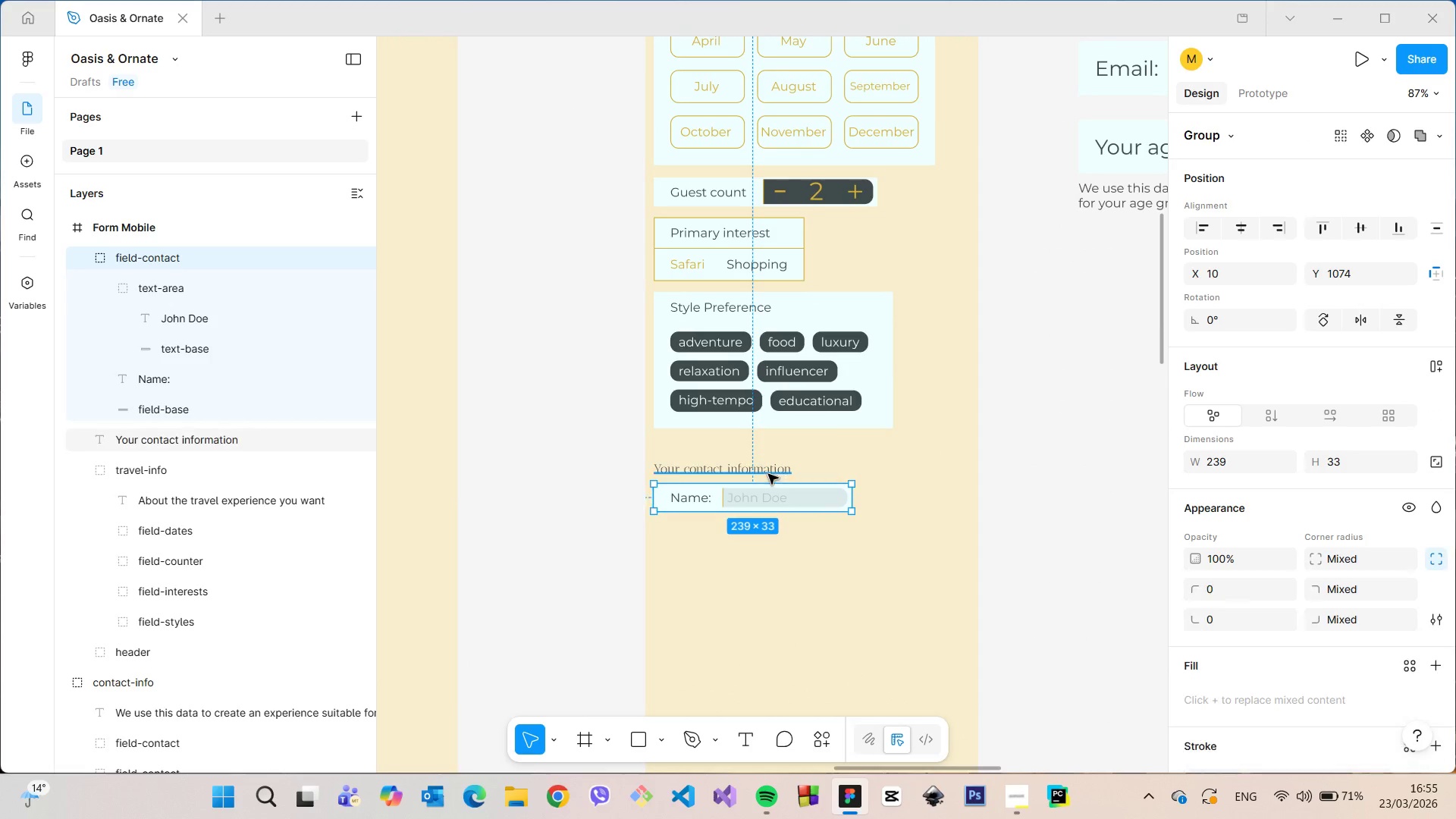 
hold_key(key=AltLeft, duration=0.59)
 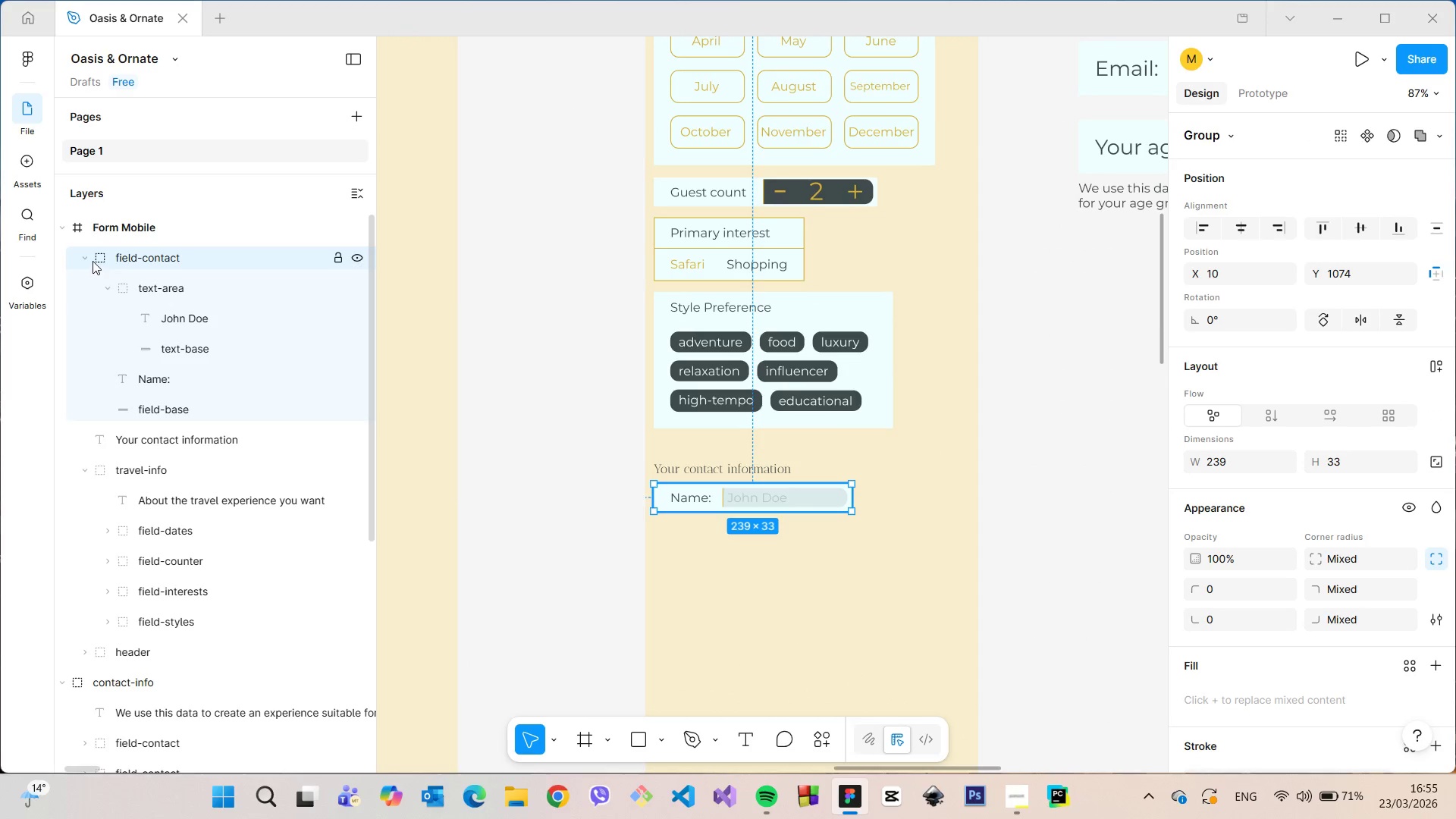 
left_click([84, 256])
 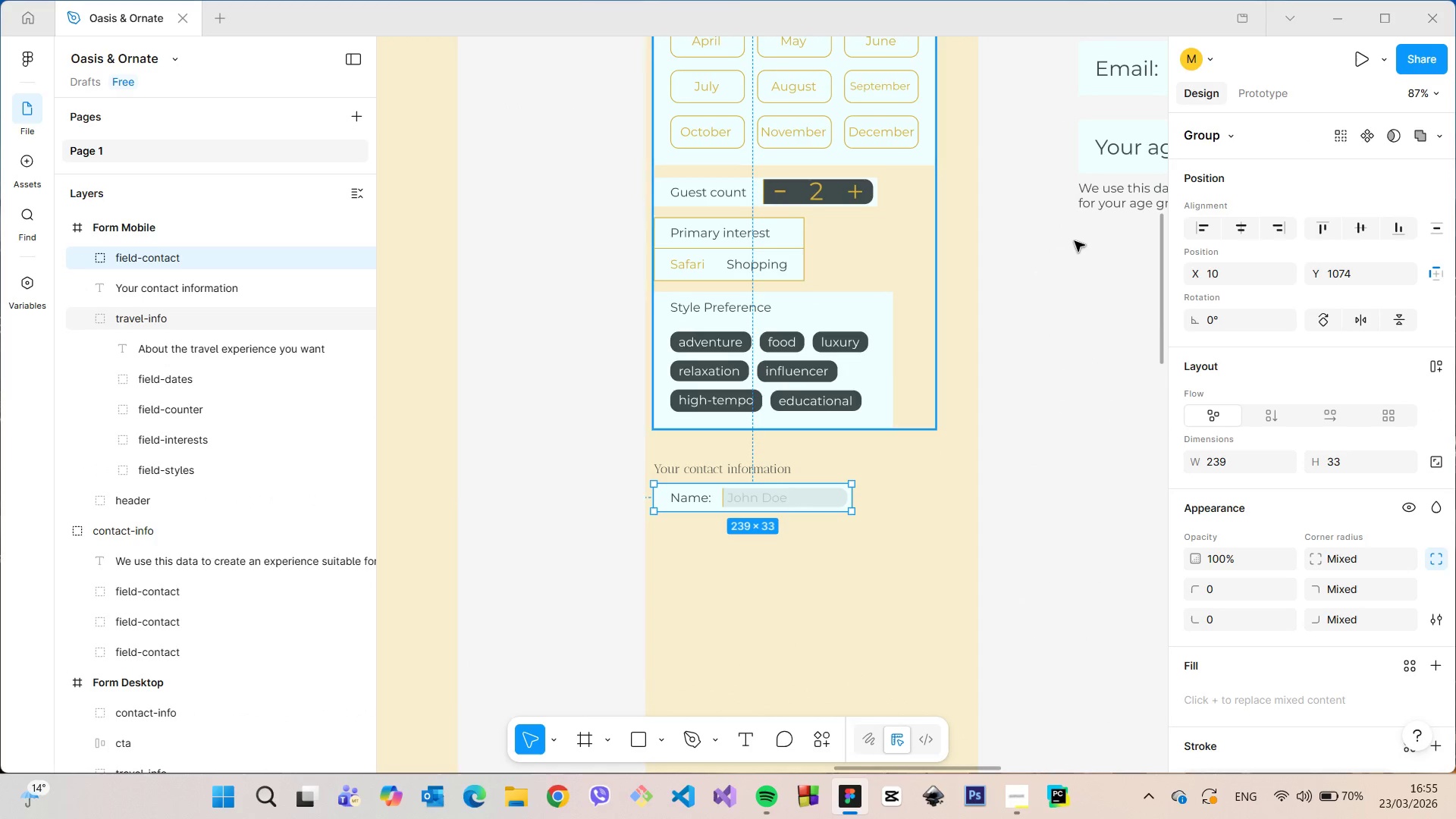 
scroll: coordinate [1078, 241], scroll_direction: down, amount: 2.0
 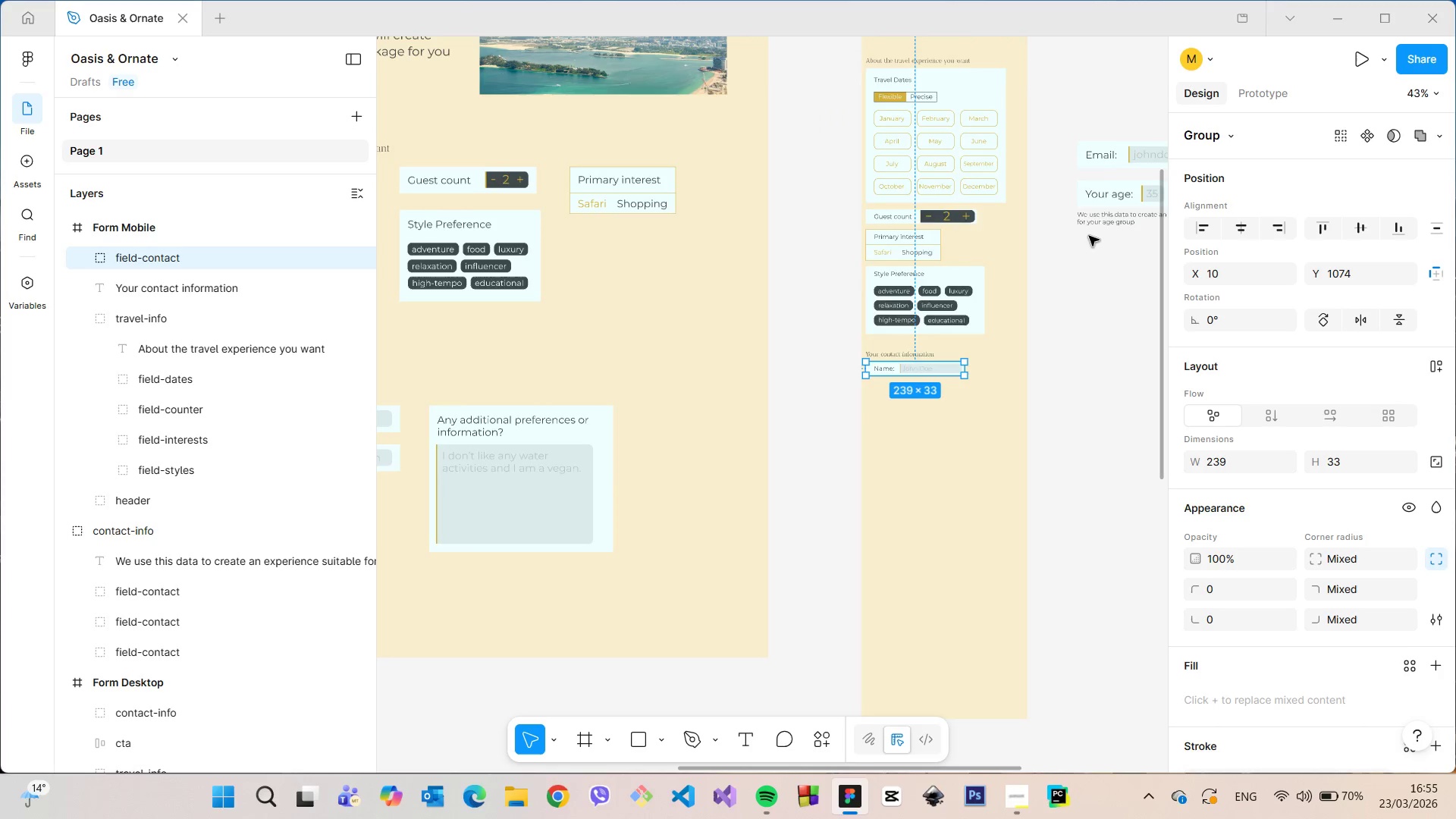 
scroll: coordinate [750, 461], scroll_direction: up, amount: 11.0
 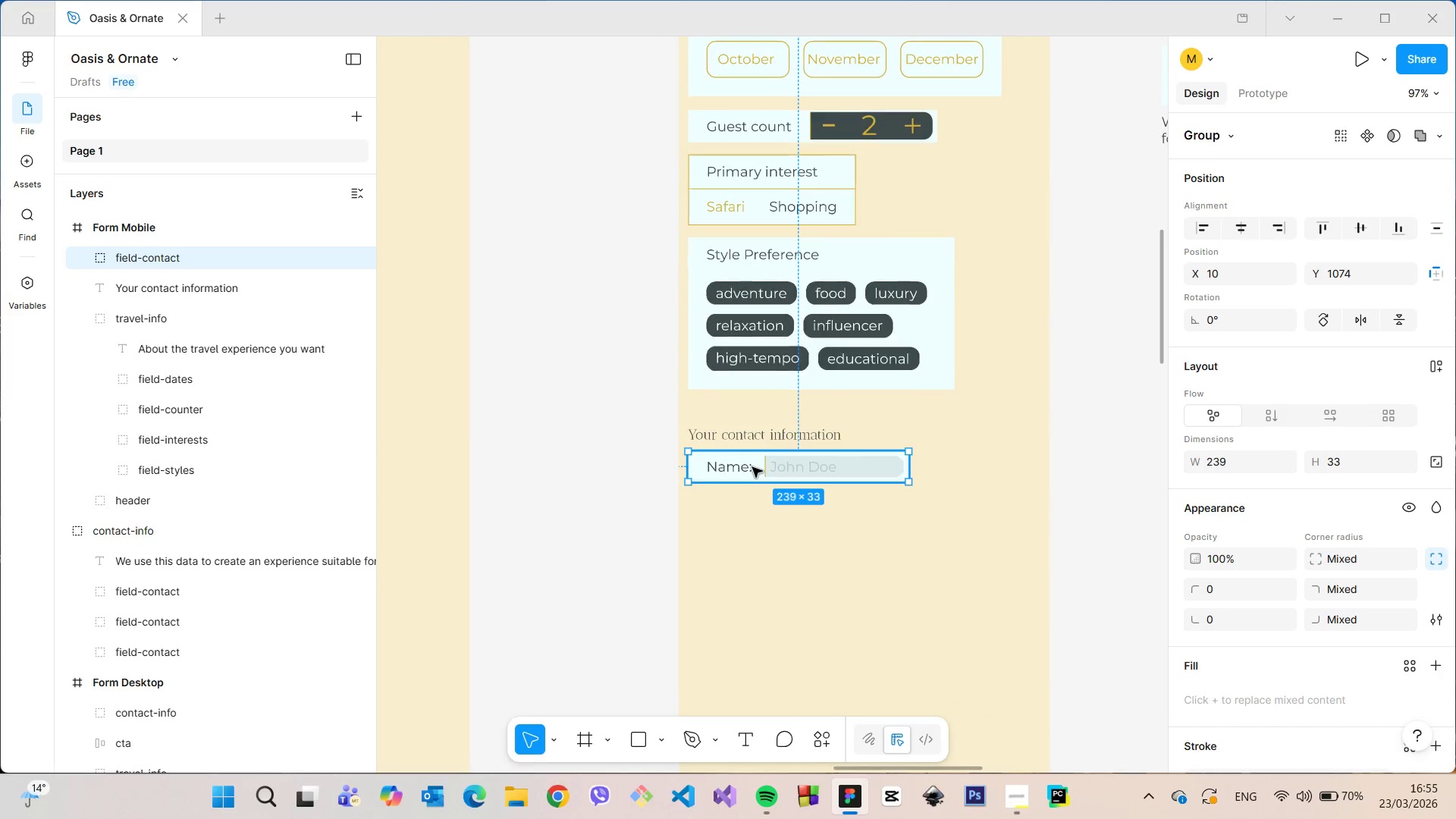 
hold_key(key=AltLeft, duration=1.52)
left_click_drag(start_coordinate=[752, 467], to_coordinate=[753, 511])
 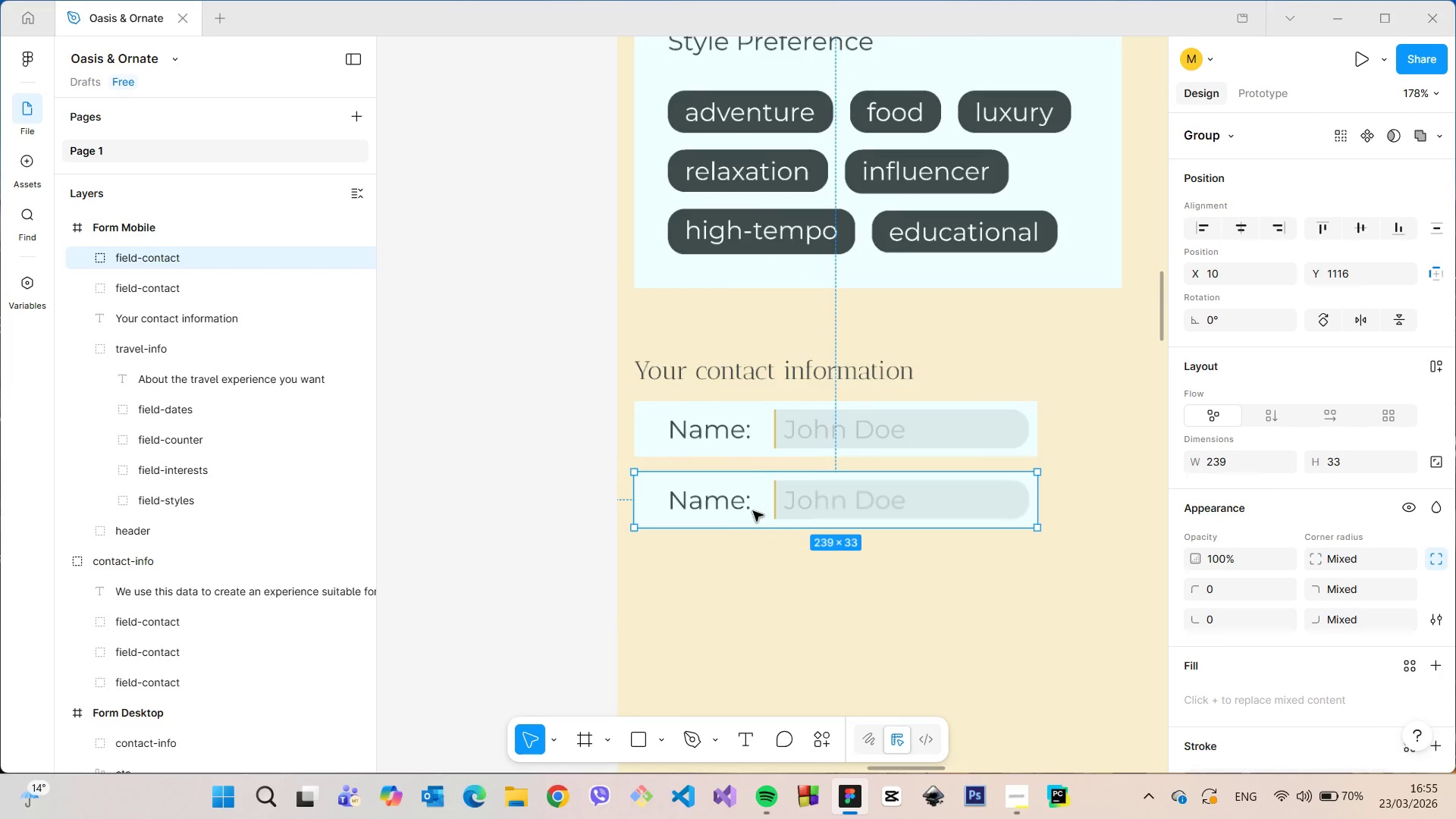 
hold_key(key=AltLeft, duration=1.5)
 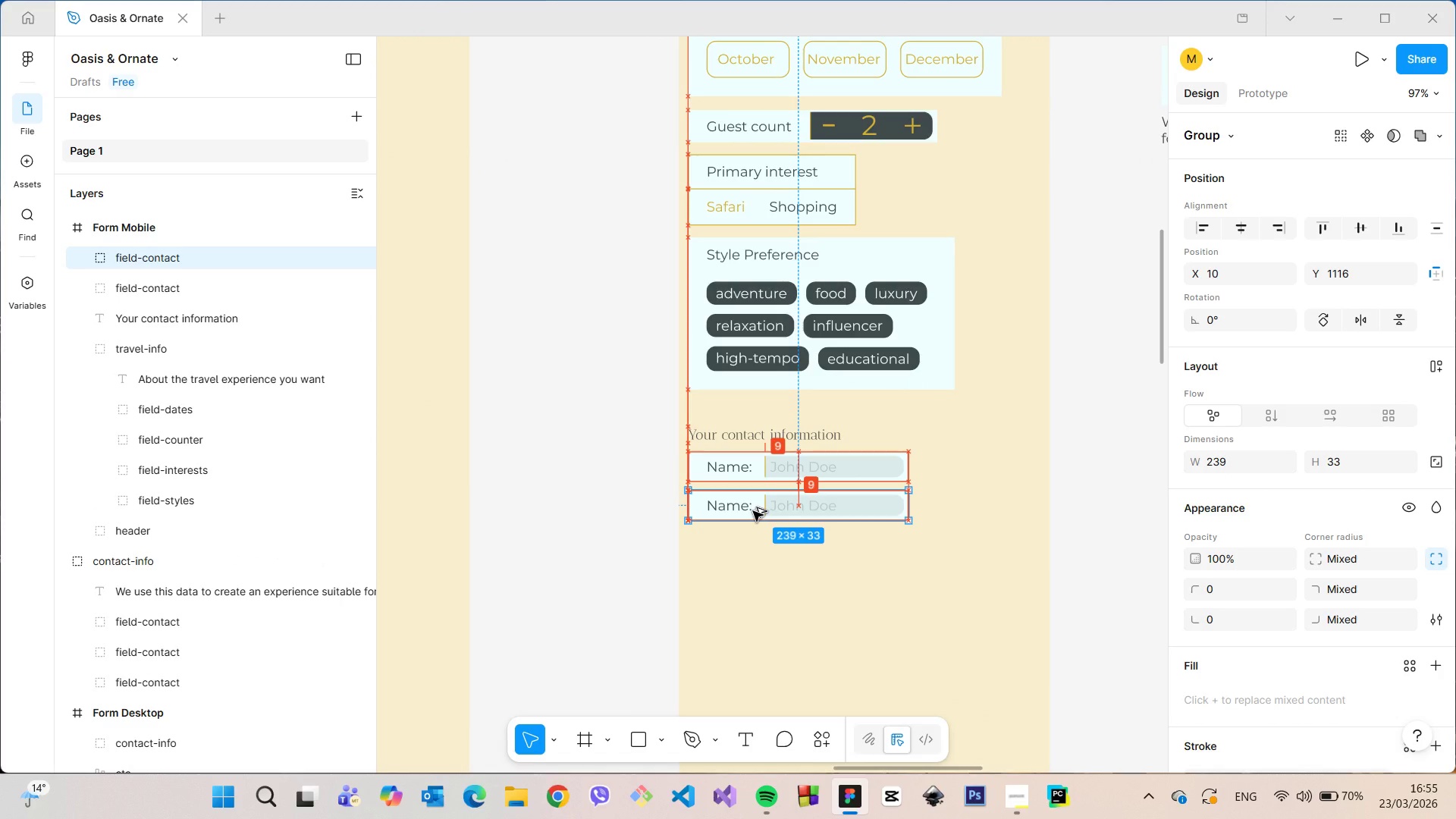 
hold_key(key=AltLeft, duration=0.72)
 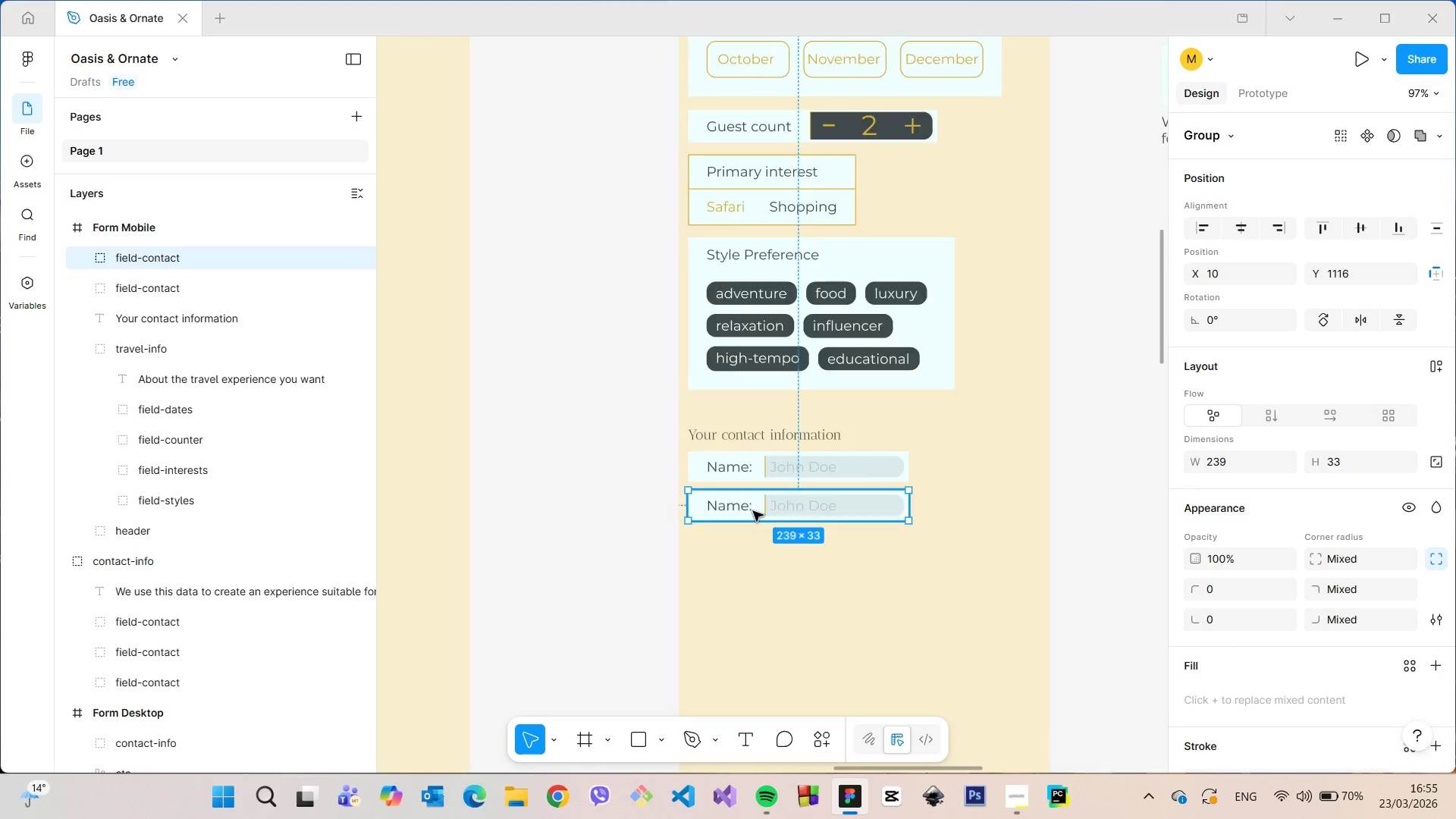 
left_click([704, 494])
 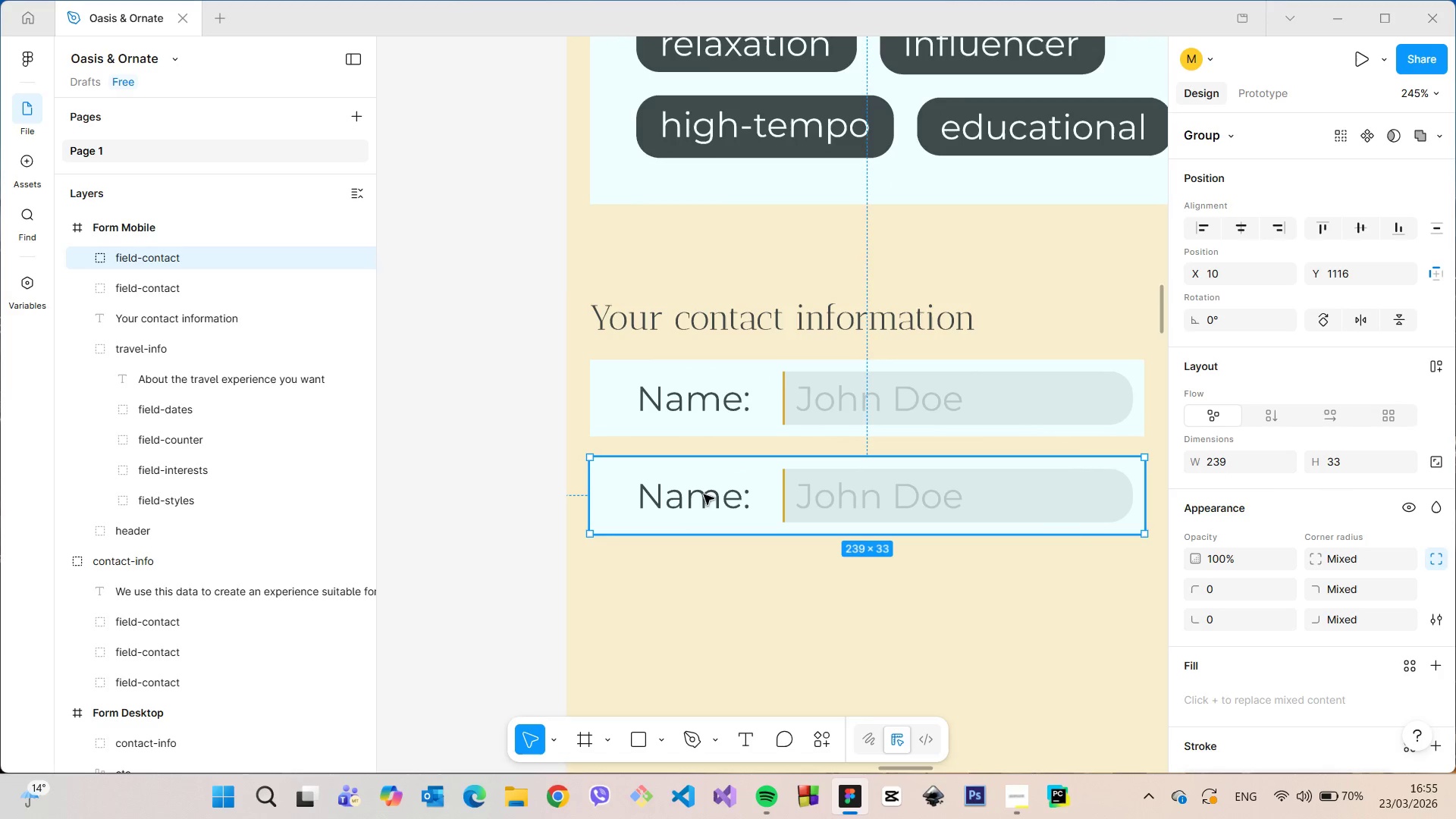 
scroll: coordinate [753, 511], scroll_direction: up, amount: 8.0
 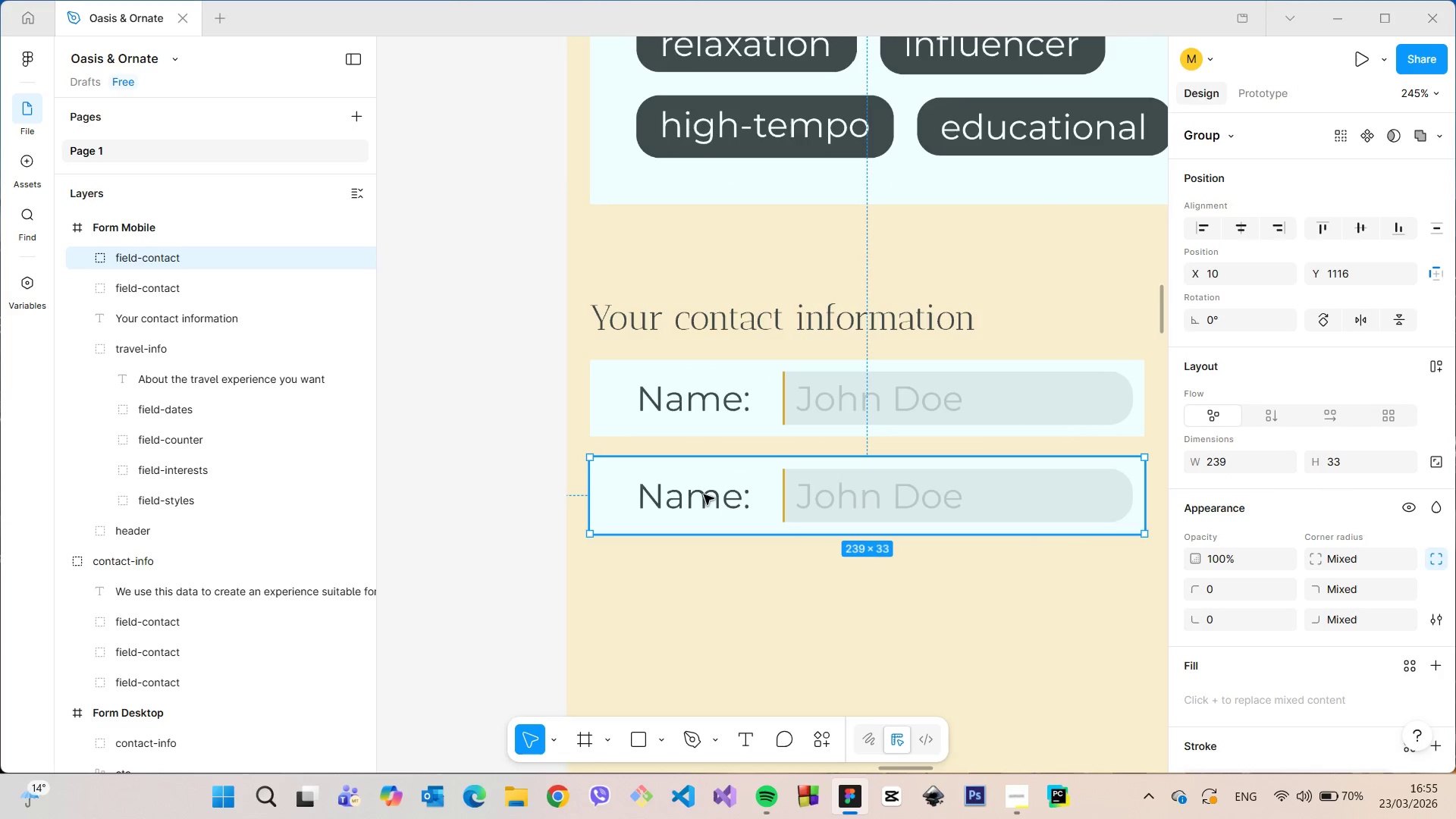 
double_click([704, 494])
 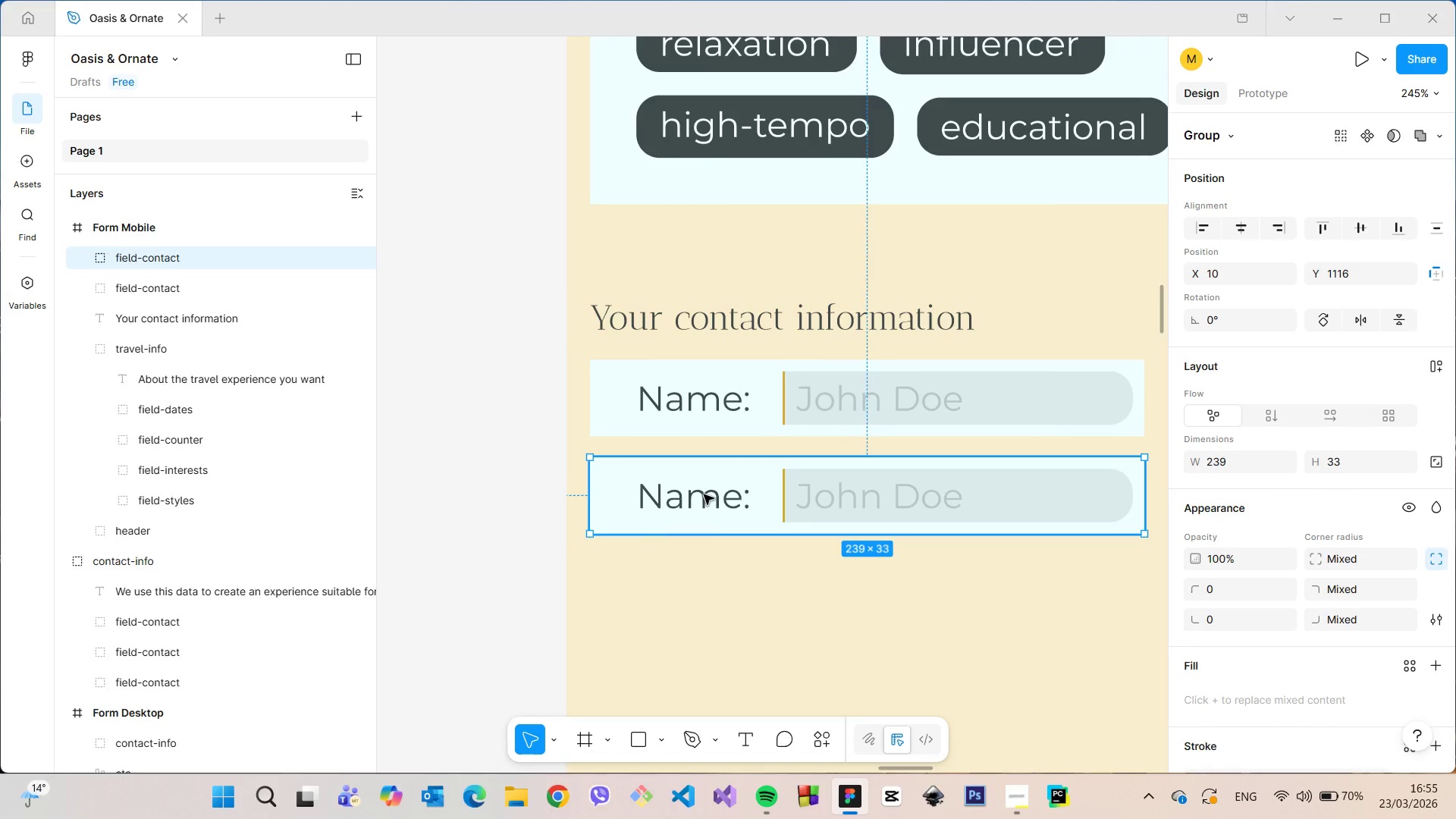 
triple_click([704, 494])
 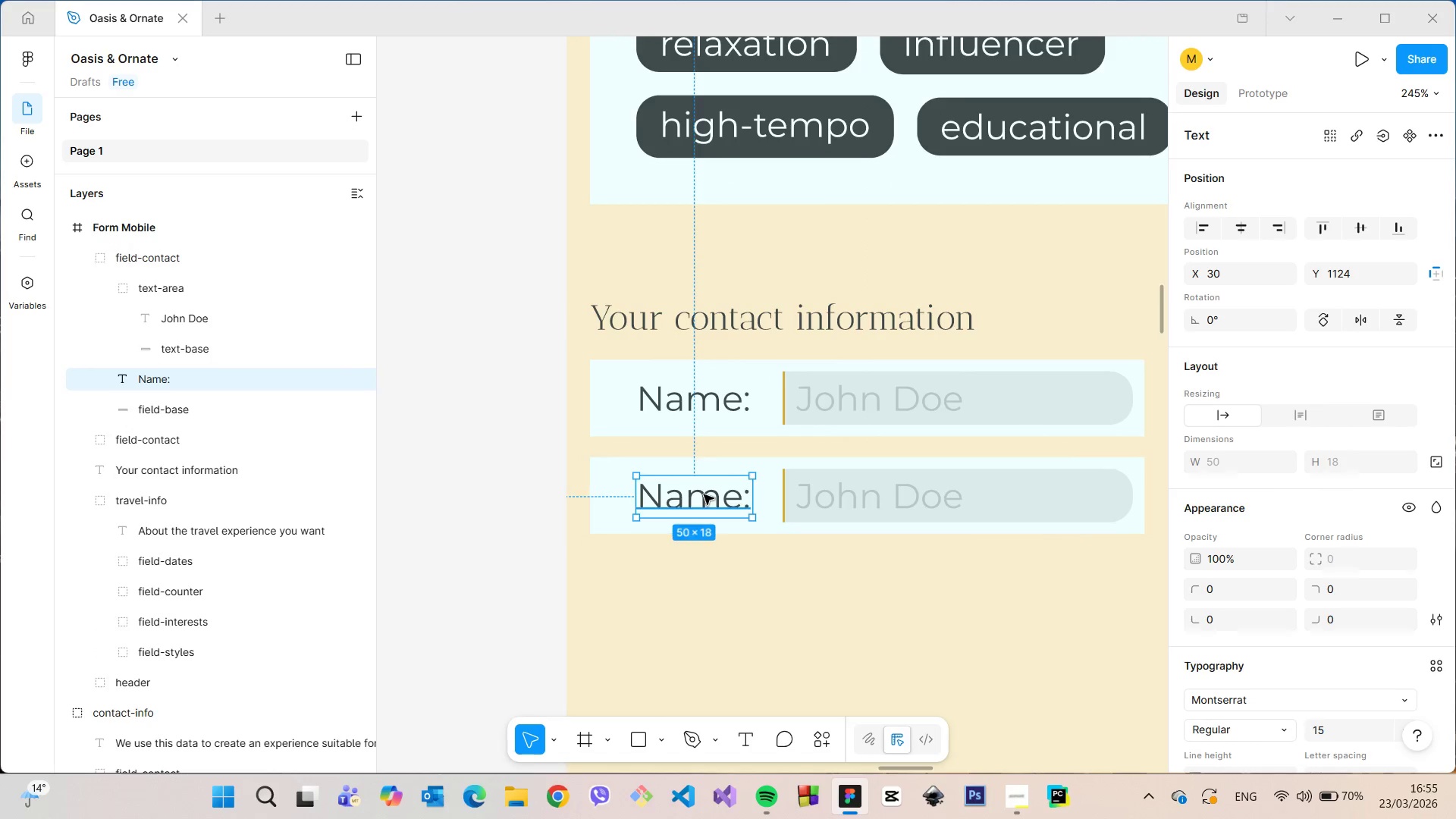 
triple_click([704, 494])
 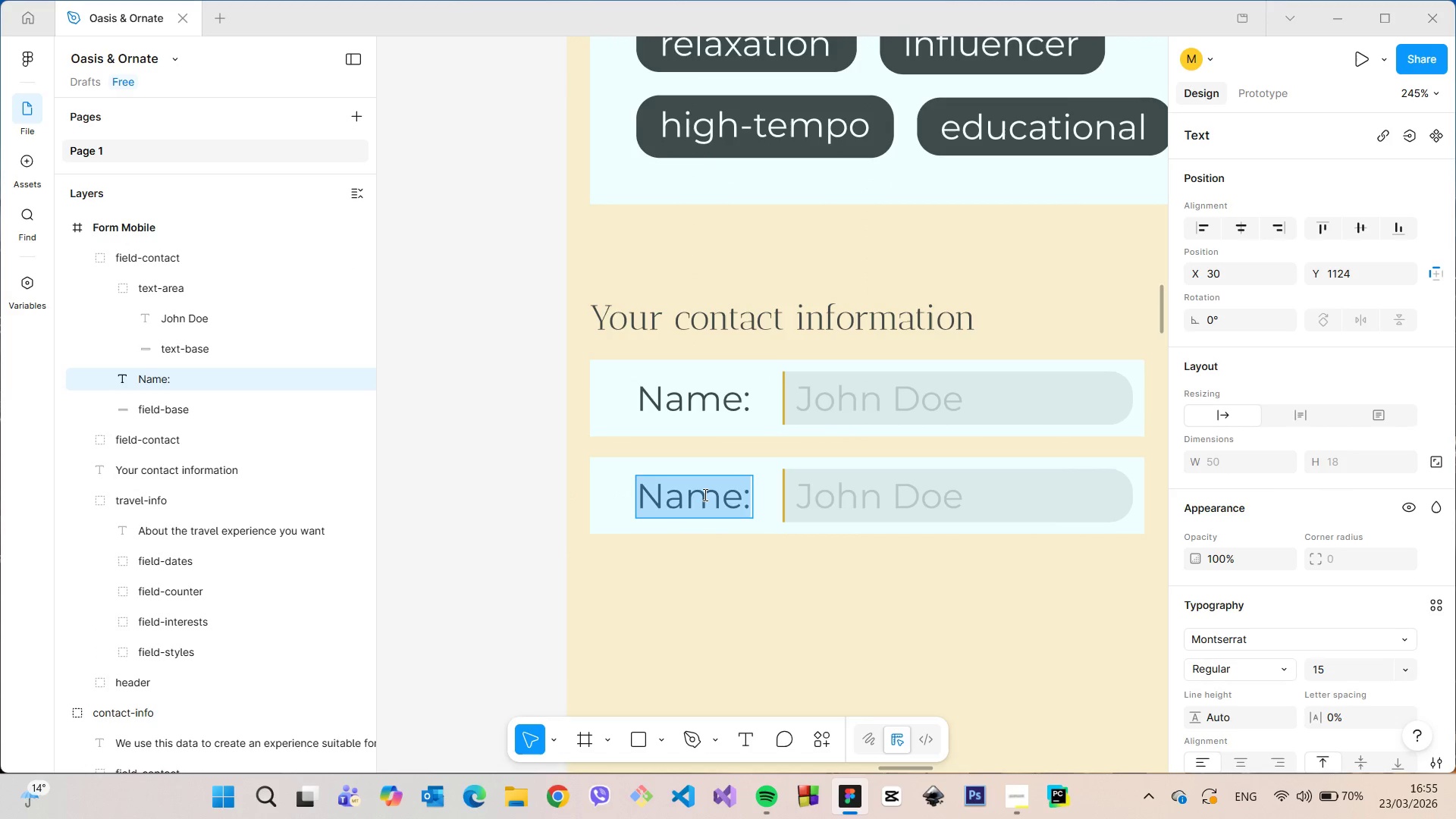 
type(Email:)
 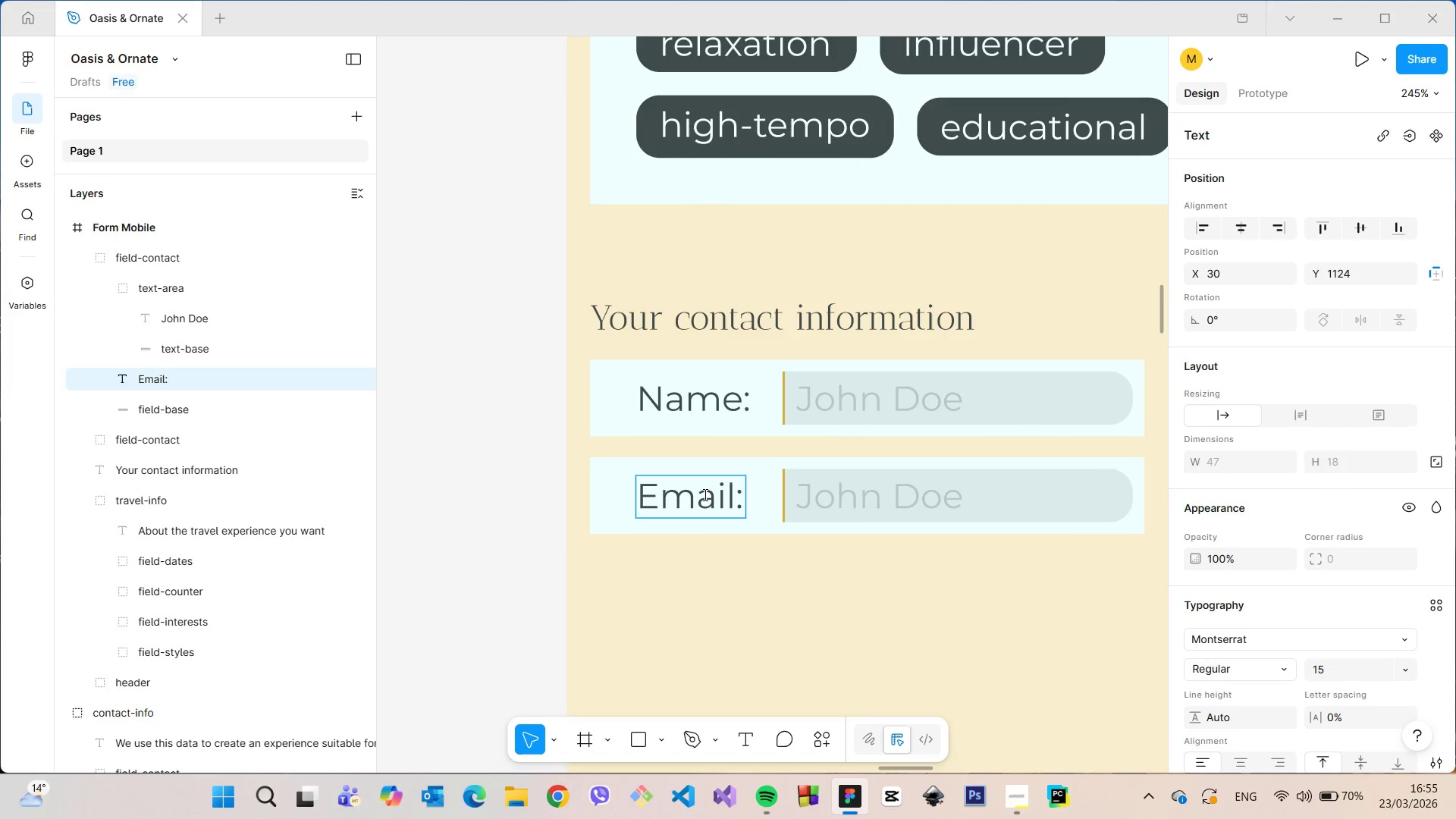 
hold_key(key=AltLeft, duration=0.67)
 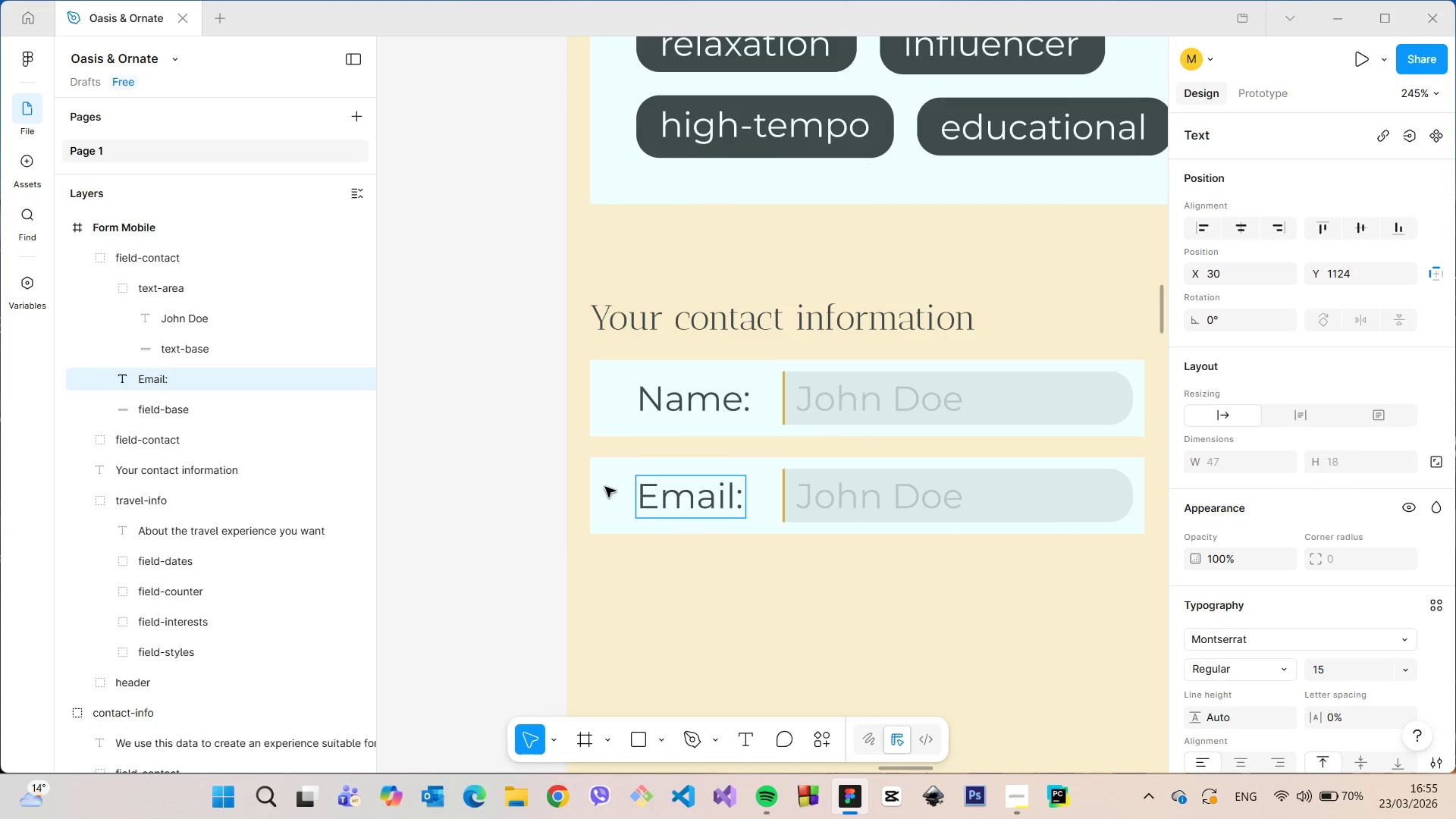 
hold_key(key=AltLeft, duration=0.41)
 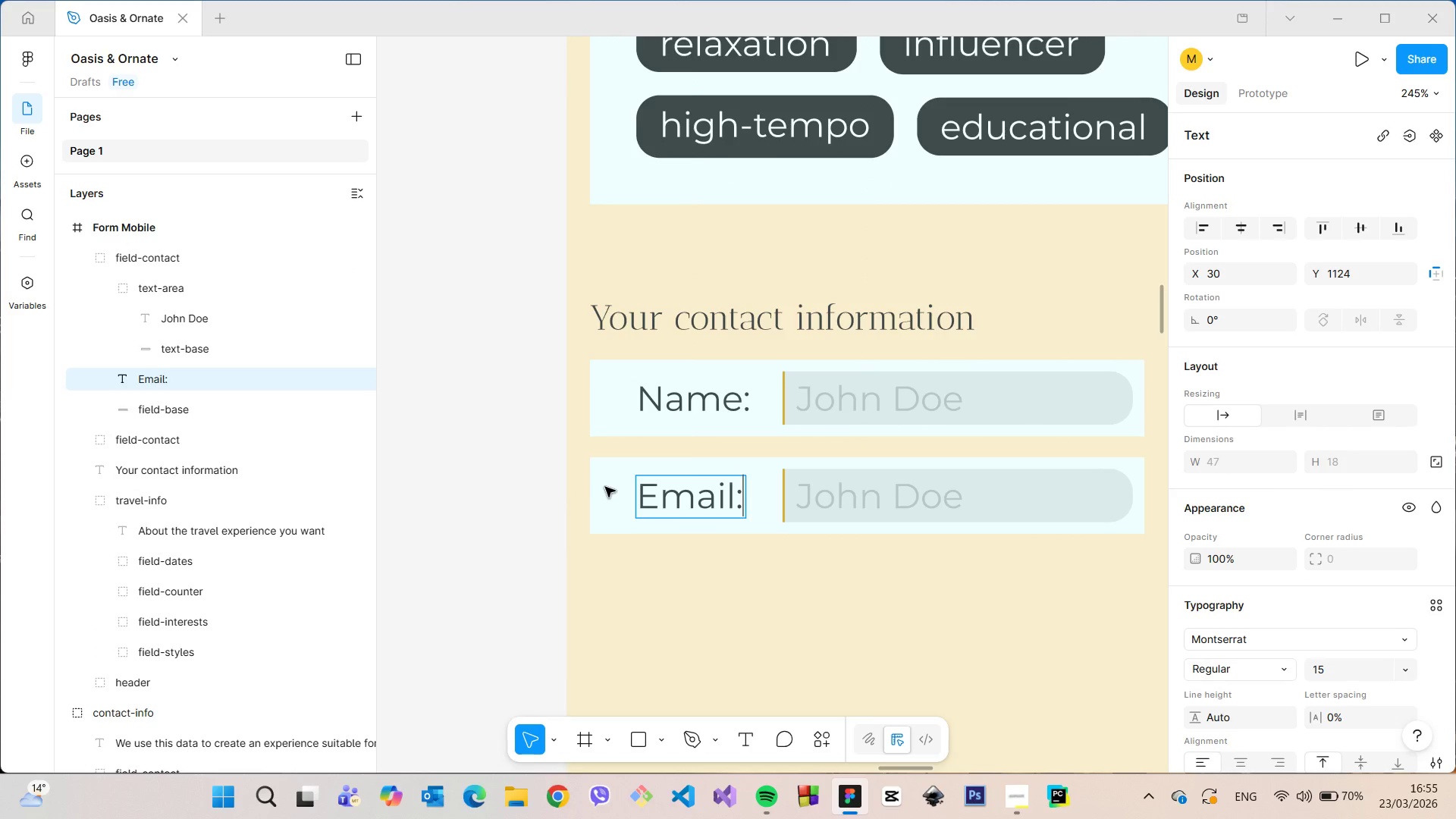 
left_click([605, 487])
 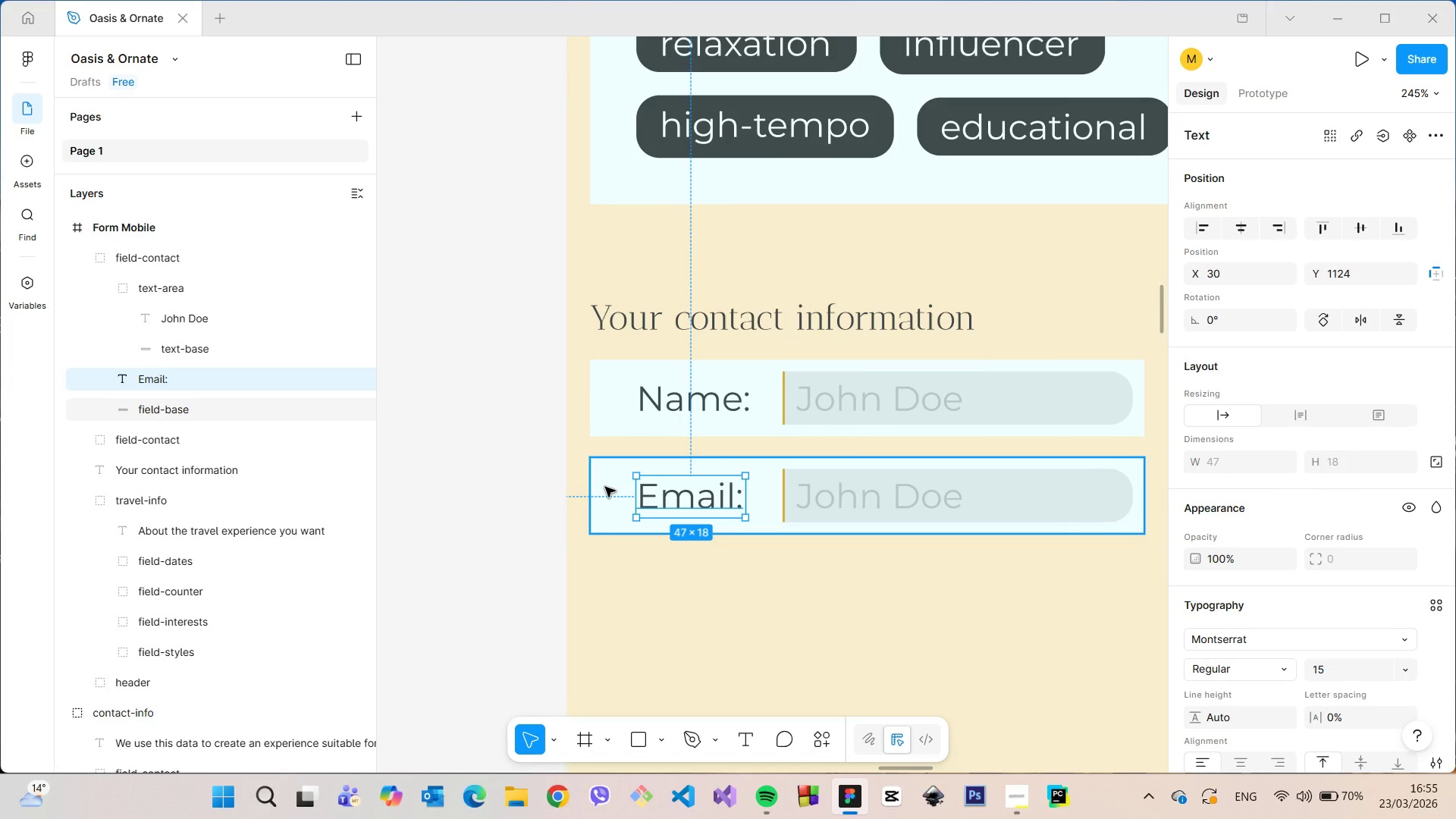 
hold_key(key=AltLeft, duration=0.45)
 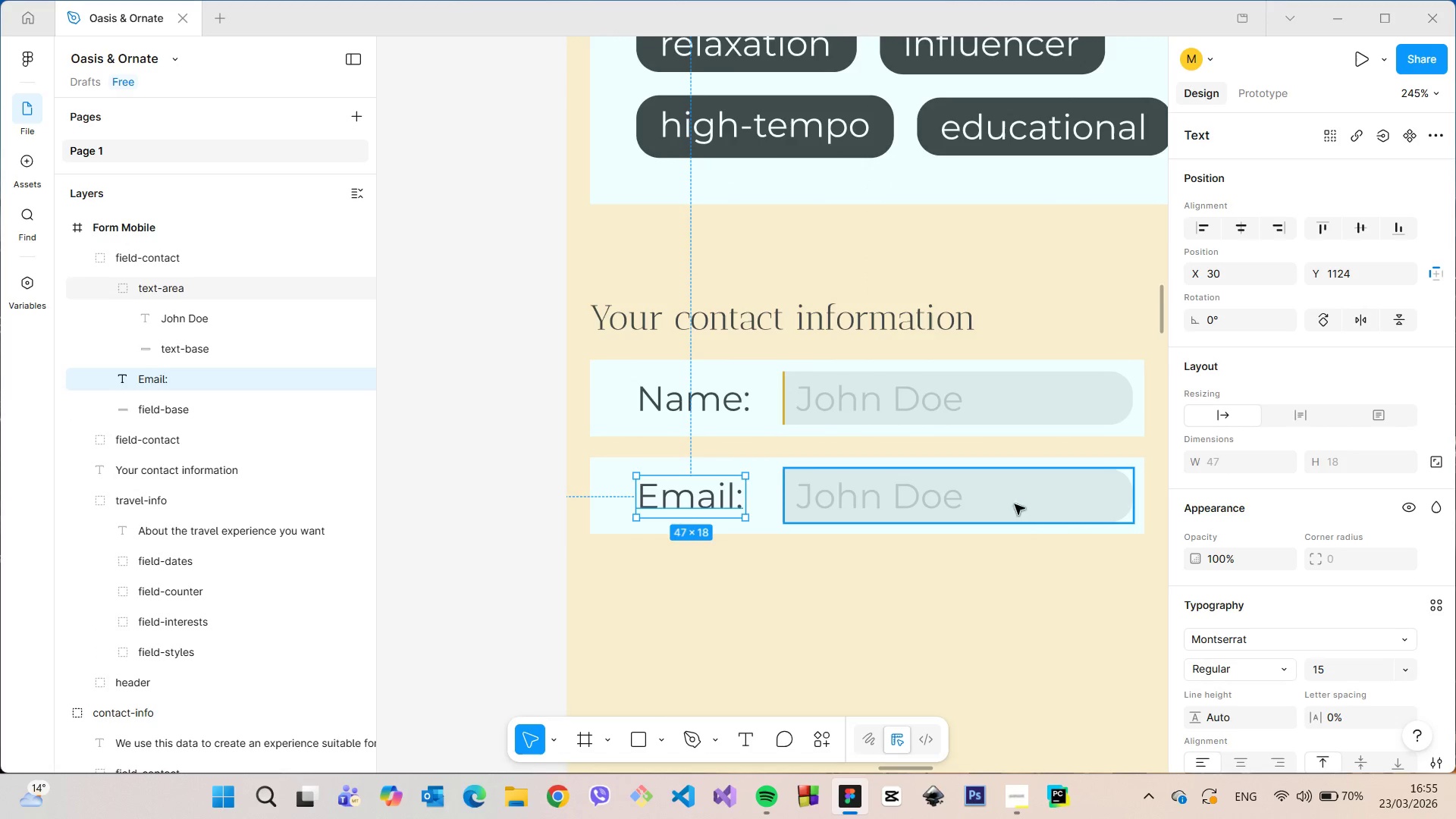 
scroll: coordinate [1028, 509], scroll_direction: down, amount: 20.0
 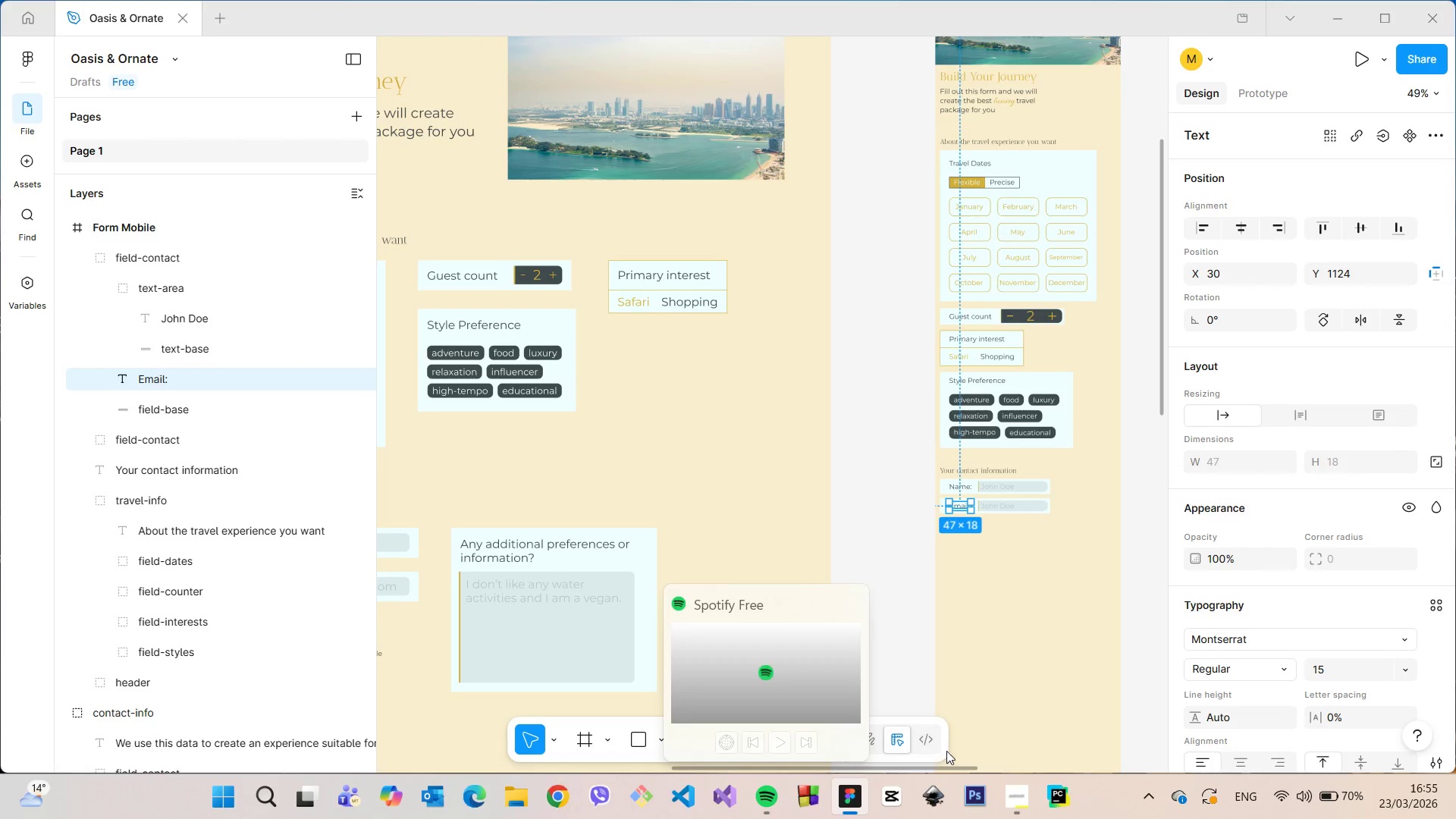 
left_click_drag(start_coordinate=[960, 768], to_coordinate=[1087, 761])
 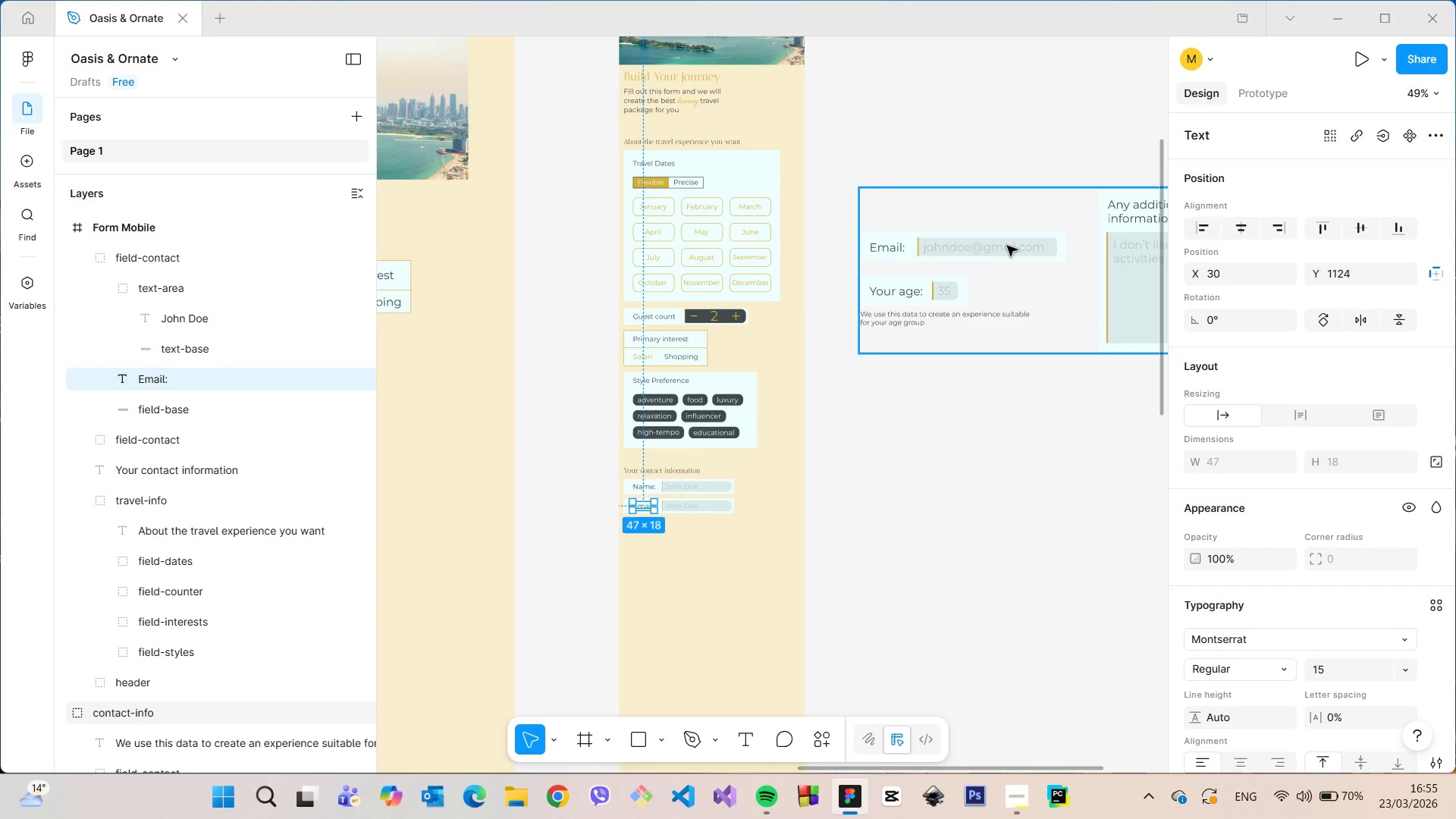 
double_click([1007, 246])
 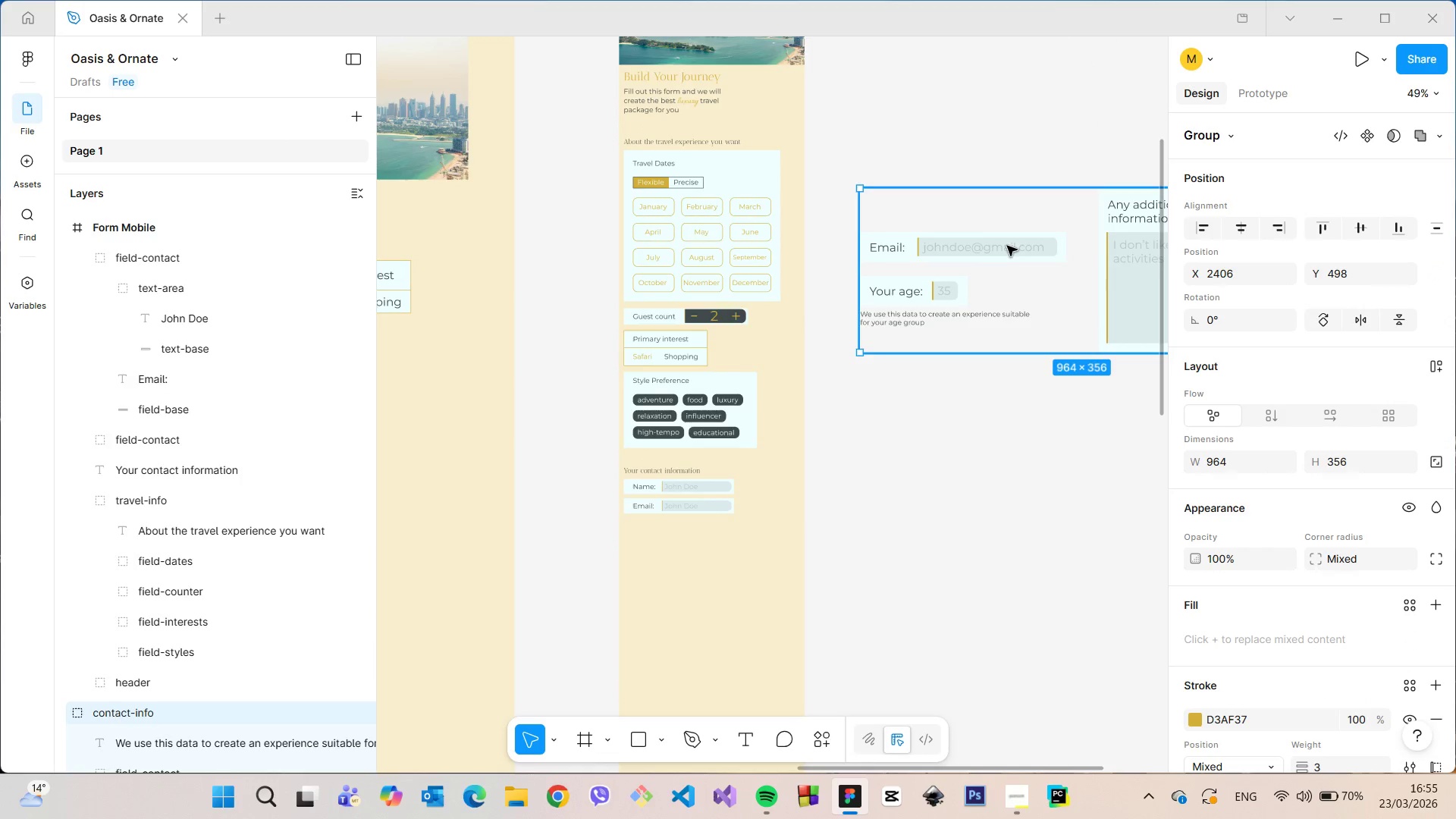 
triple_click([1007, 246])
 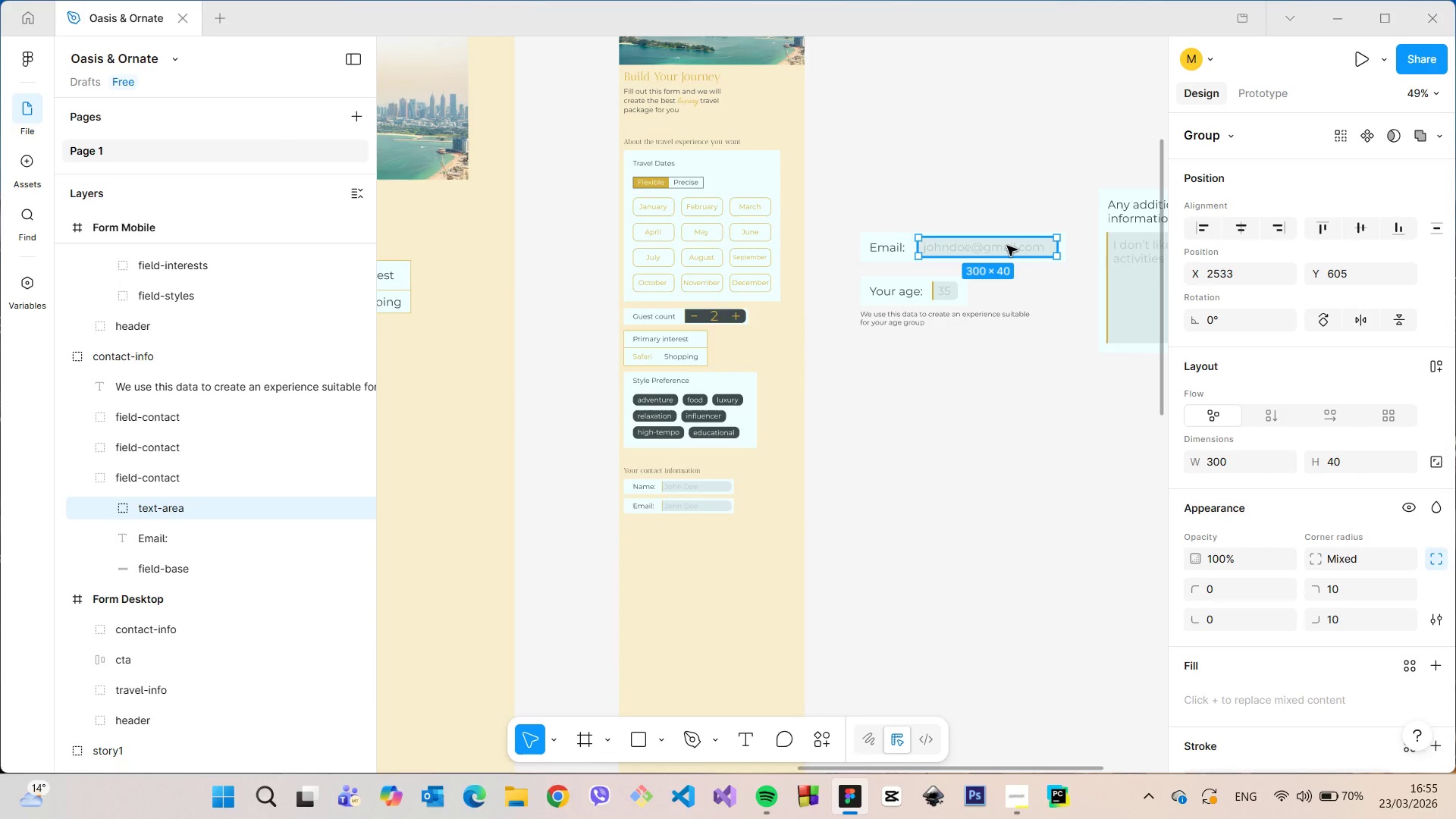 
double_click([1007, 246])
 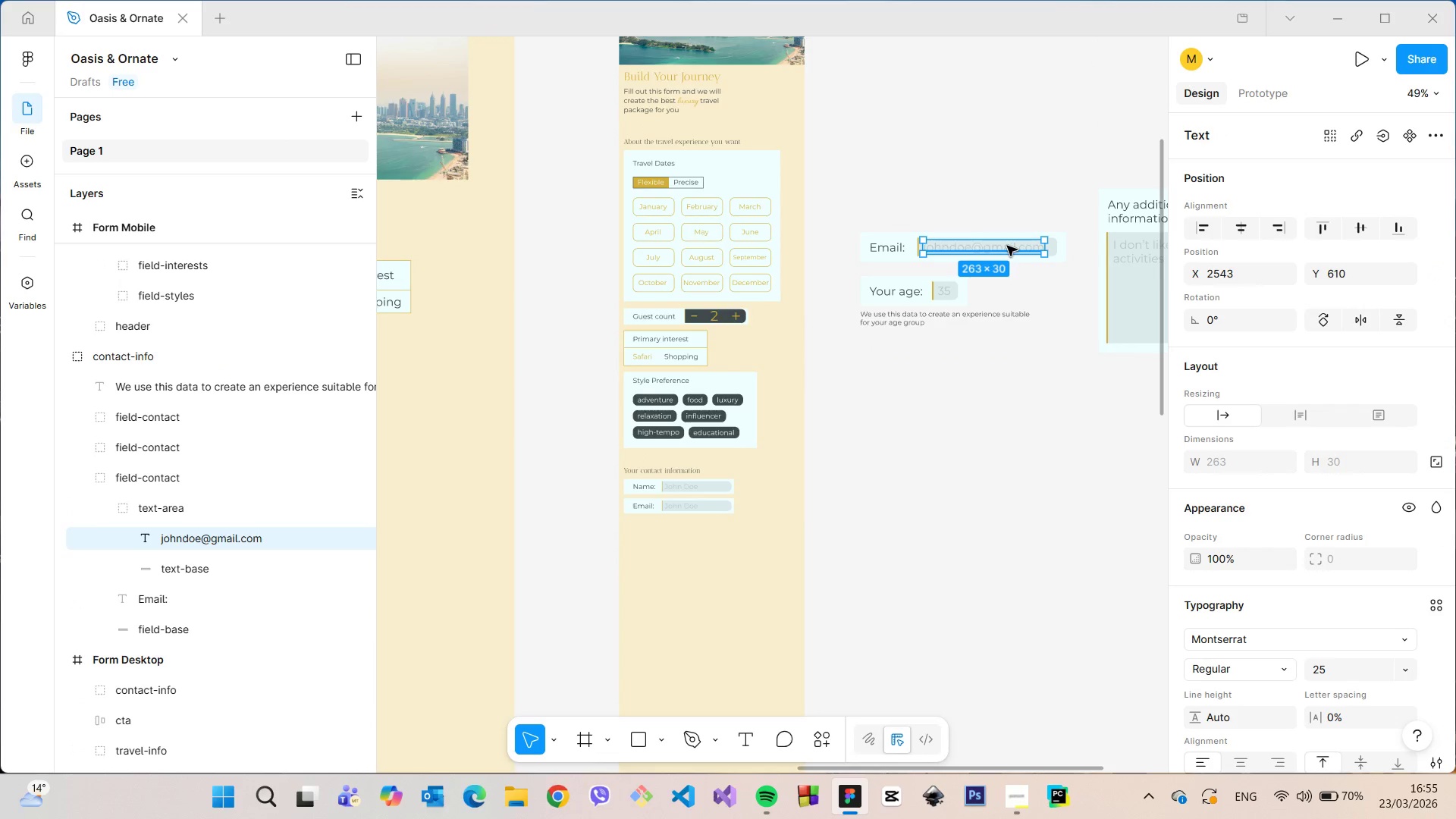 
double_click([1007, 246])
 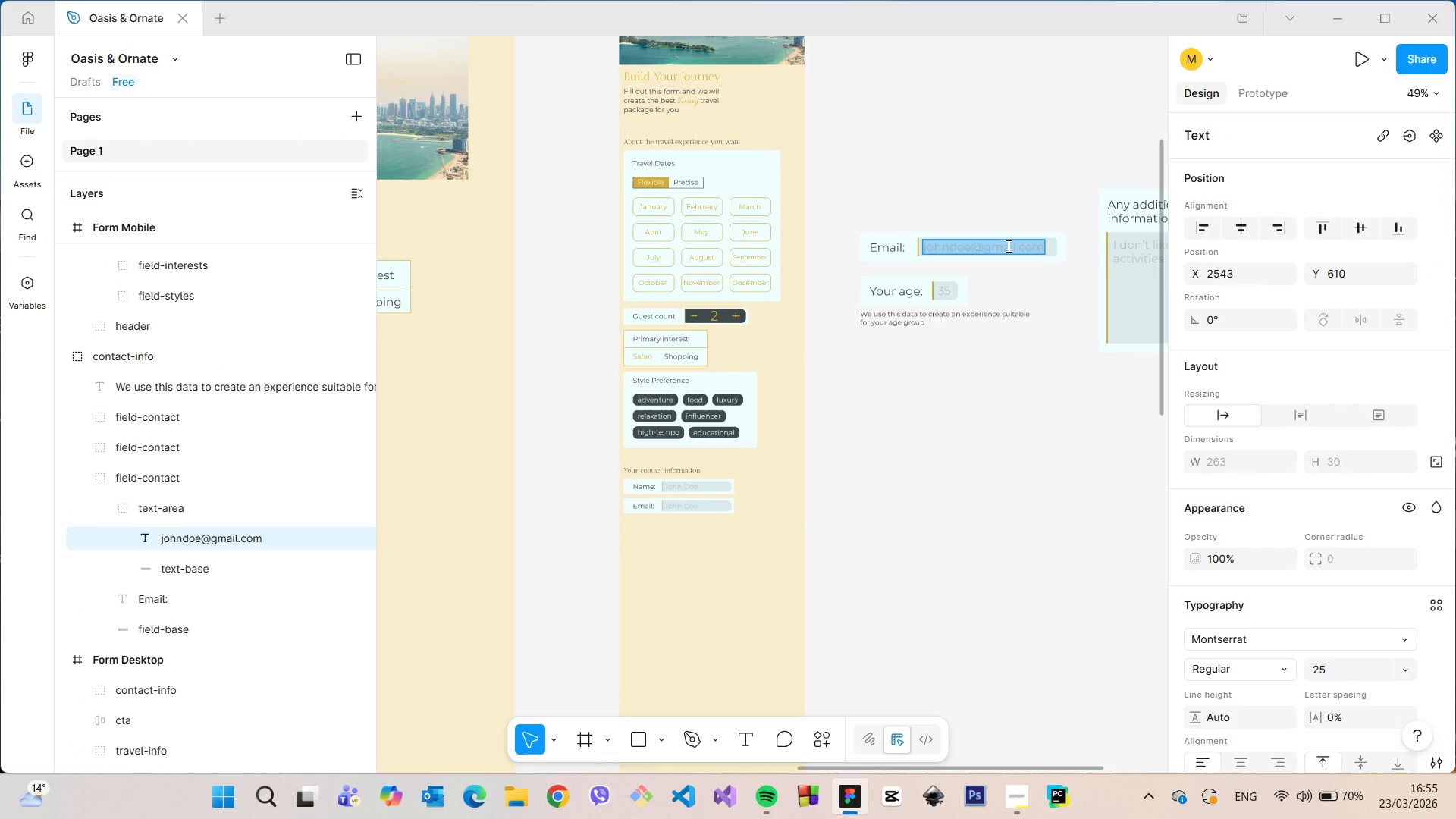 
key(Control+C)
 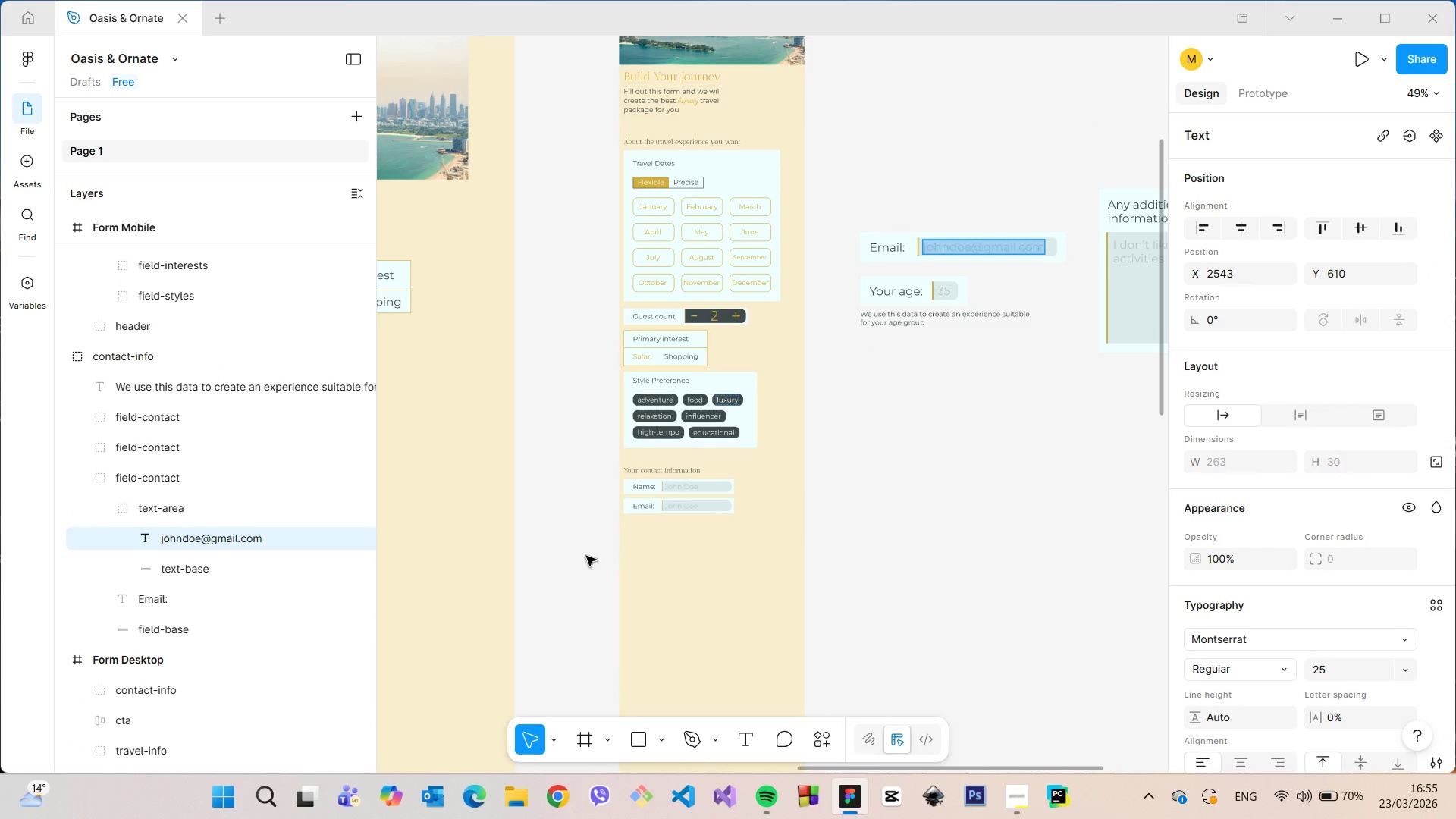 
scroll: coordinate [632, 539], scroll_direction: up, amount: 10.0
 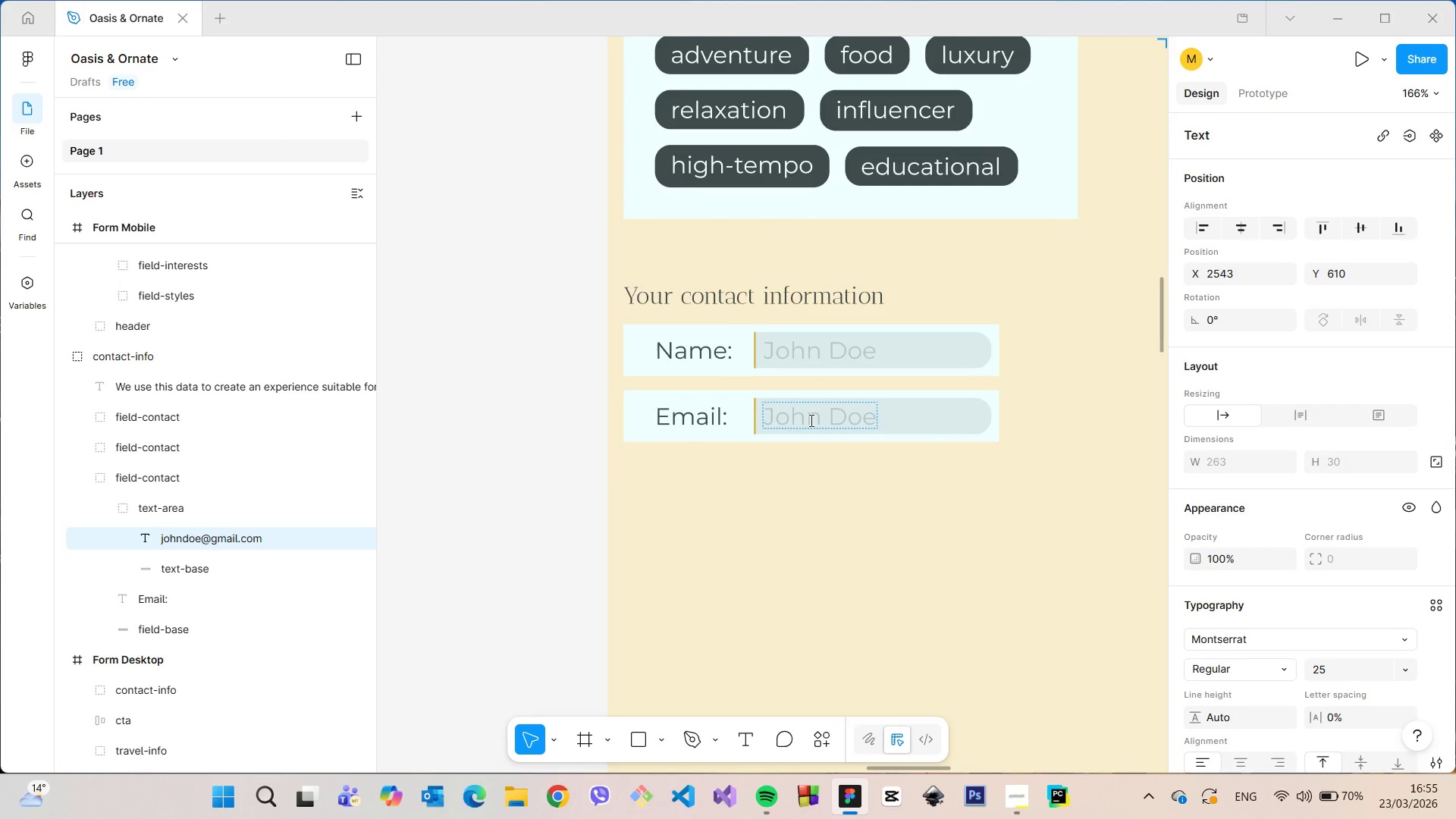 
double_click([810, 420])
 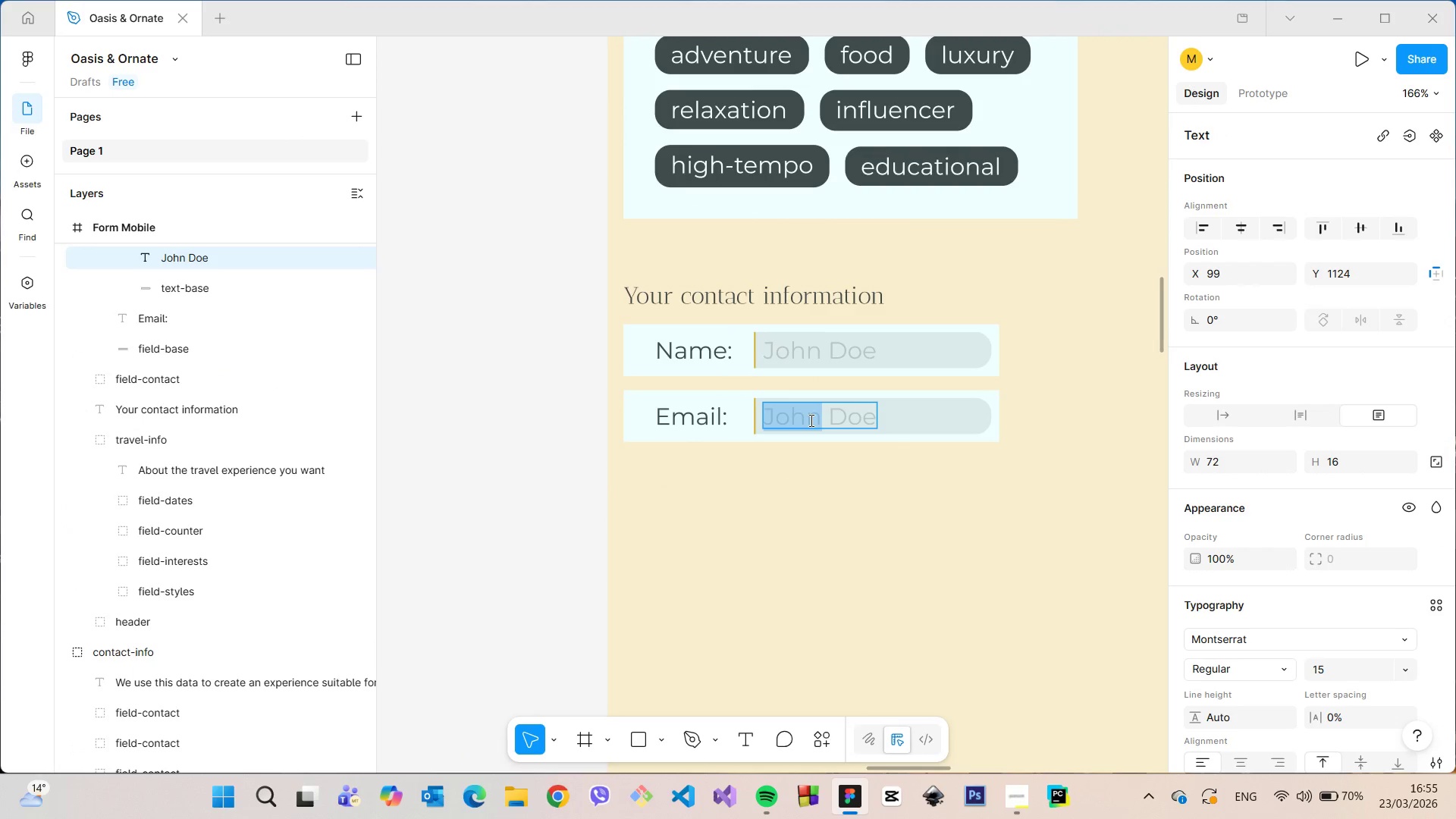 
double_click([810, 420])
 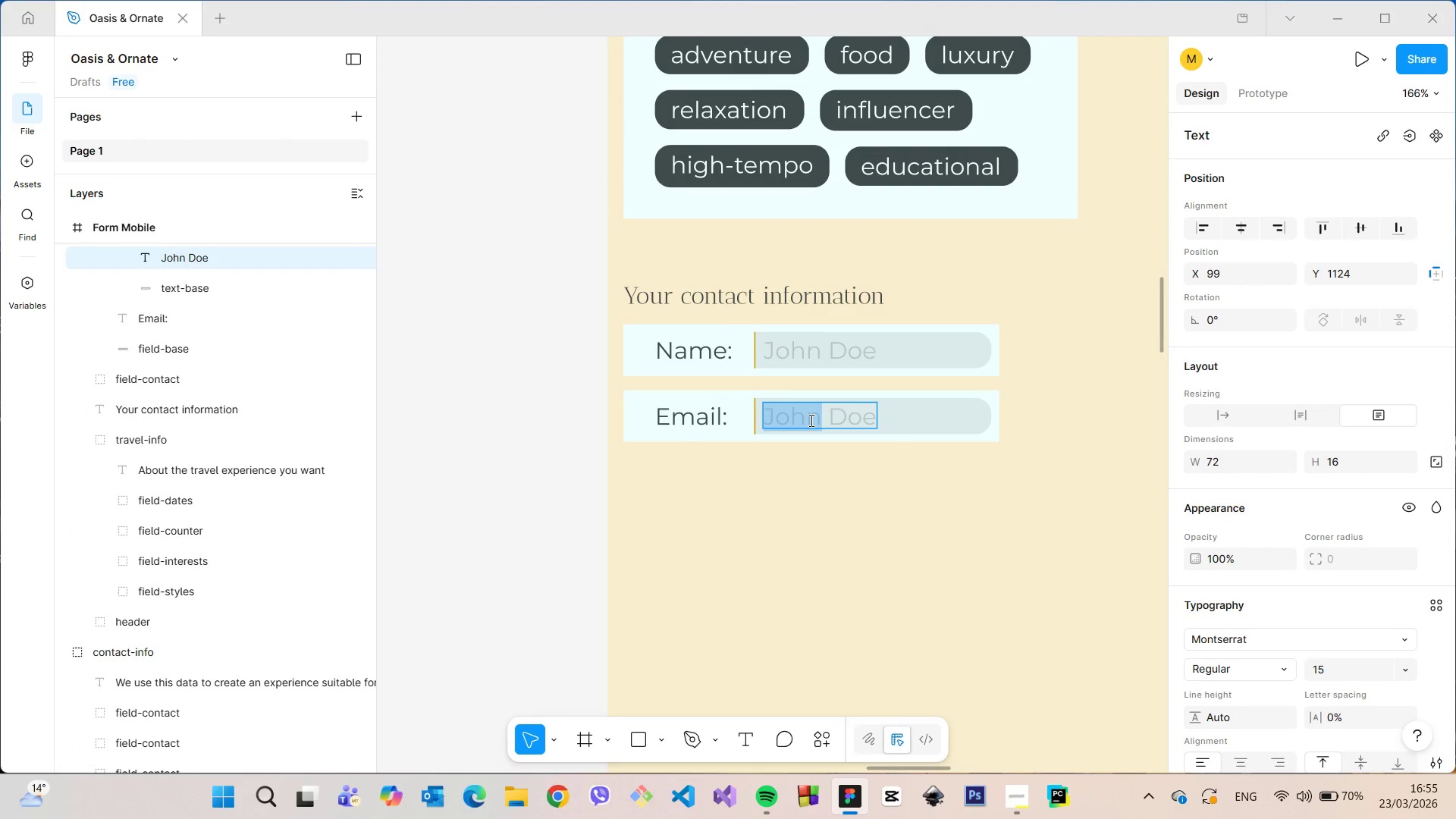 
triple_click([810, 420])
 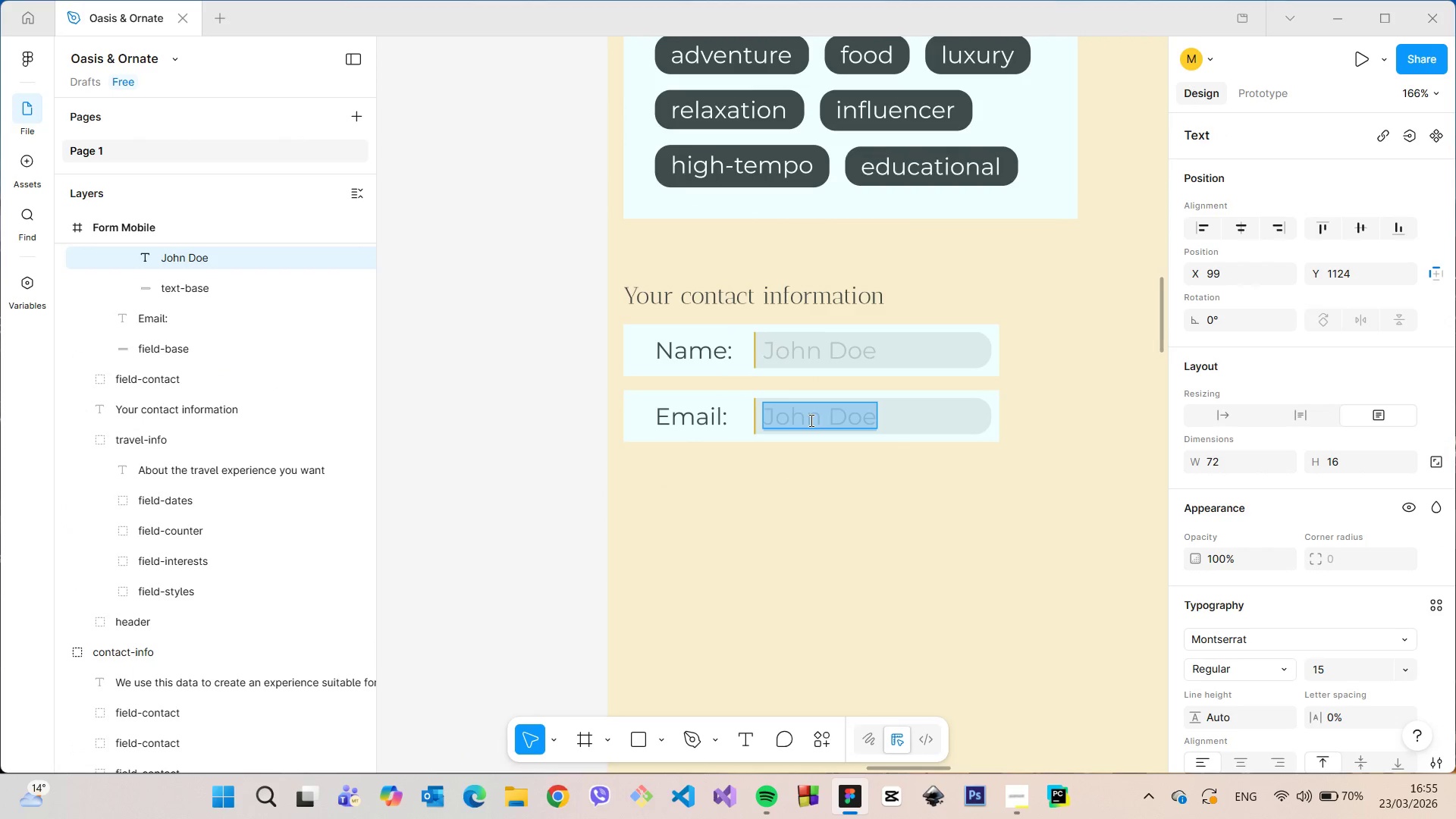 
key(Control+ControlLeft)
 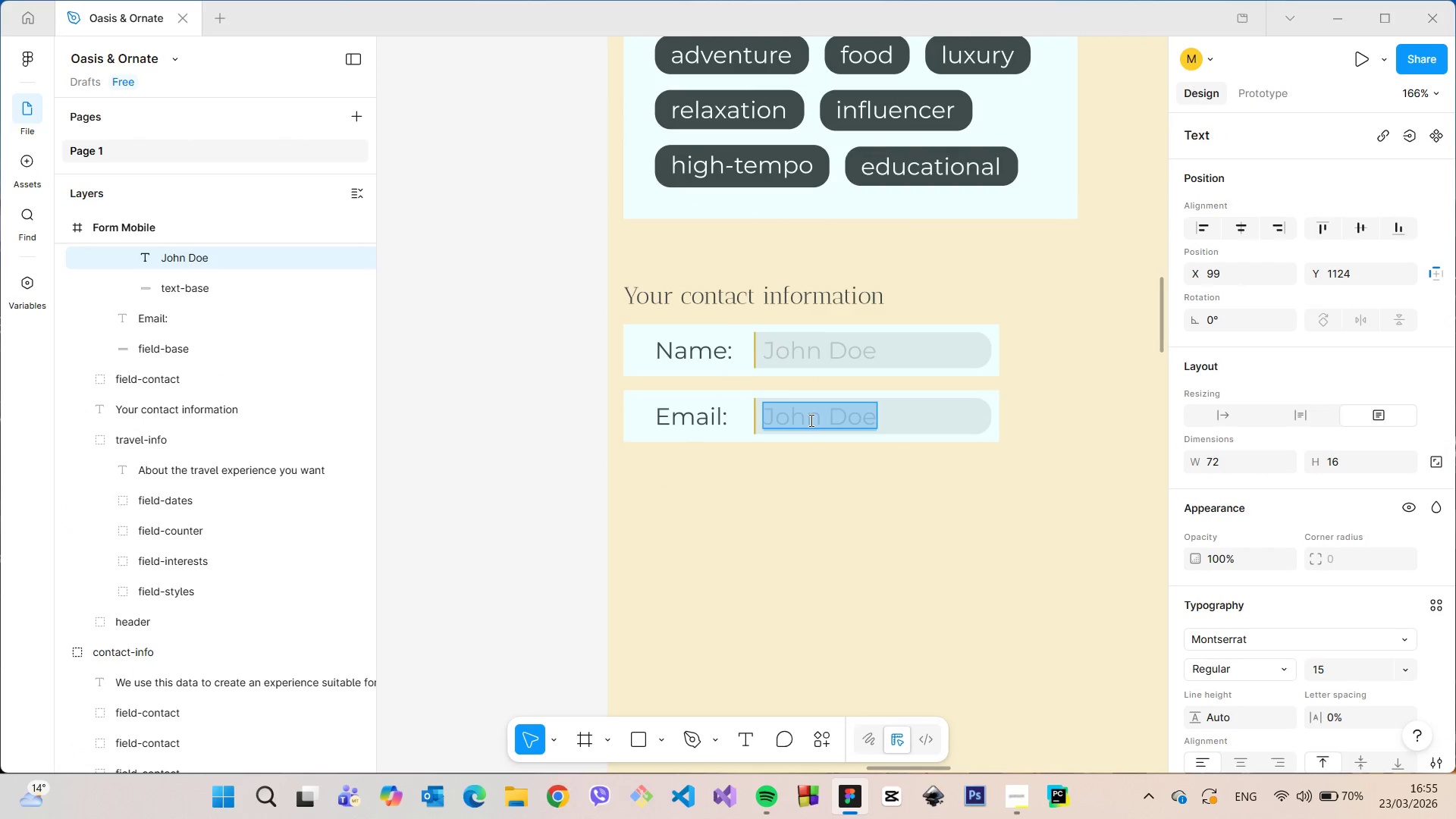 
key(Control+V)
 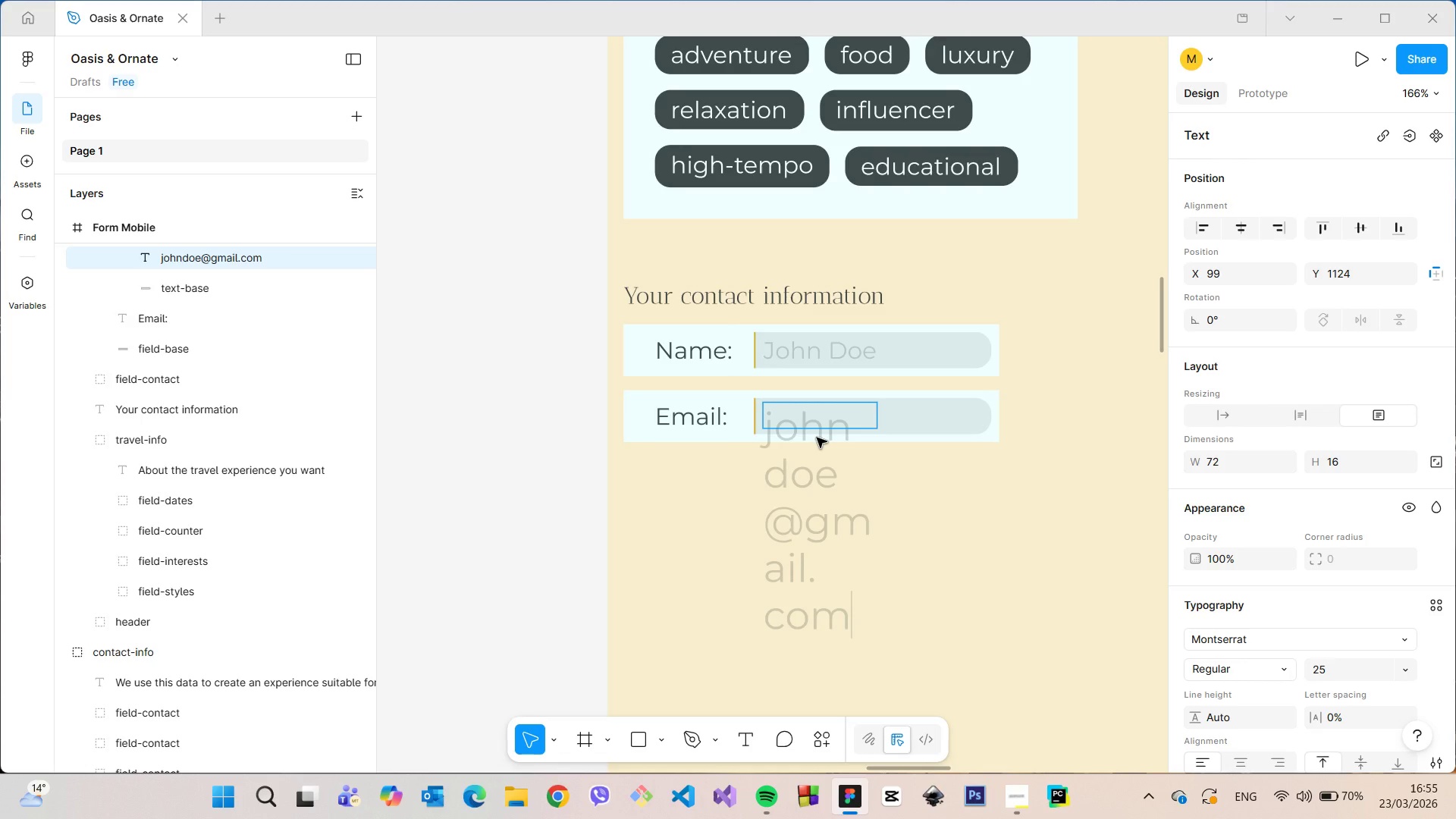 
key(Control+Z)
 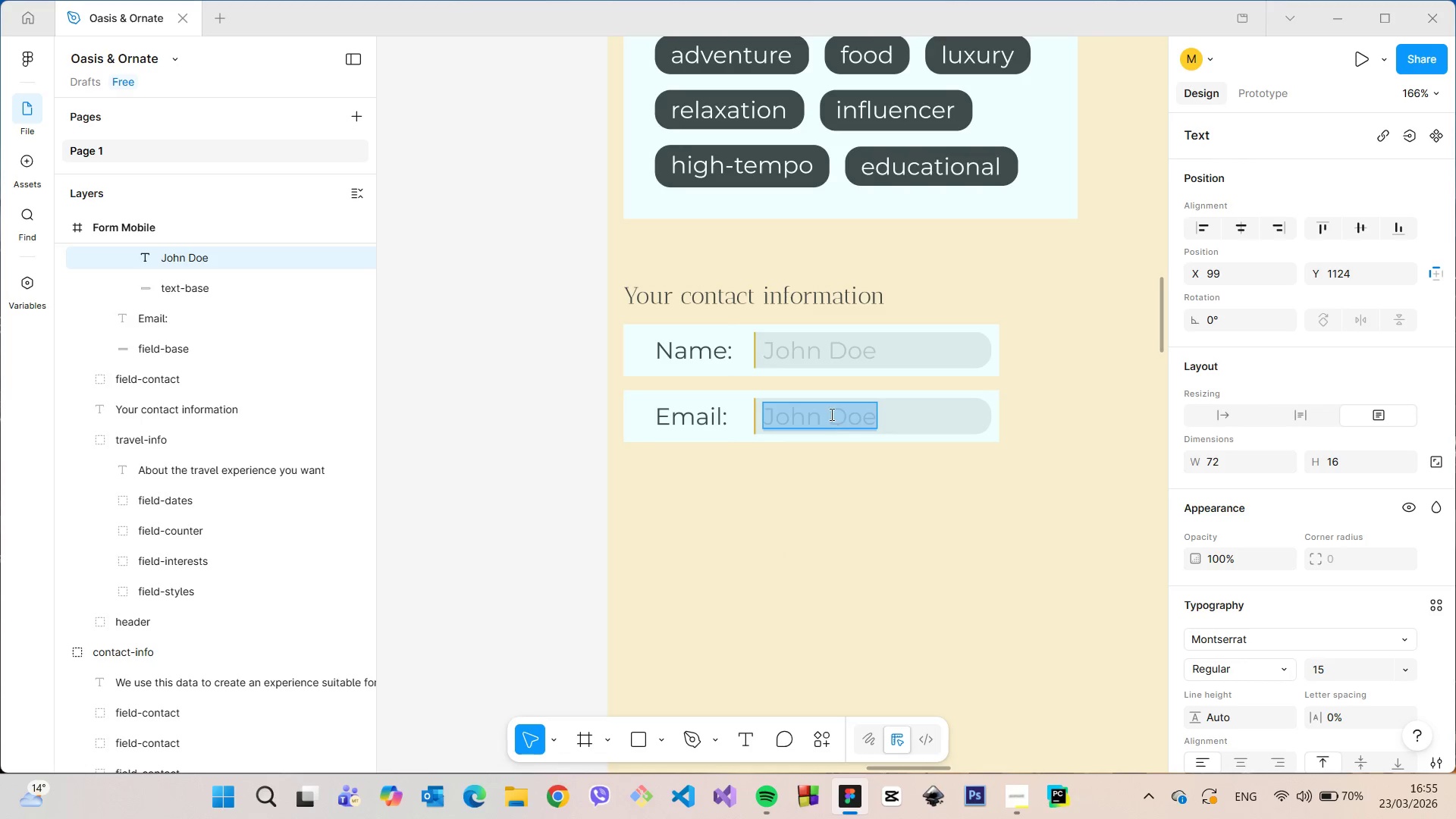 
left_click([830, 414])
 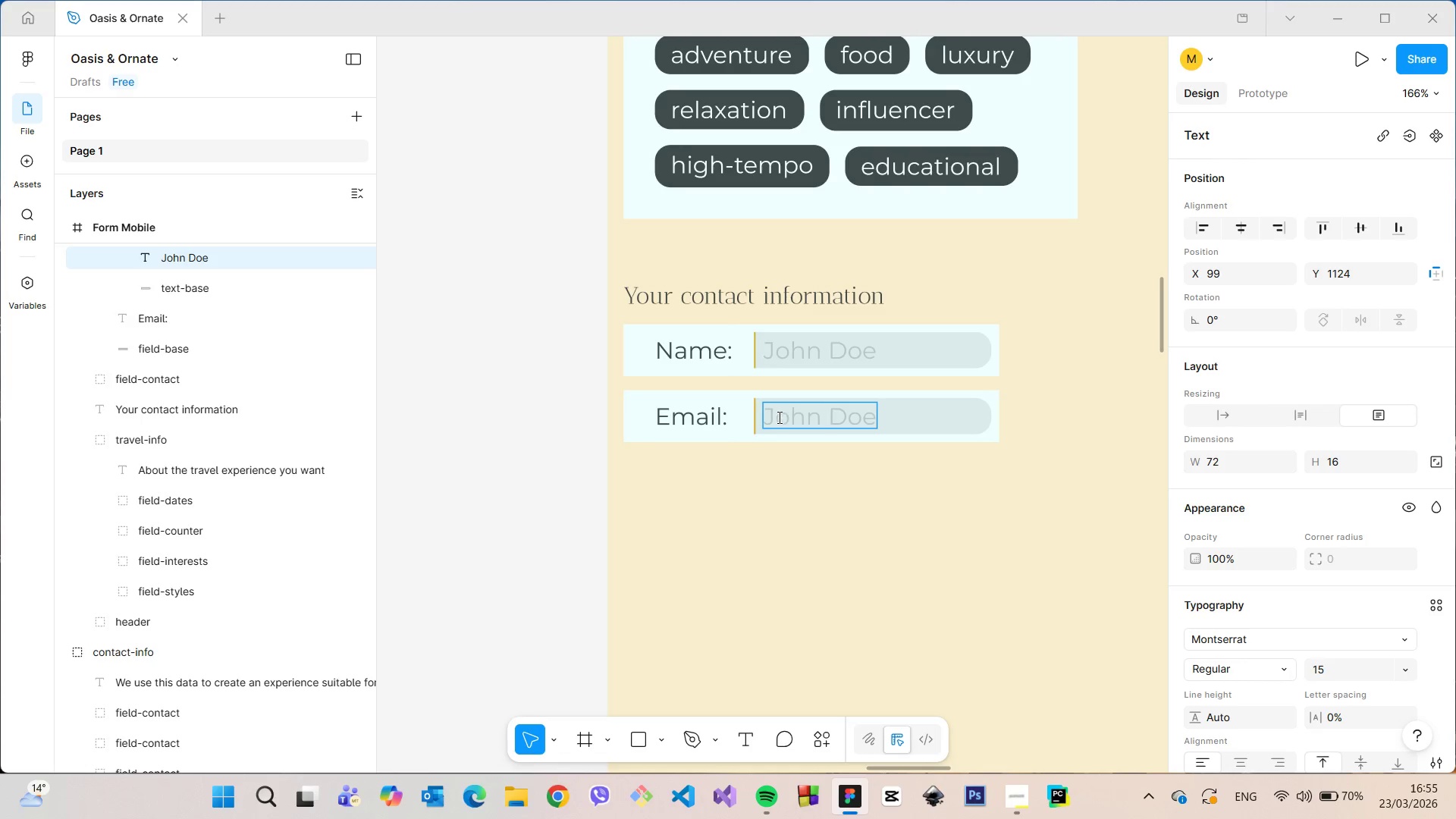 
left_click_drag(start_coordinate=[778, 417], to_coordinate=[876, 418])
 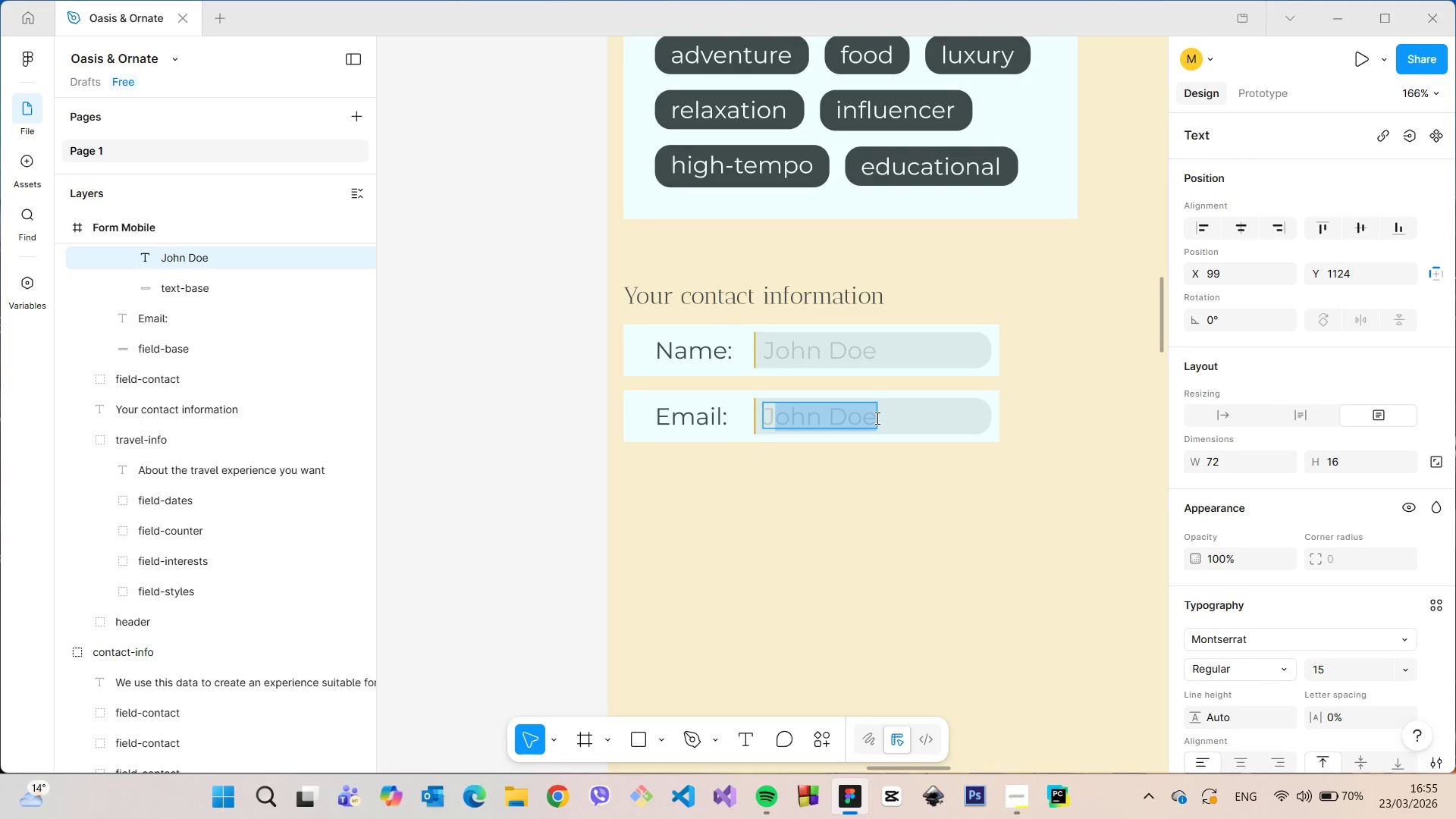 
key(Control+V)
 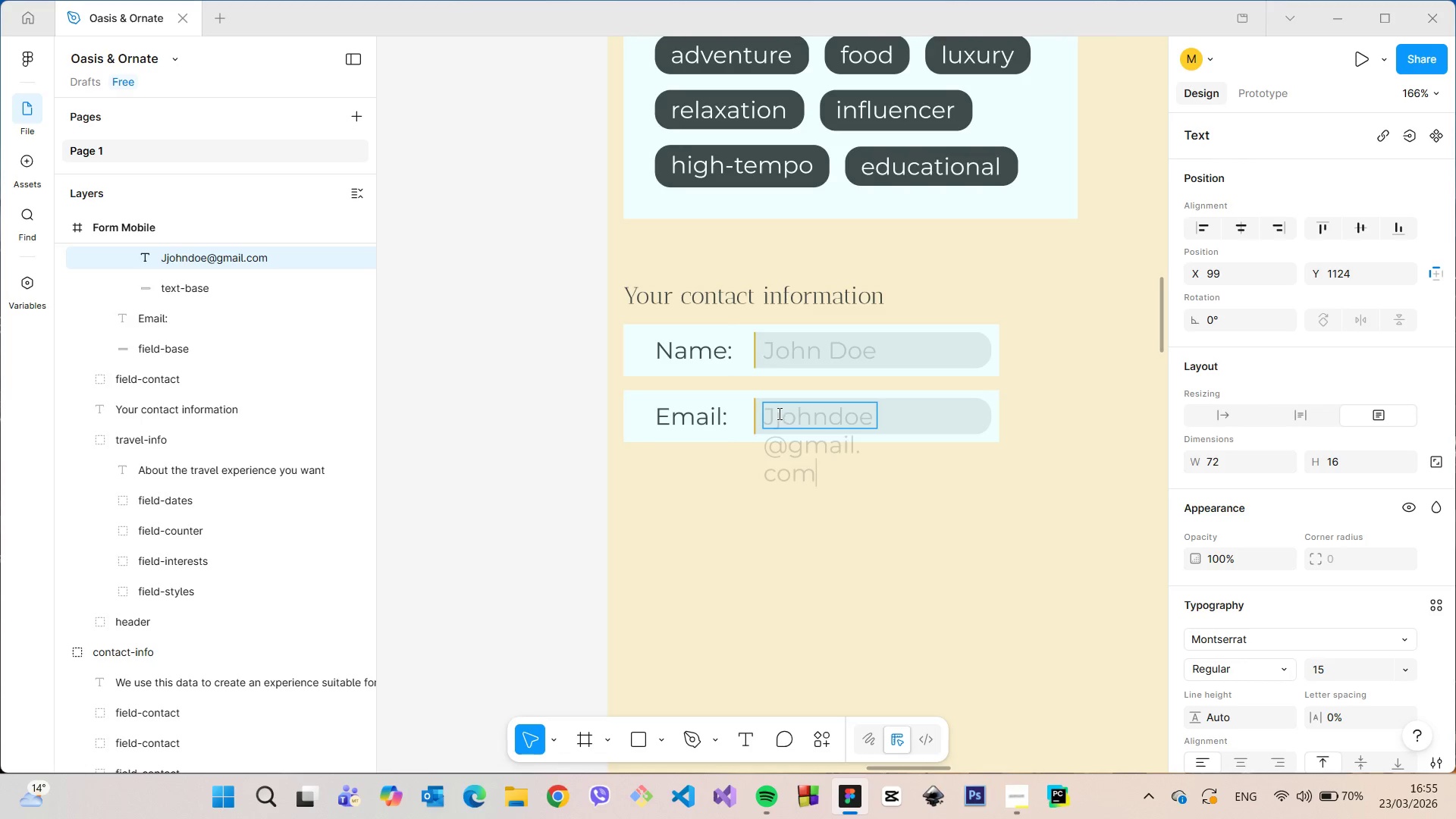 
left_click([770, 412])
 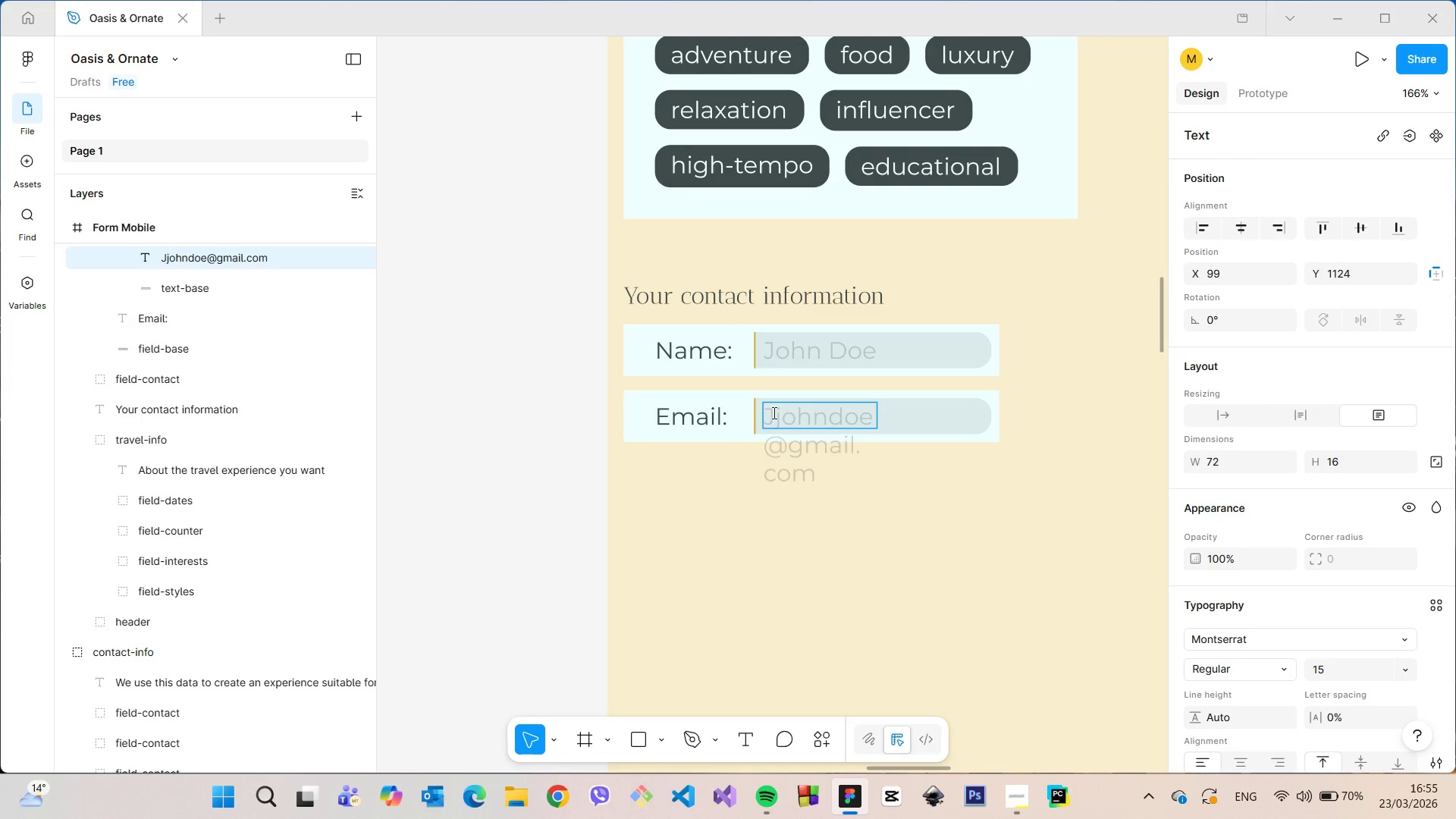 
key(Backspace)
 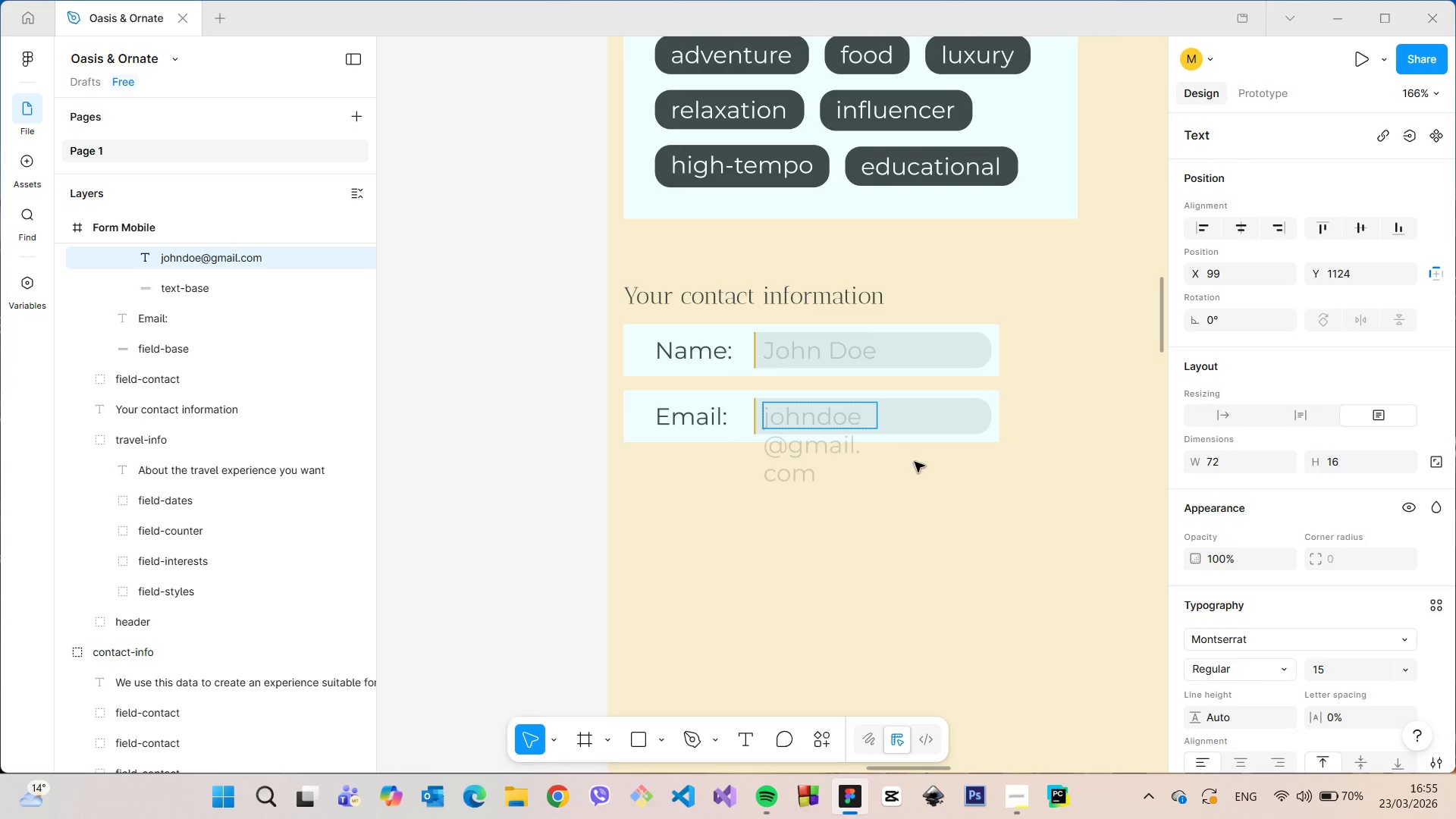 
left_click([915, 462])
 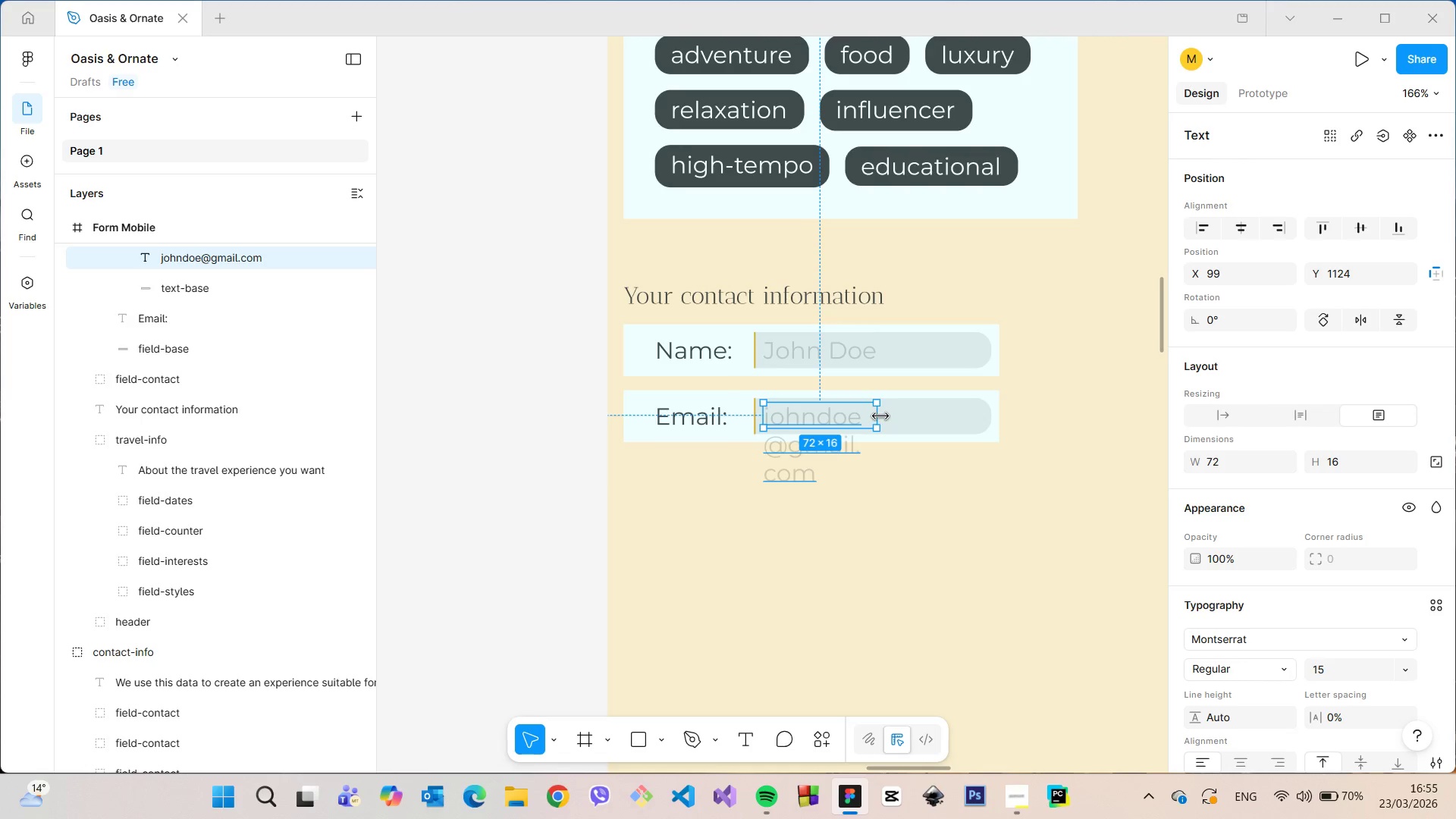 
left_click_drag(start_coordinate=[880, 416], to_coordinate=[1028, 414])
 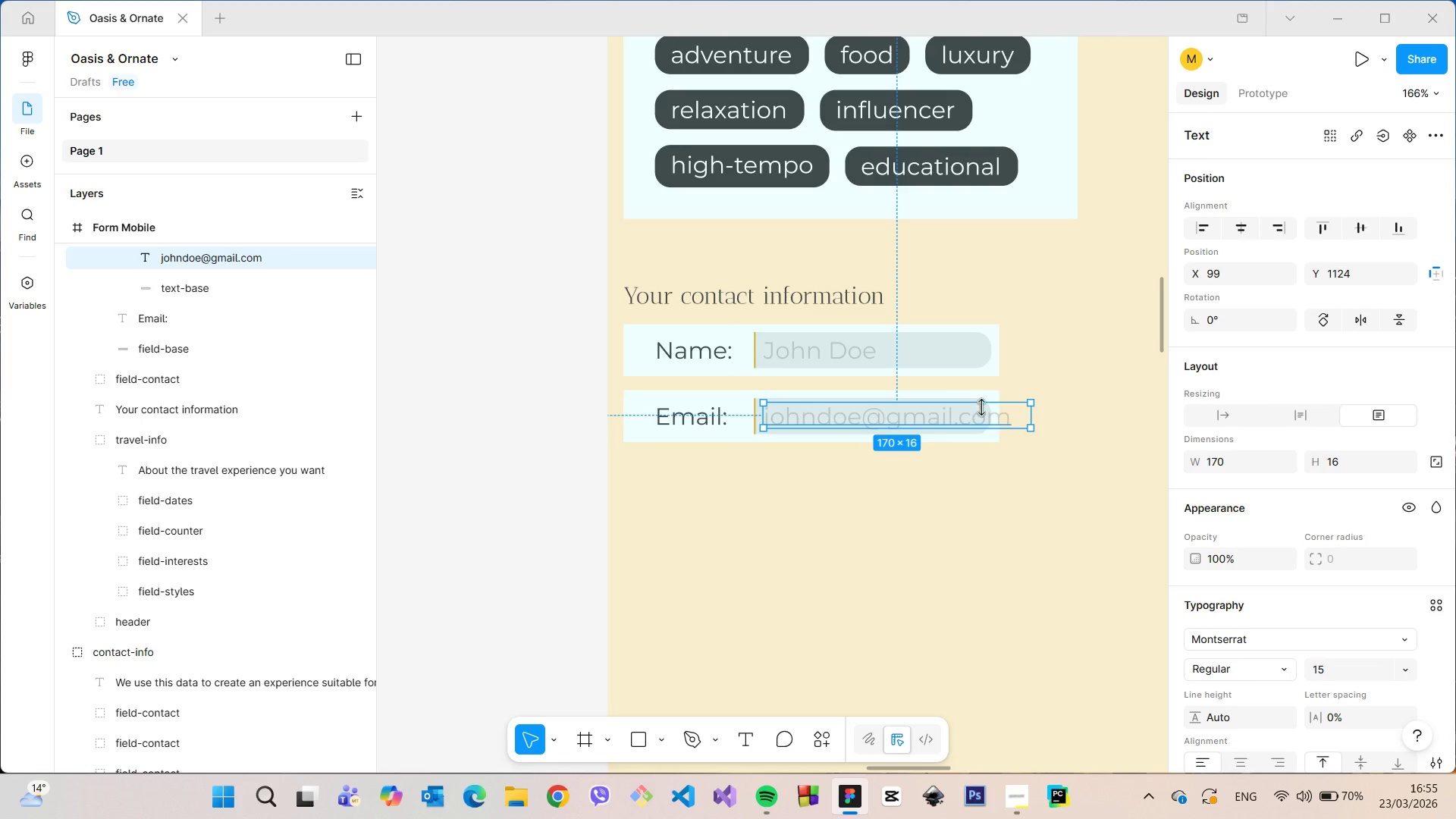 
scroll: coordinate [1006, 416], scroll_direction: up, amount: 6.0
 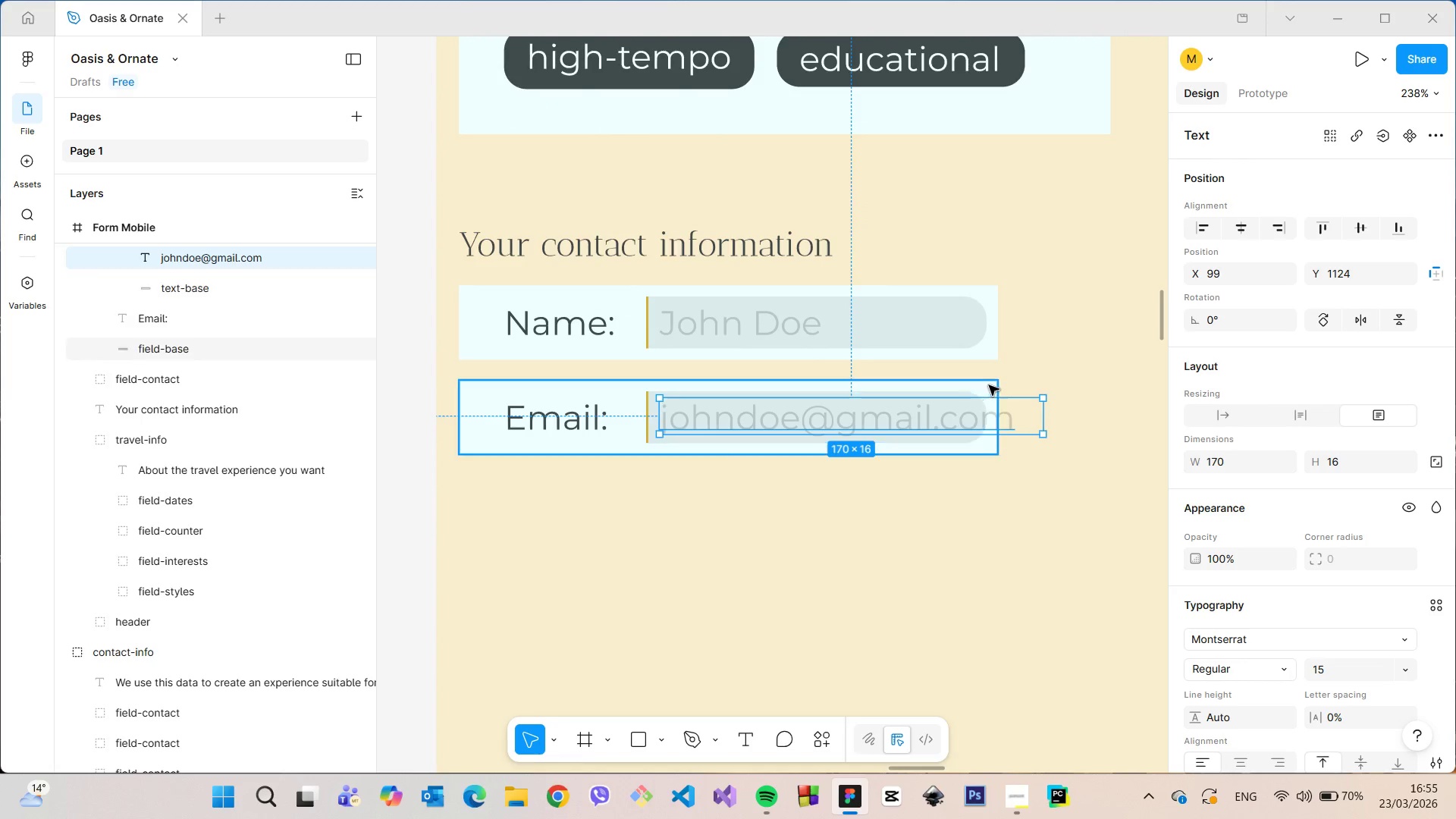 
left_click([989, 385])
 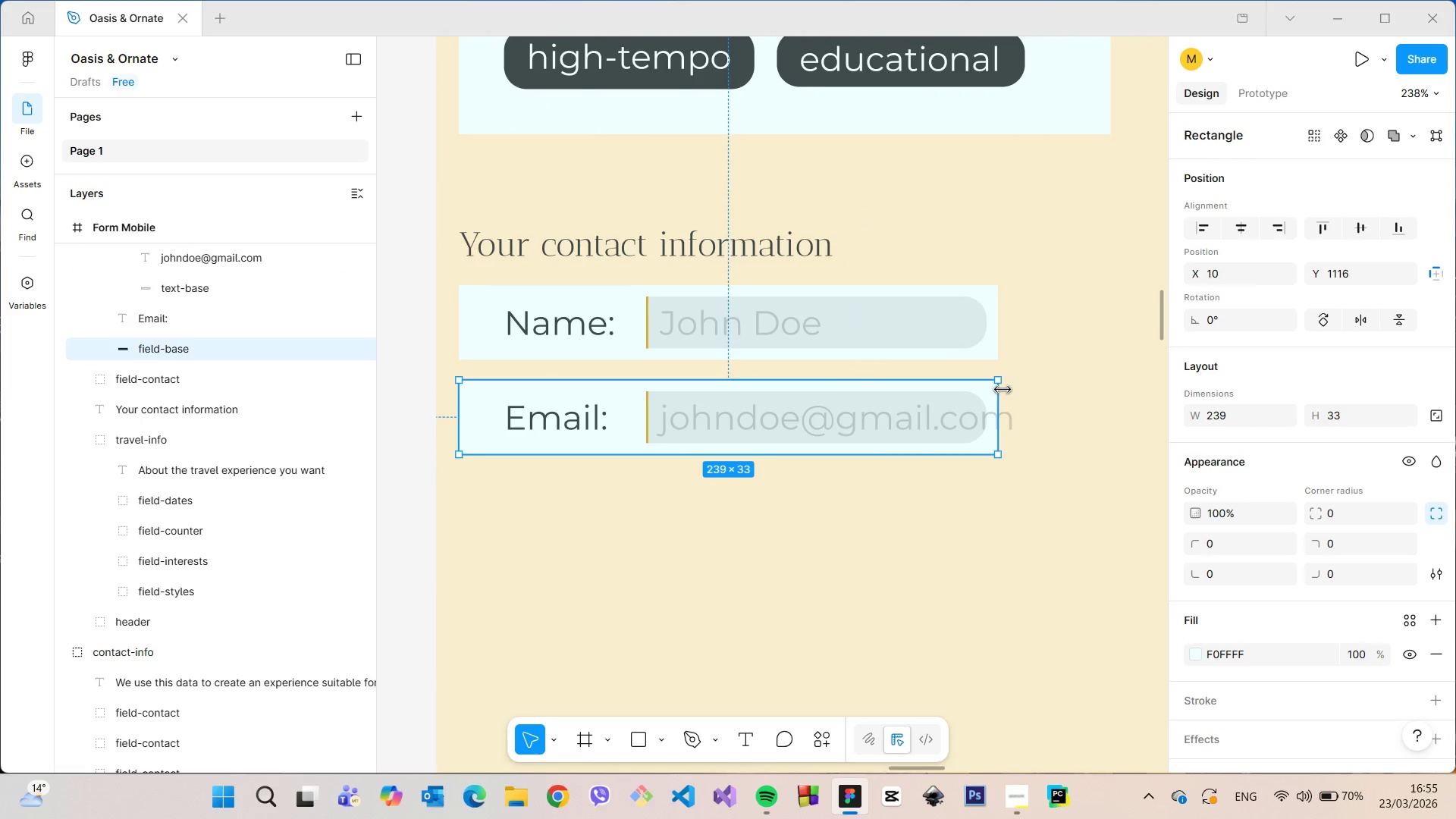 
left_click_drag(start_coordinate=[1003, 390], to_coordinate=[1084, 404])
 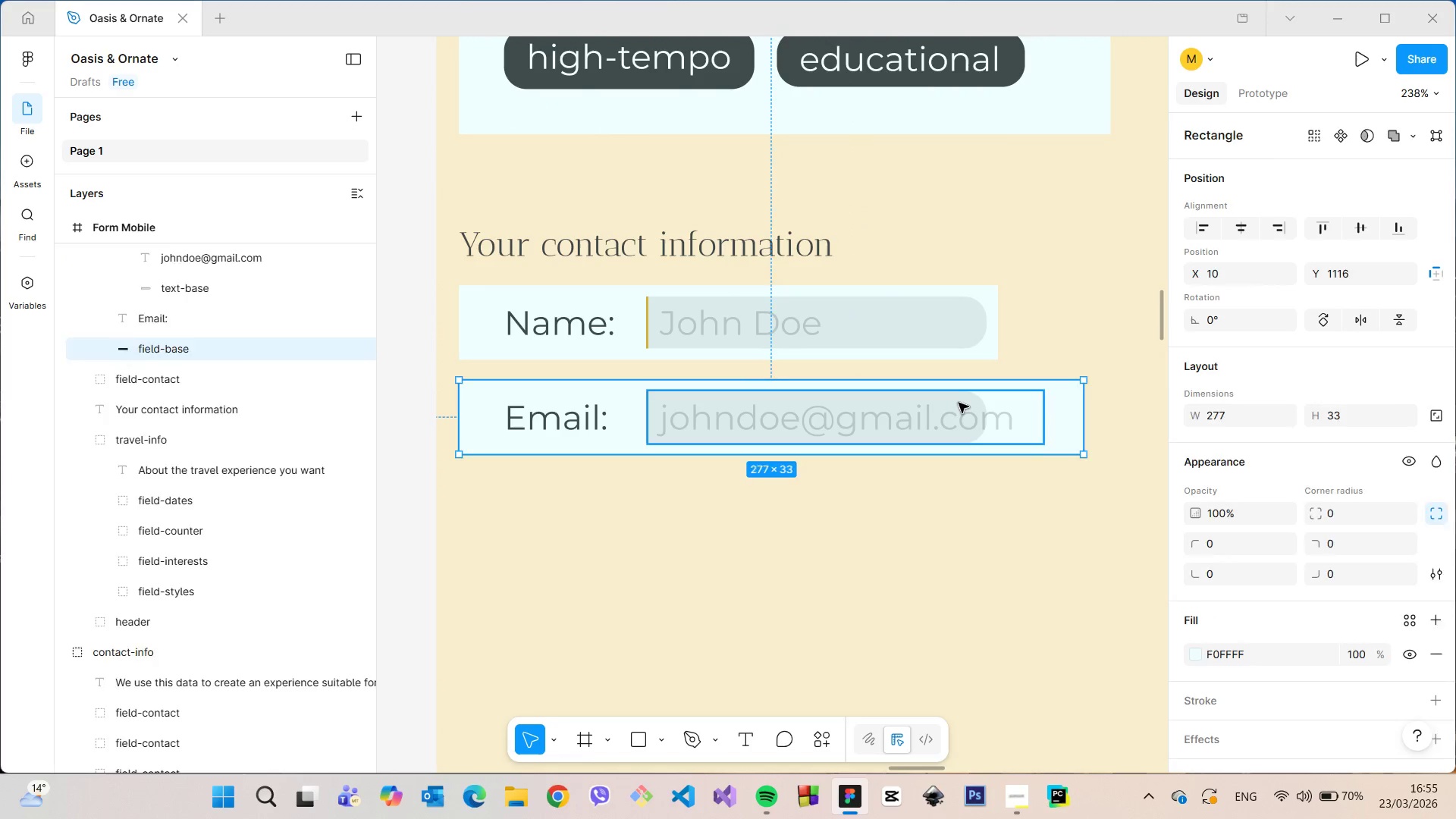 
double_click([959, 403])
 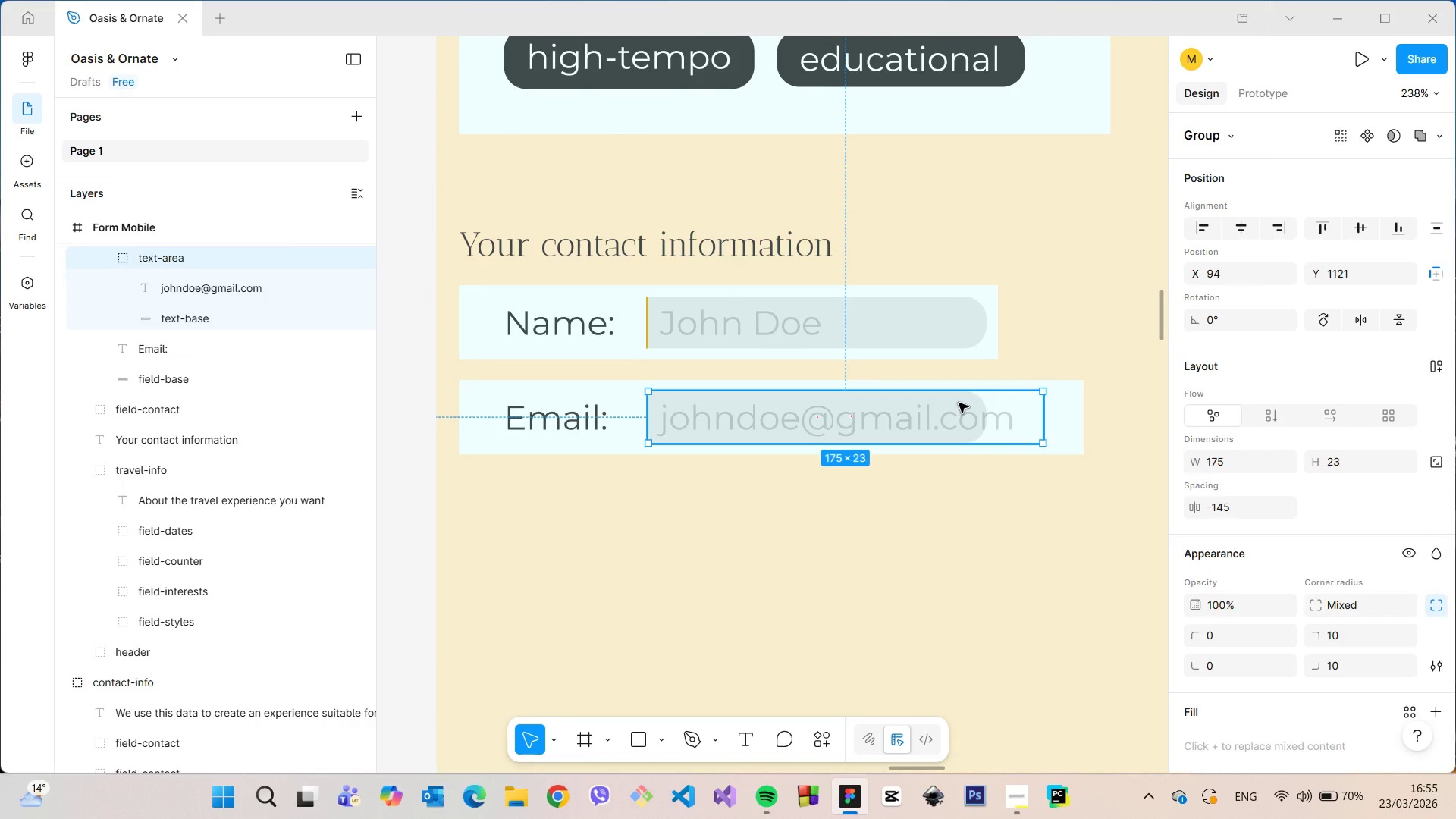 
triple_click([959, 403])
 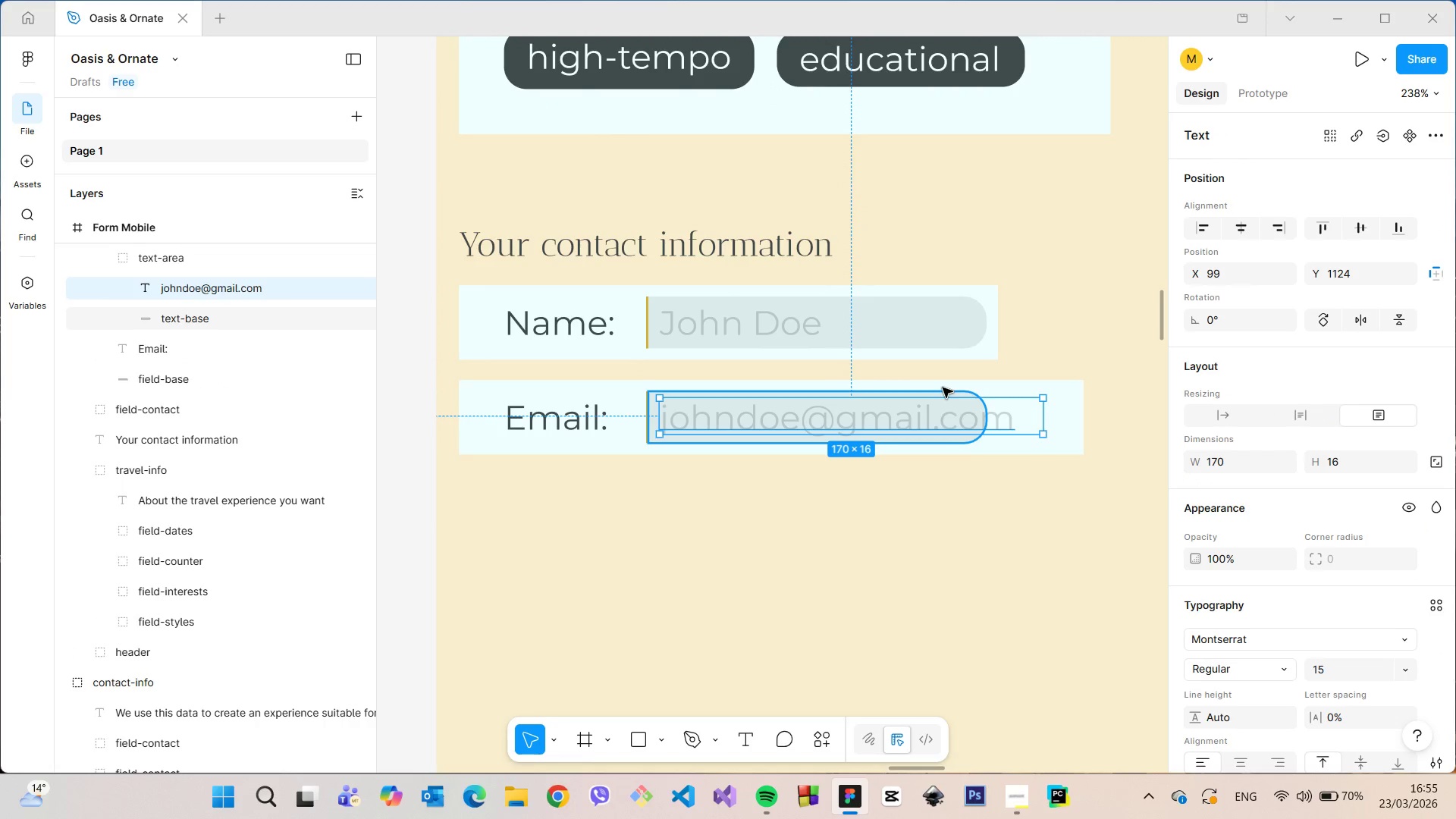 
left_click([945, 391])
 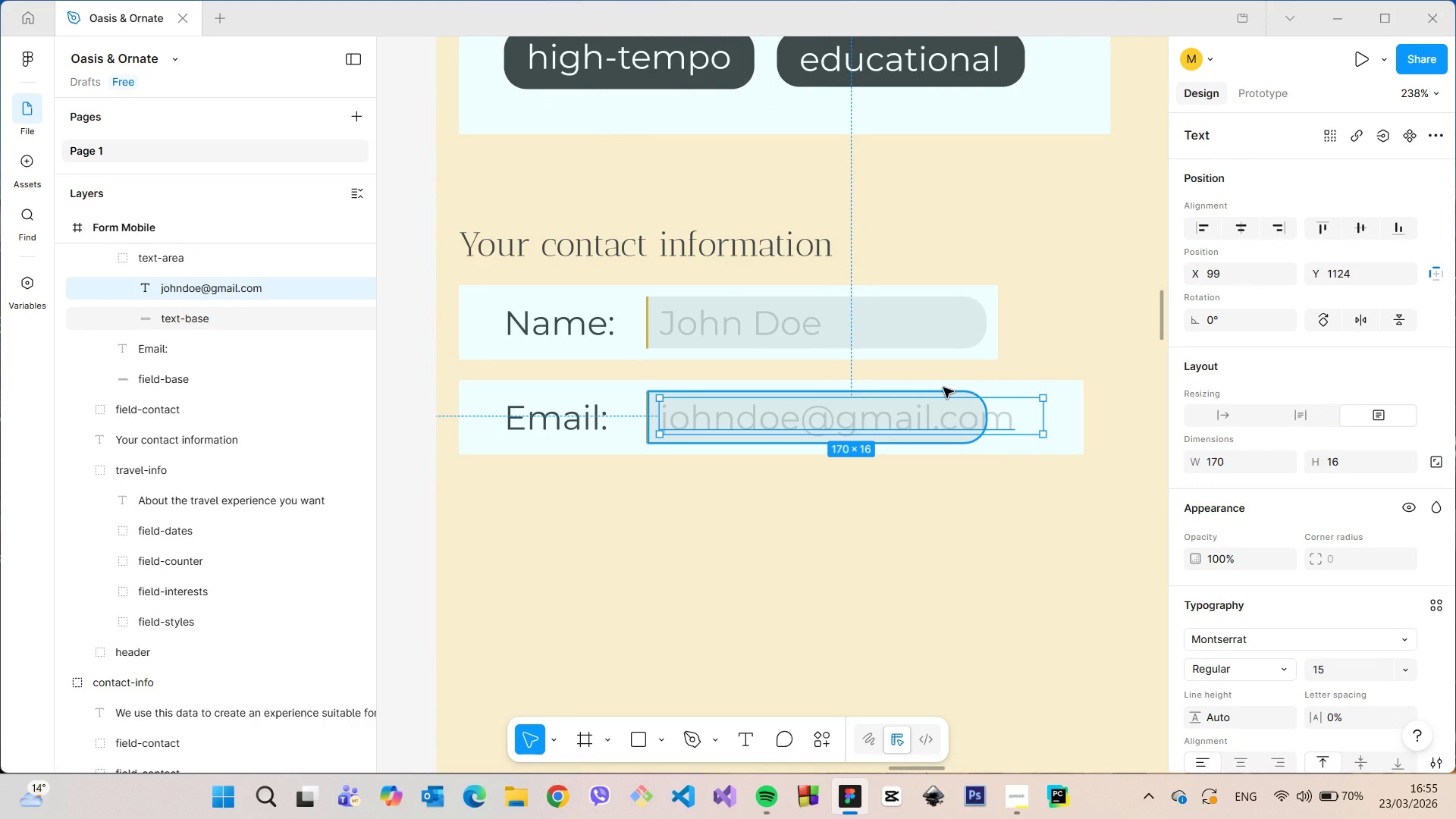 
left_click([943, 388])
 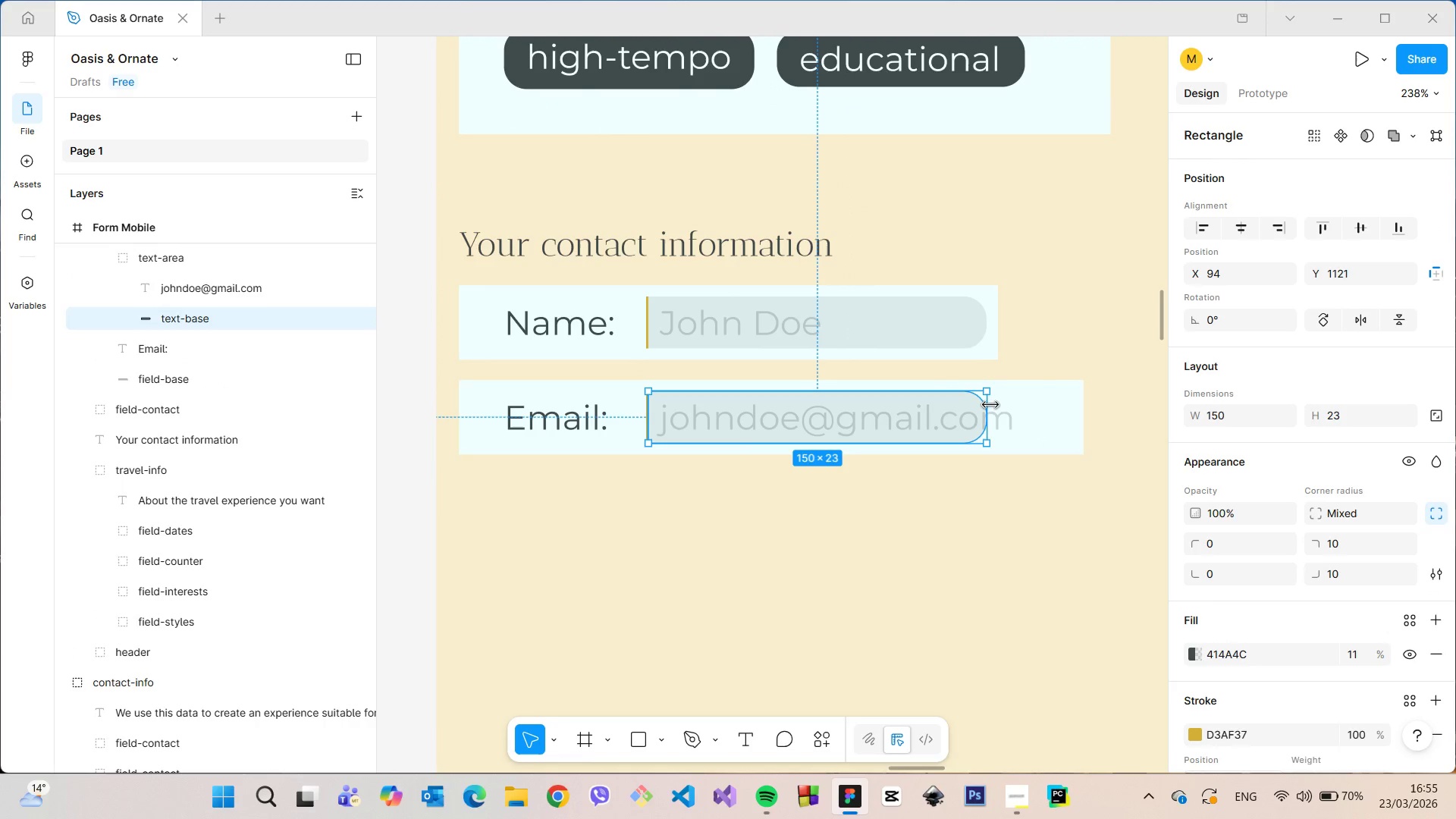 
left_click_drag(start_coordinate=[990, 406], to_coordinate=[1074, 410])
 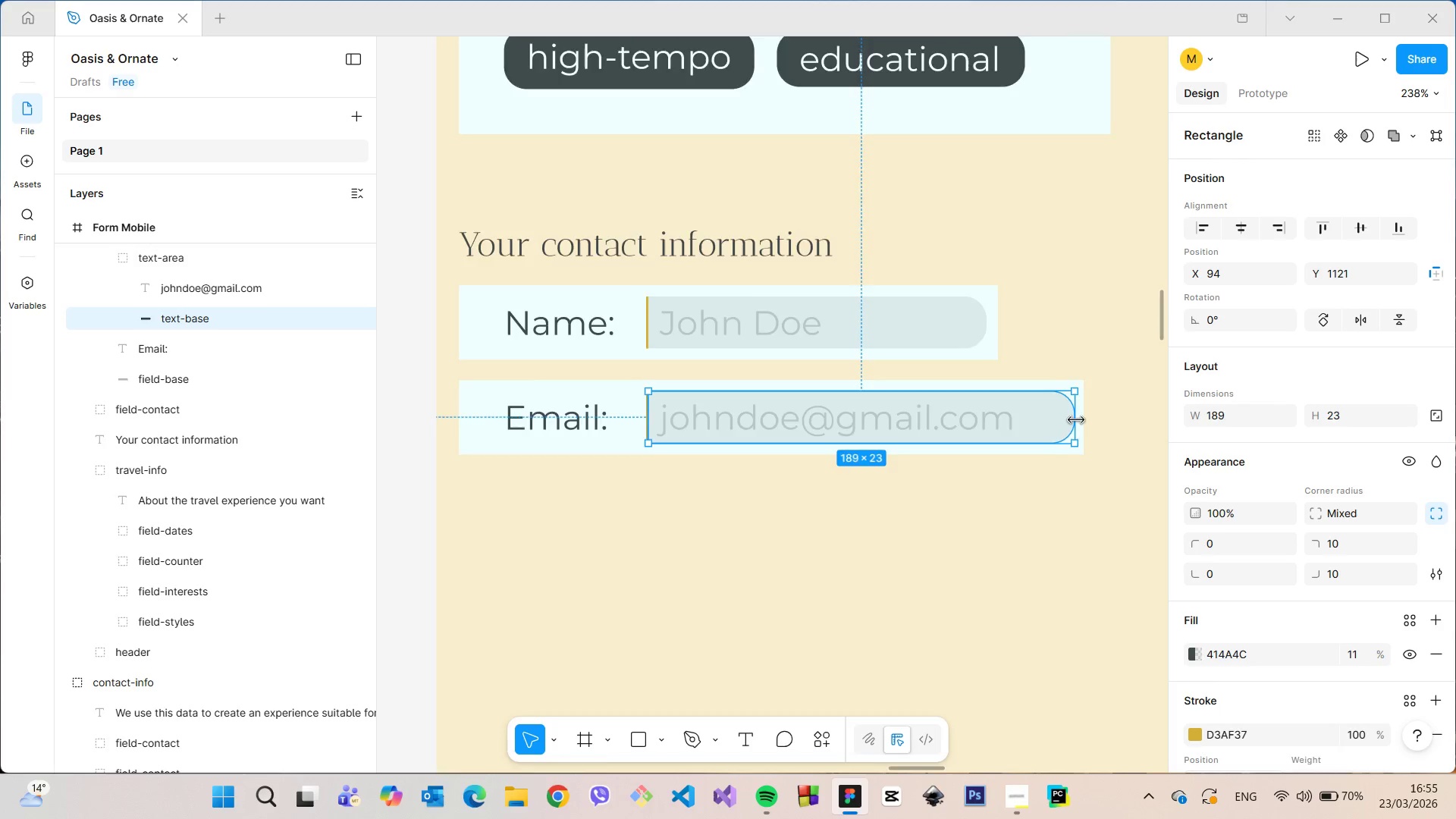 
scroll: coordinate [1128, 425], scroll_direction: up, amount: 4.0
 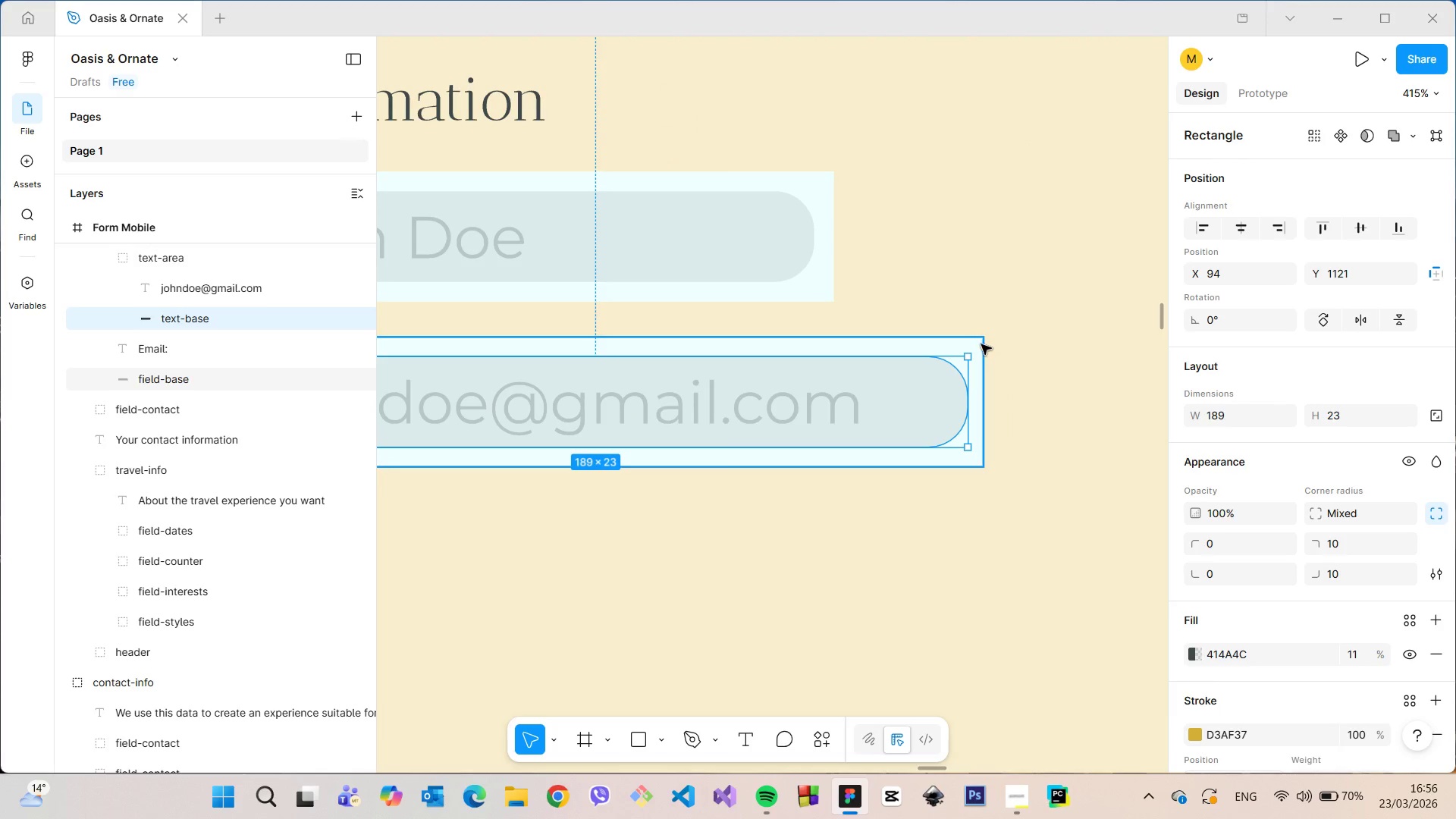 
left_click([981, 344])
 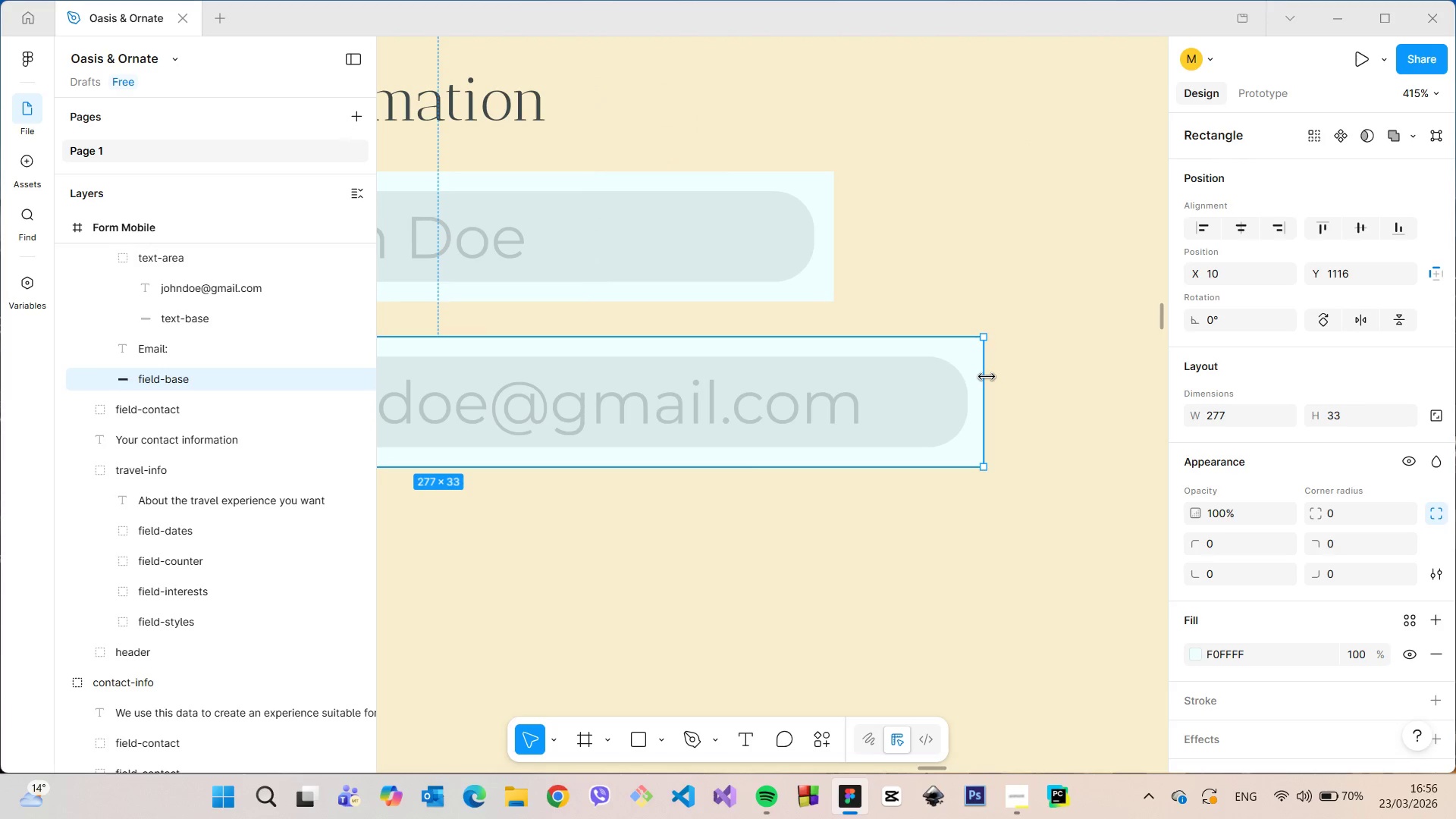 
left_click_drag(start_coordinate=[986, 378], to_coordinate=[1097, 396])
 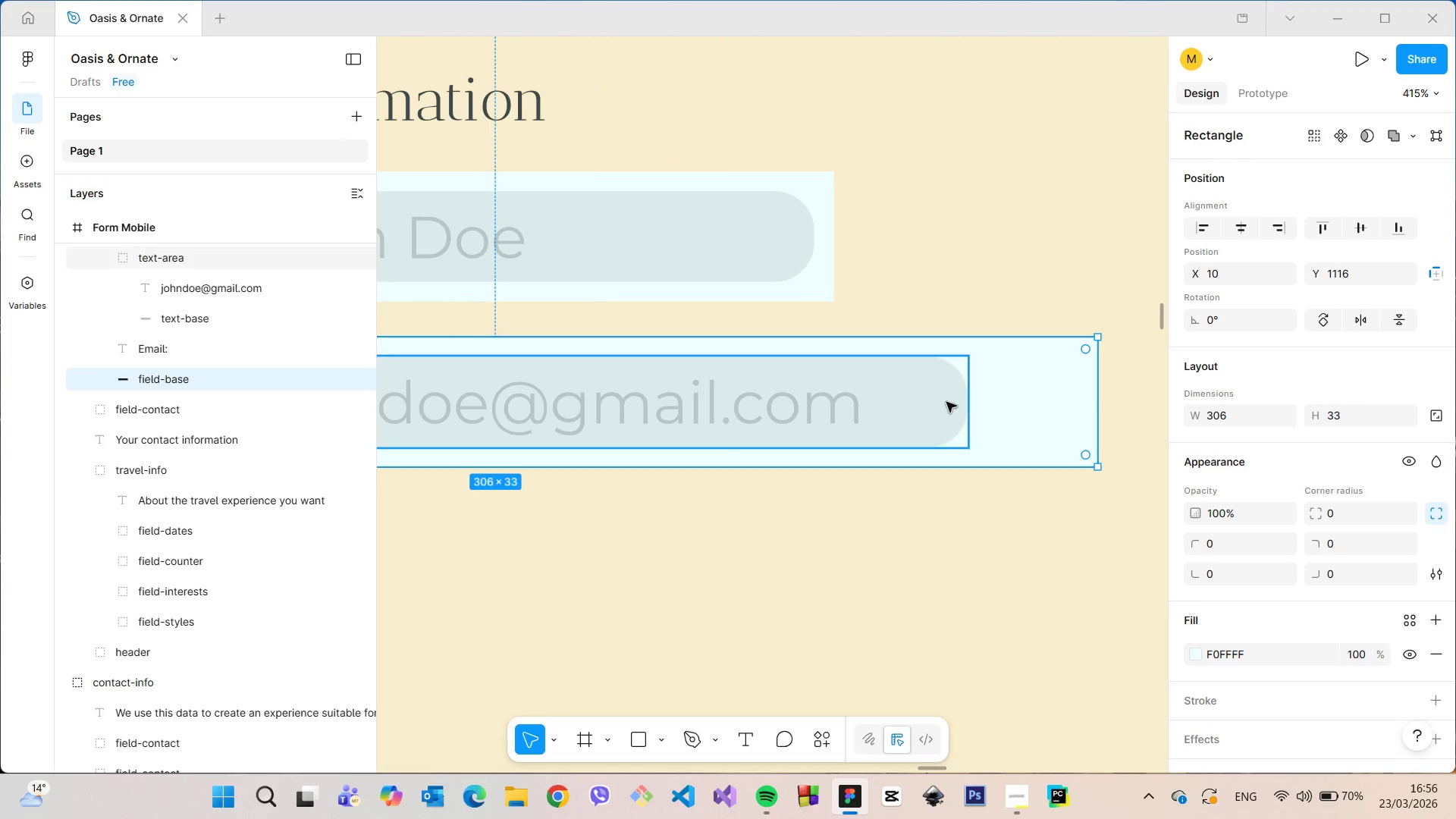 
left_click([946, 402])
 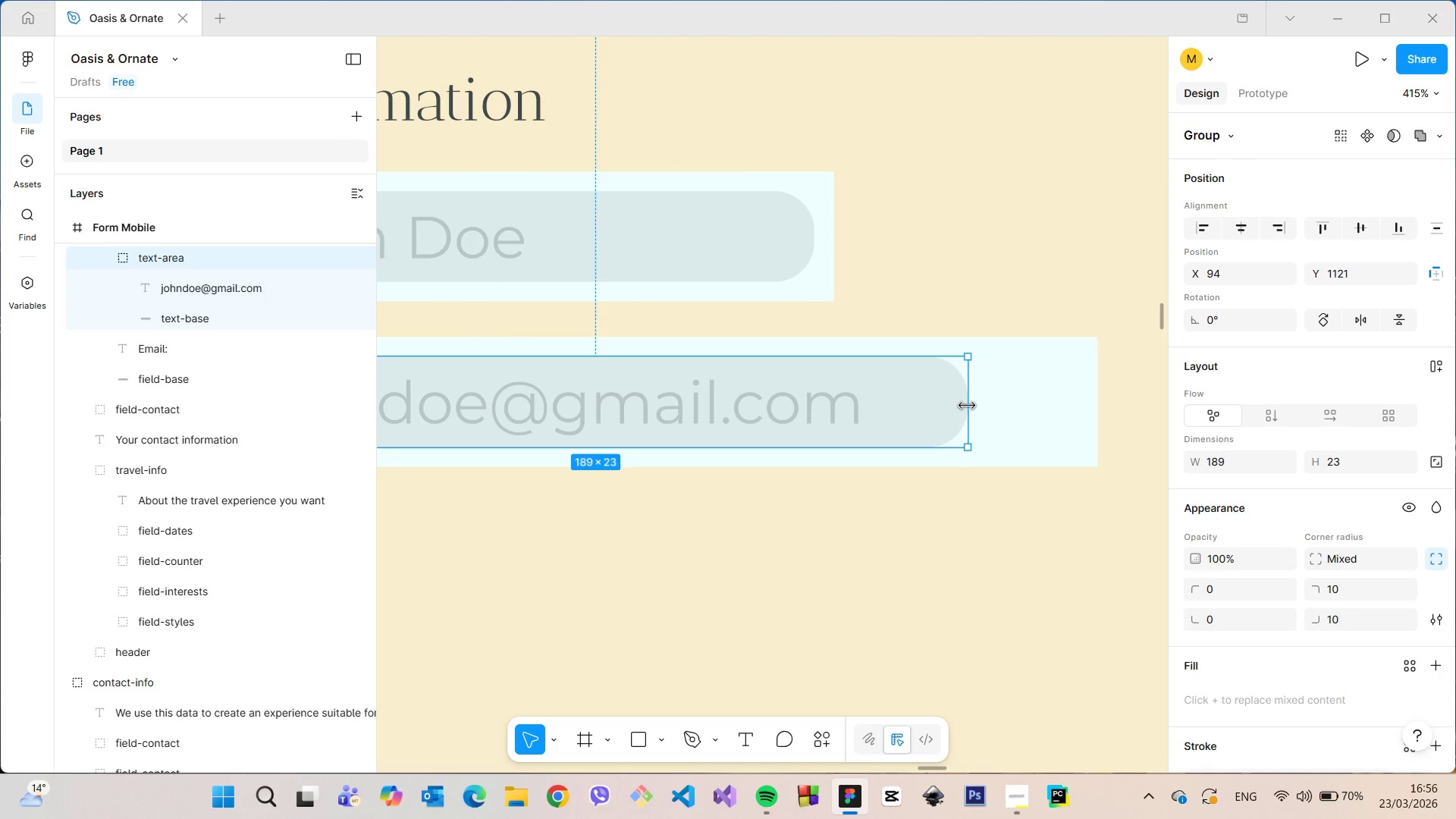 
left_click_drag(start_coordinate=[967, 406], to_coordinate=[1037, 413])
 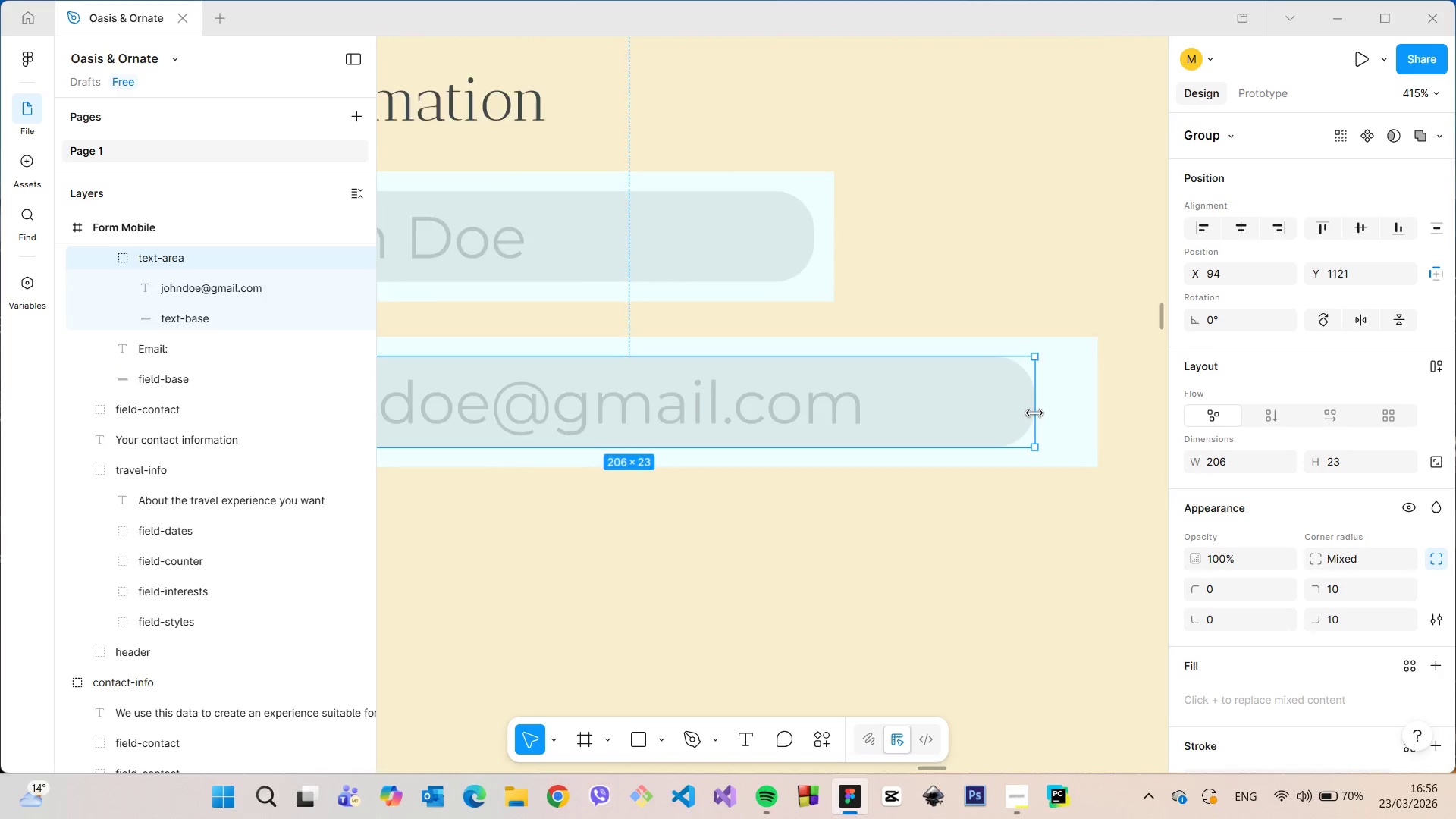 
scroll: coordinate [1034, 413], scroll_direction: down, amount: 7.0
 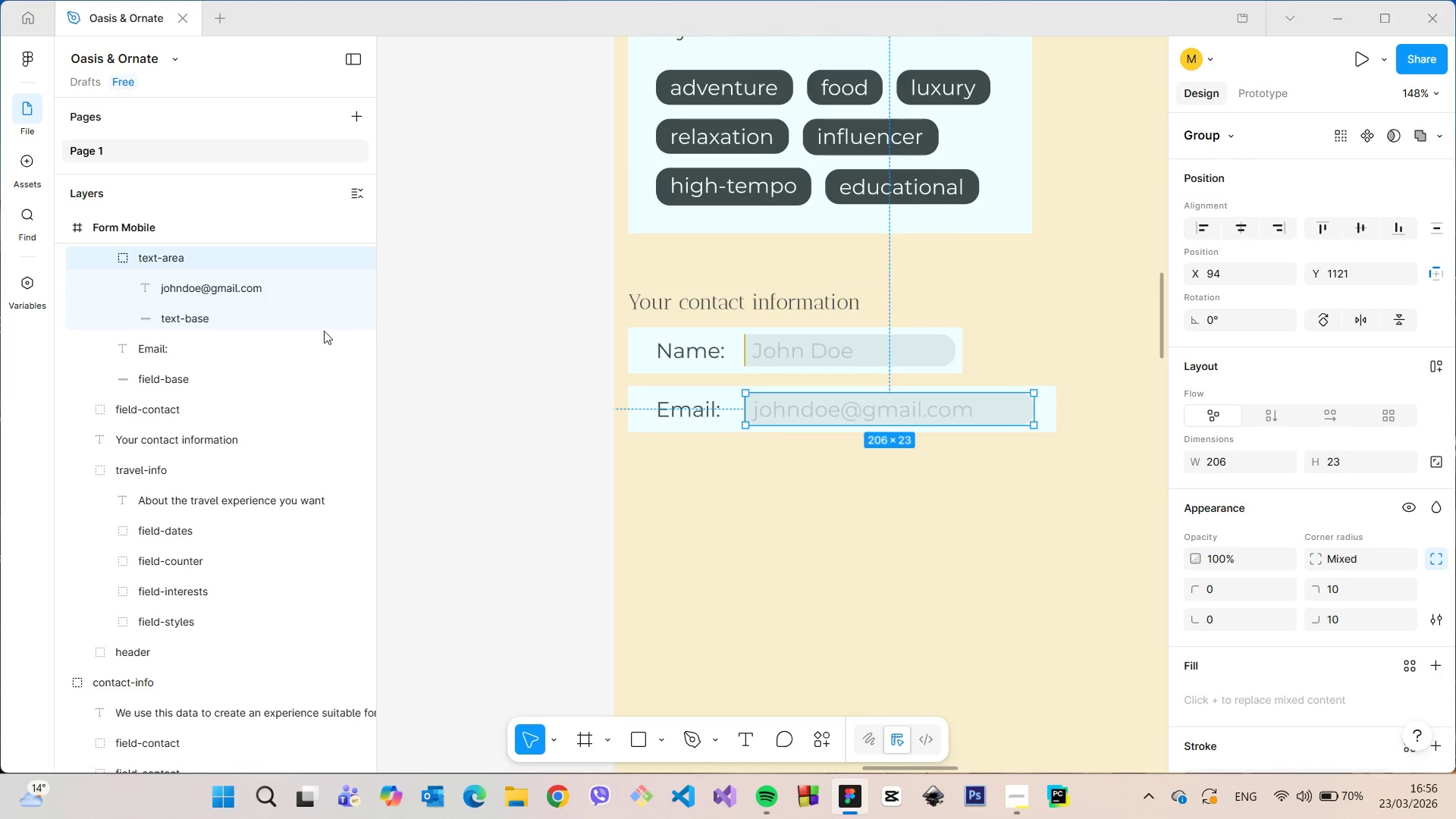 
left_click([281, 324])
 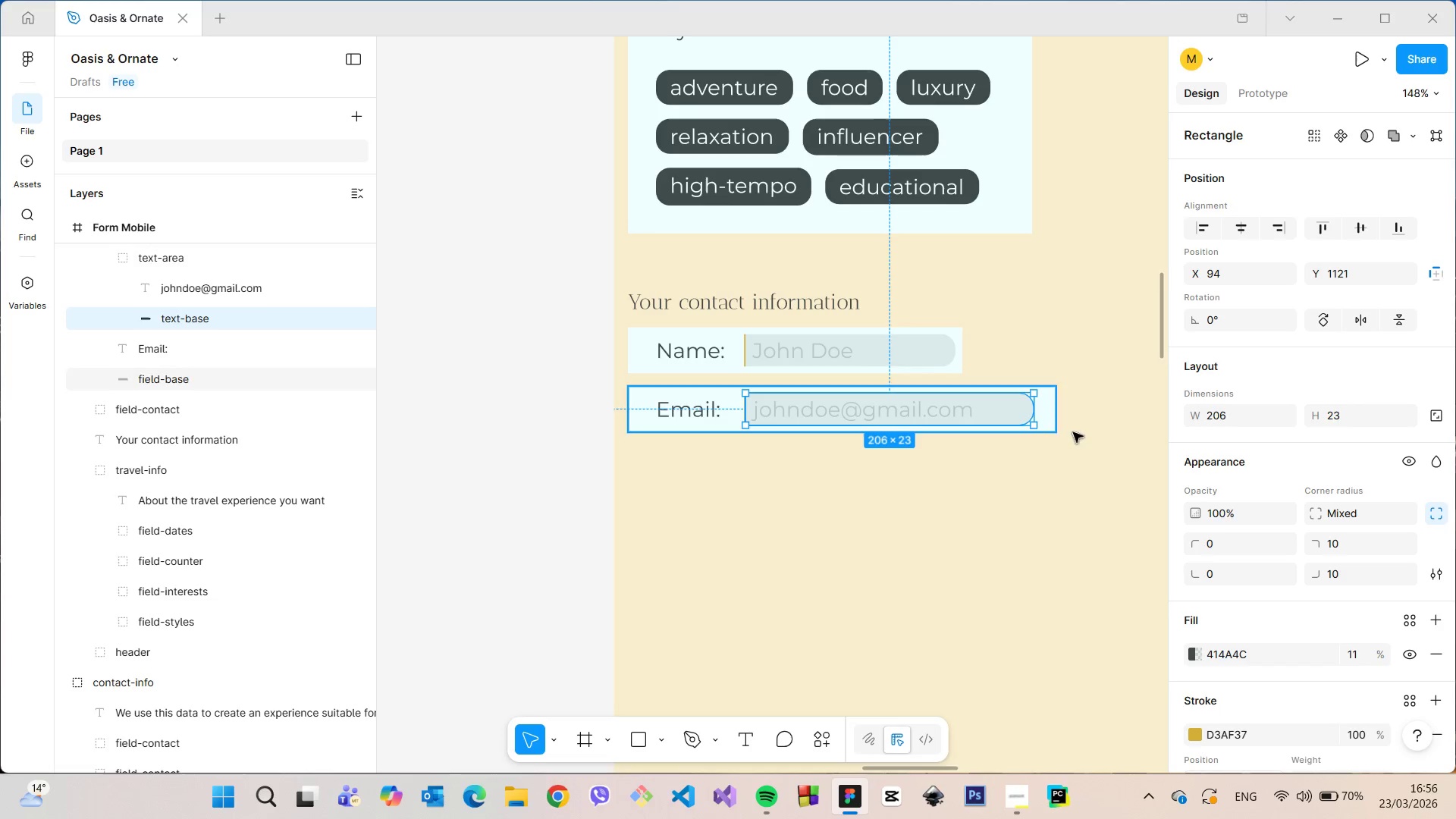 
scroll: coordinate [1087, 429], scroll_direction: up, amount: 7.0
 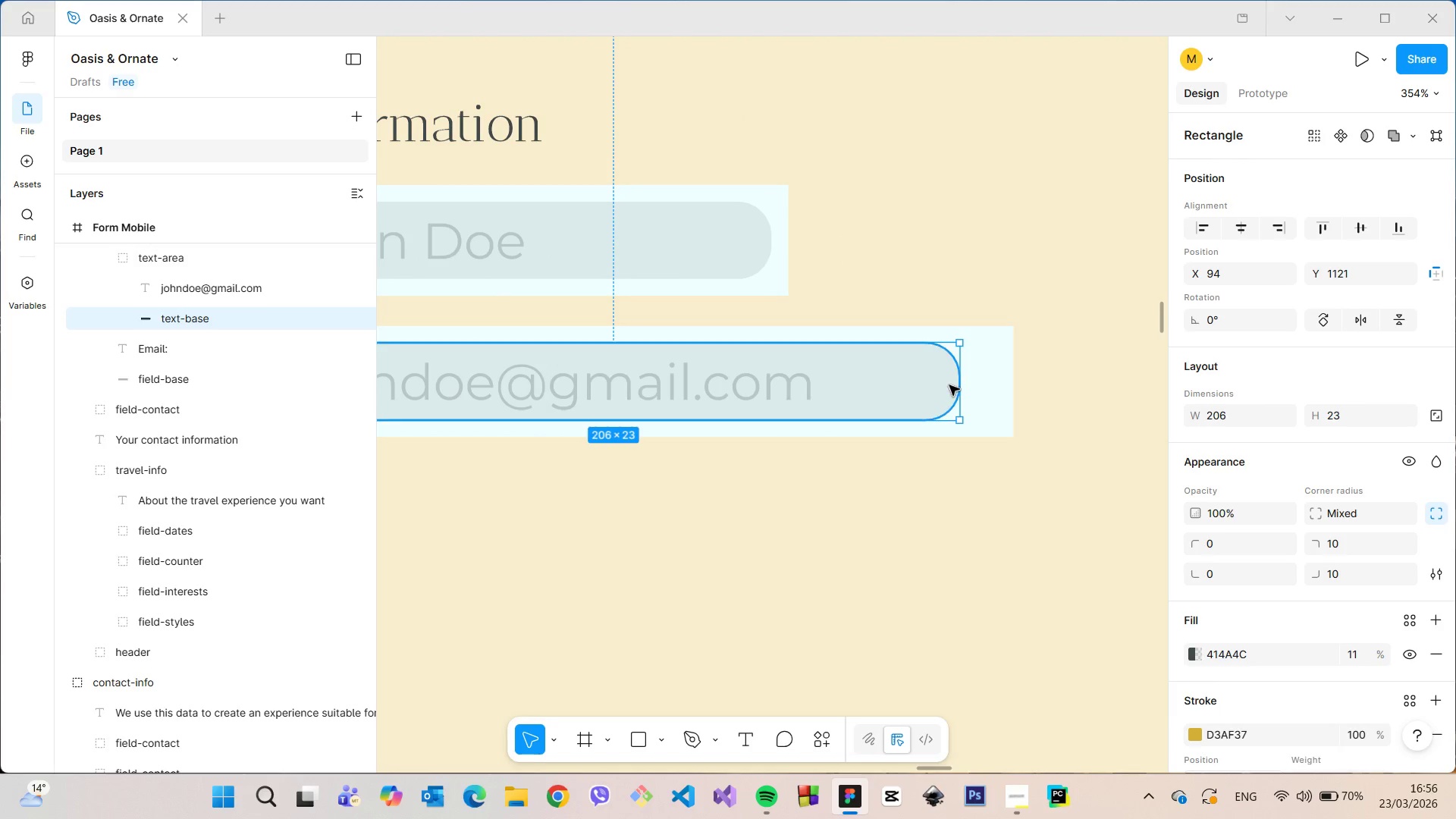 
scroll: coordinate [946, 385], scroll_direction: down, amount: 4.0
 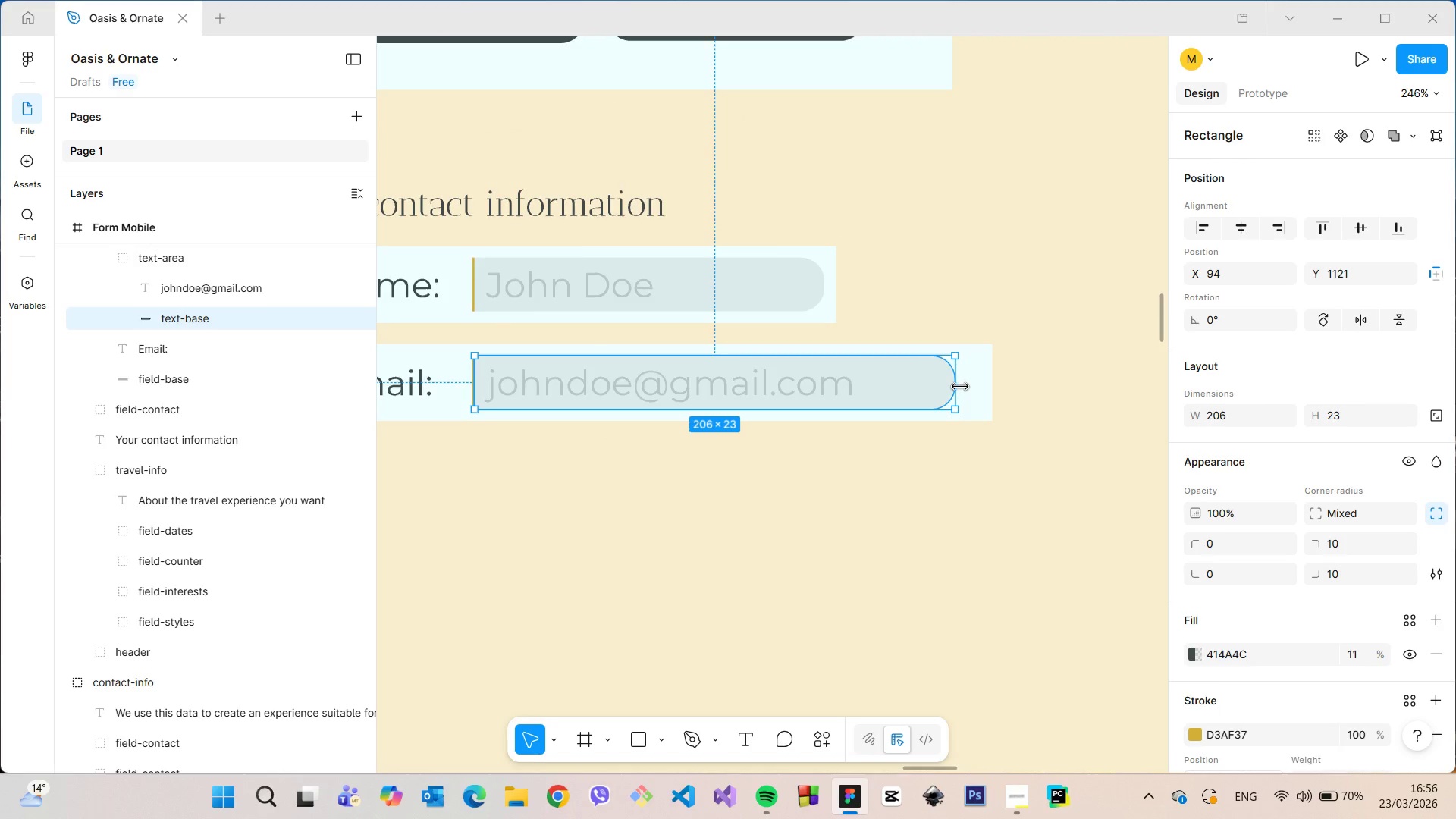 
left_click_drag(start_coordinate=[959, 387], to_coordinate=[978, 388])
 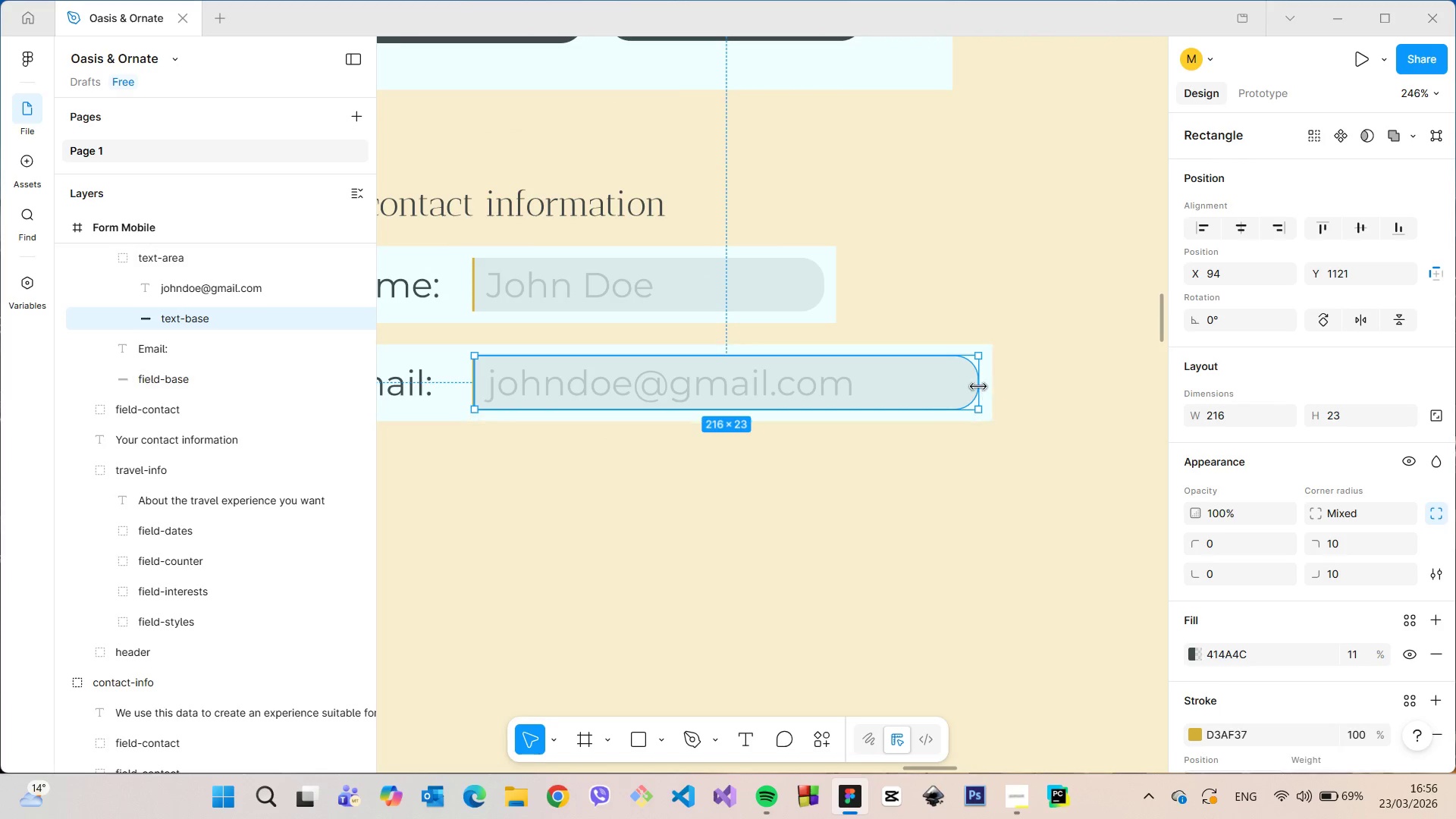 
left_click_drag(start_coordinate=[978, 387], to_coordinate=[1010, 390])
 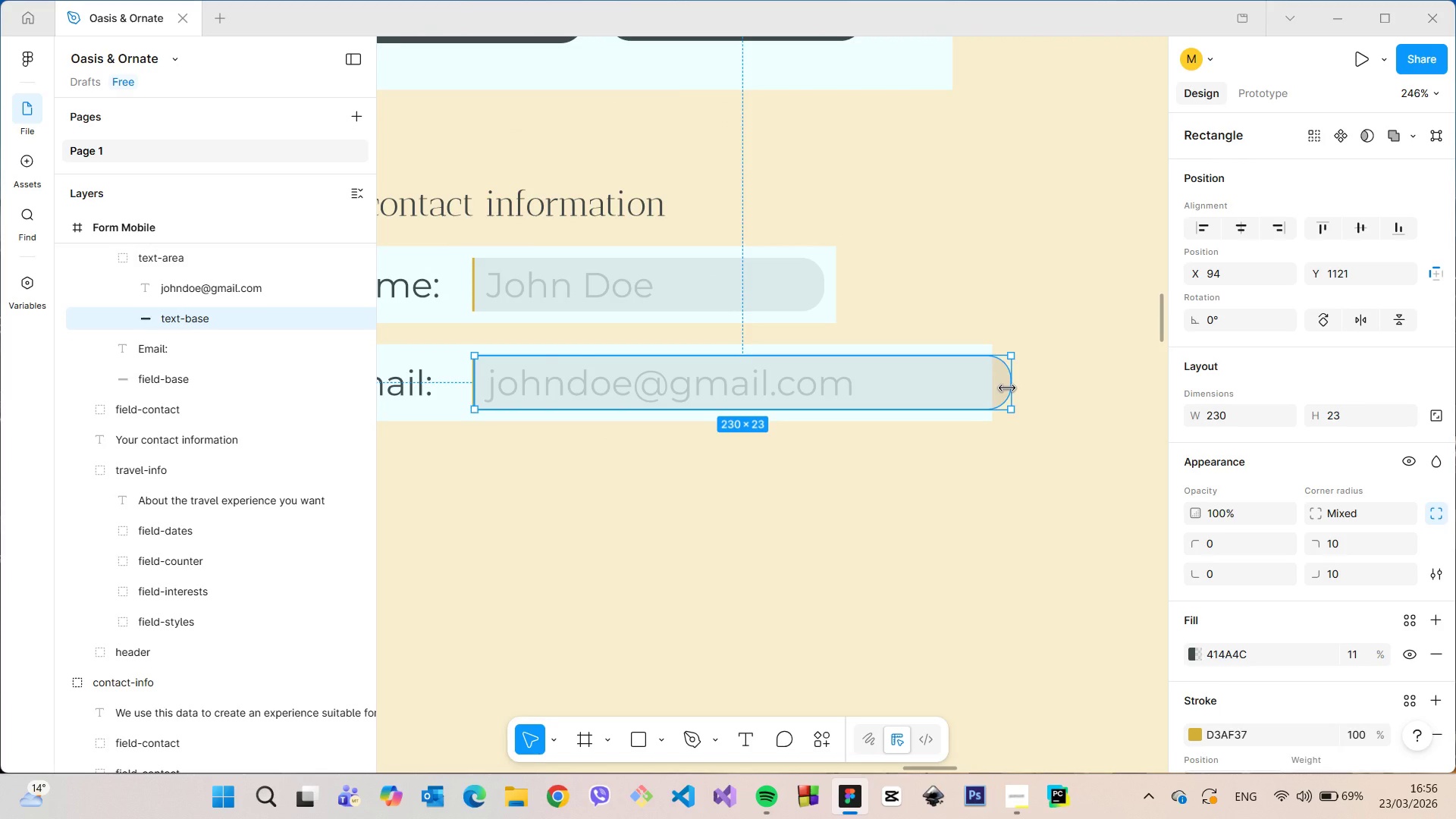 
scroll: coordinate [1006, 388], scroll_direction: down, amount: 4.0
 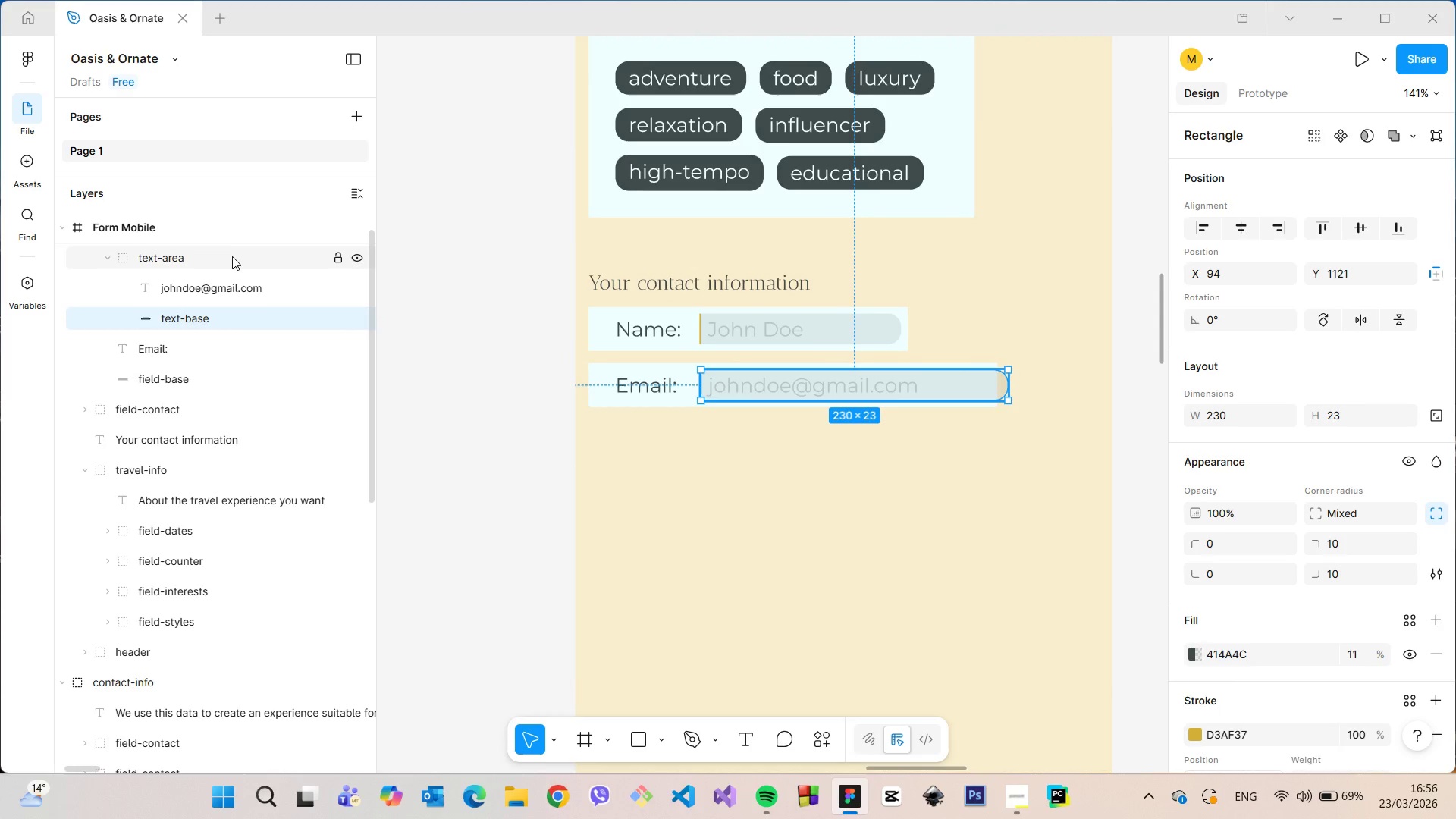 
scroll: coordinate [234, 263], scroll_direction: up, amount: 1.0
 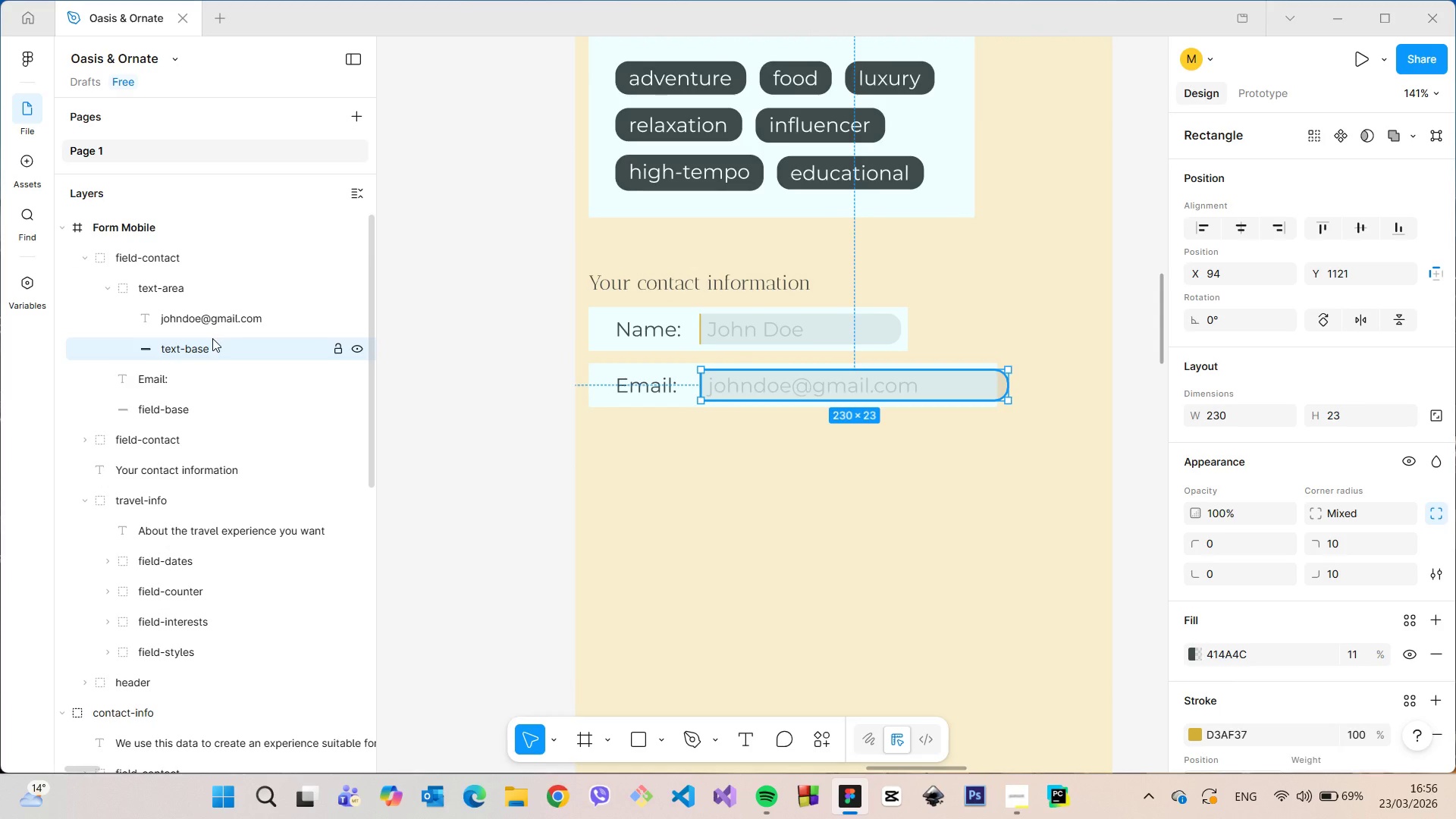 
left_click([204, 402])
 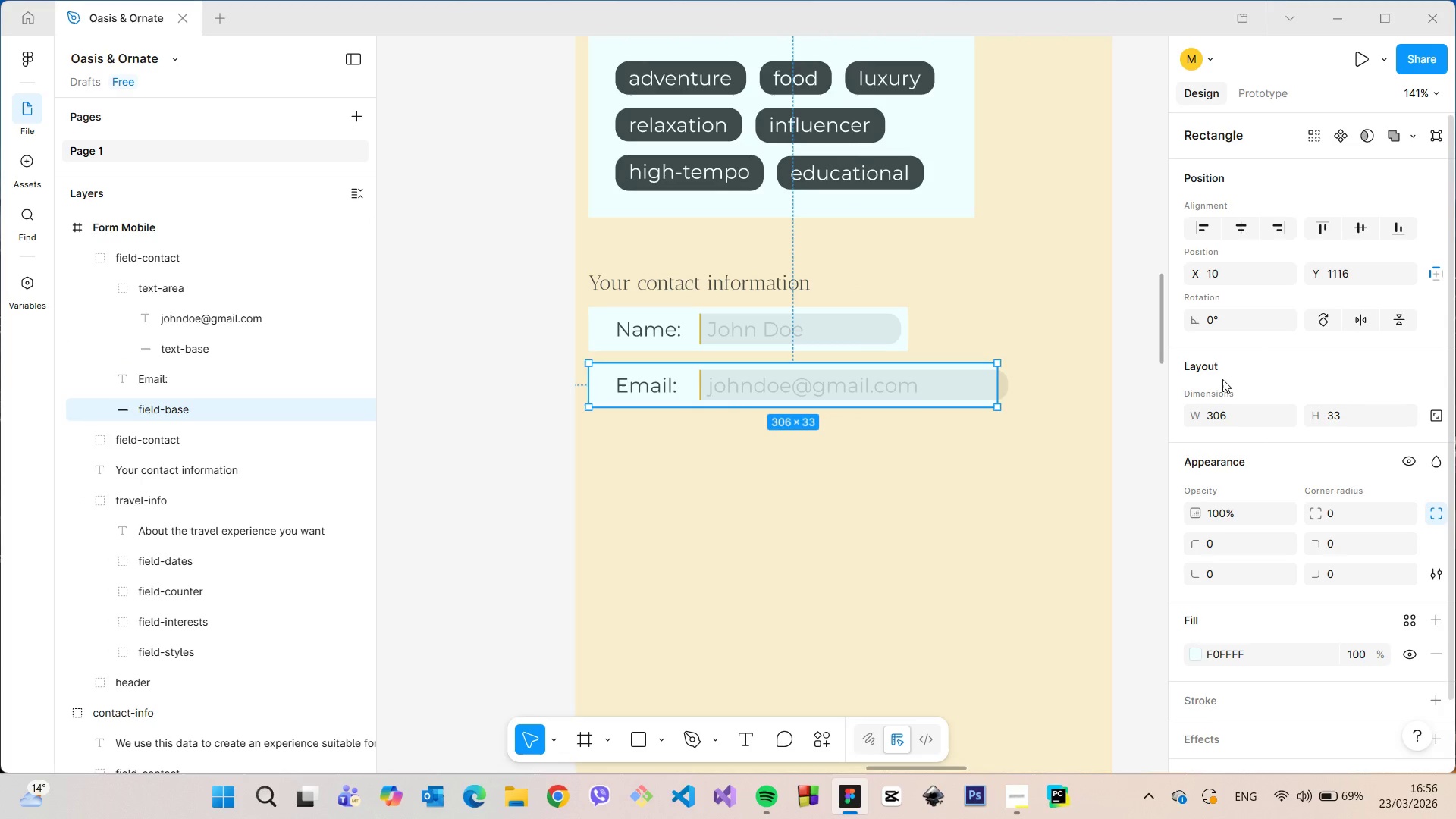 
scroll: coordinate [1041, 334], scroll_direction: up, amount: 9.0
 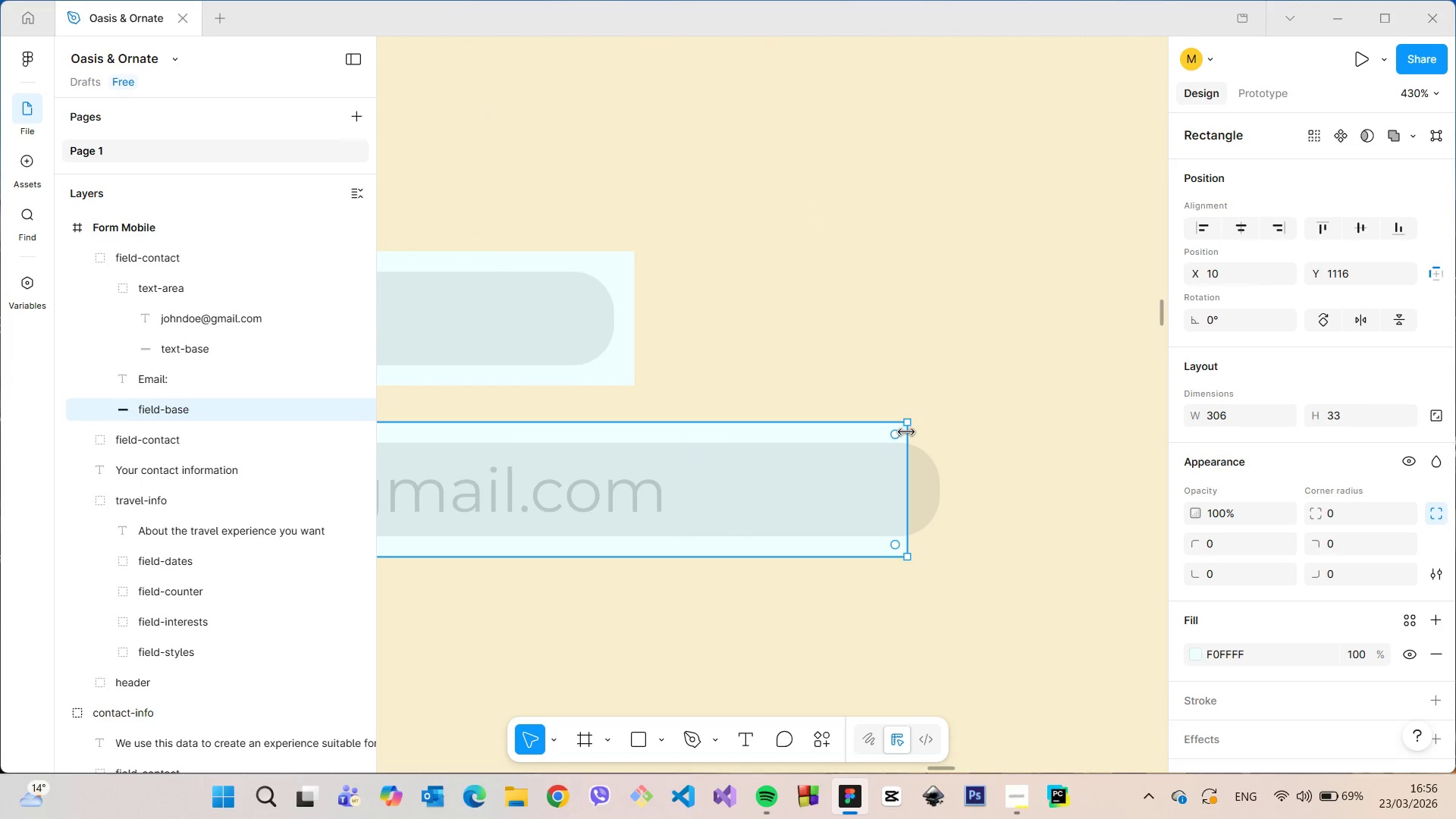 
left_click_drag(start_coordinate=[906, 432], to_coordinate=[954, 442])
 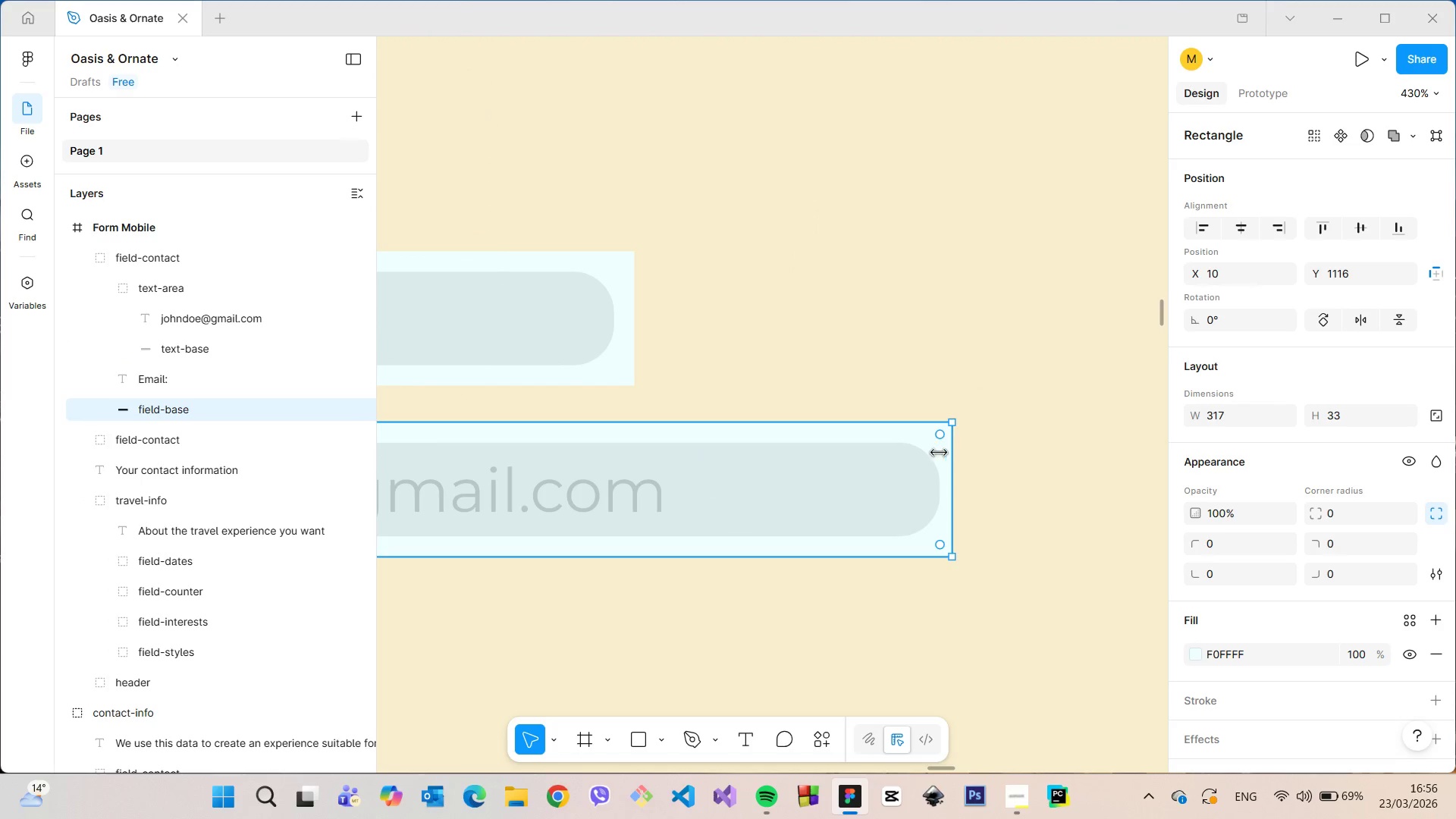 
hold_key(key=AltLeft, duration=0.58)
 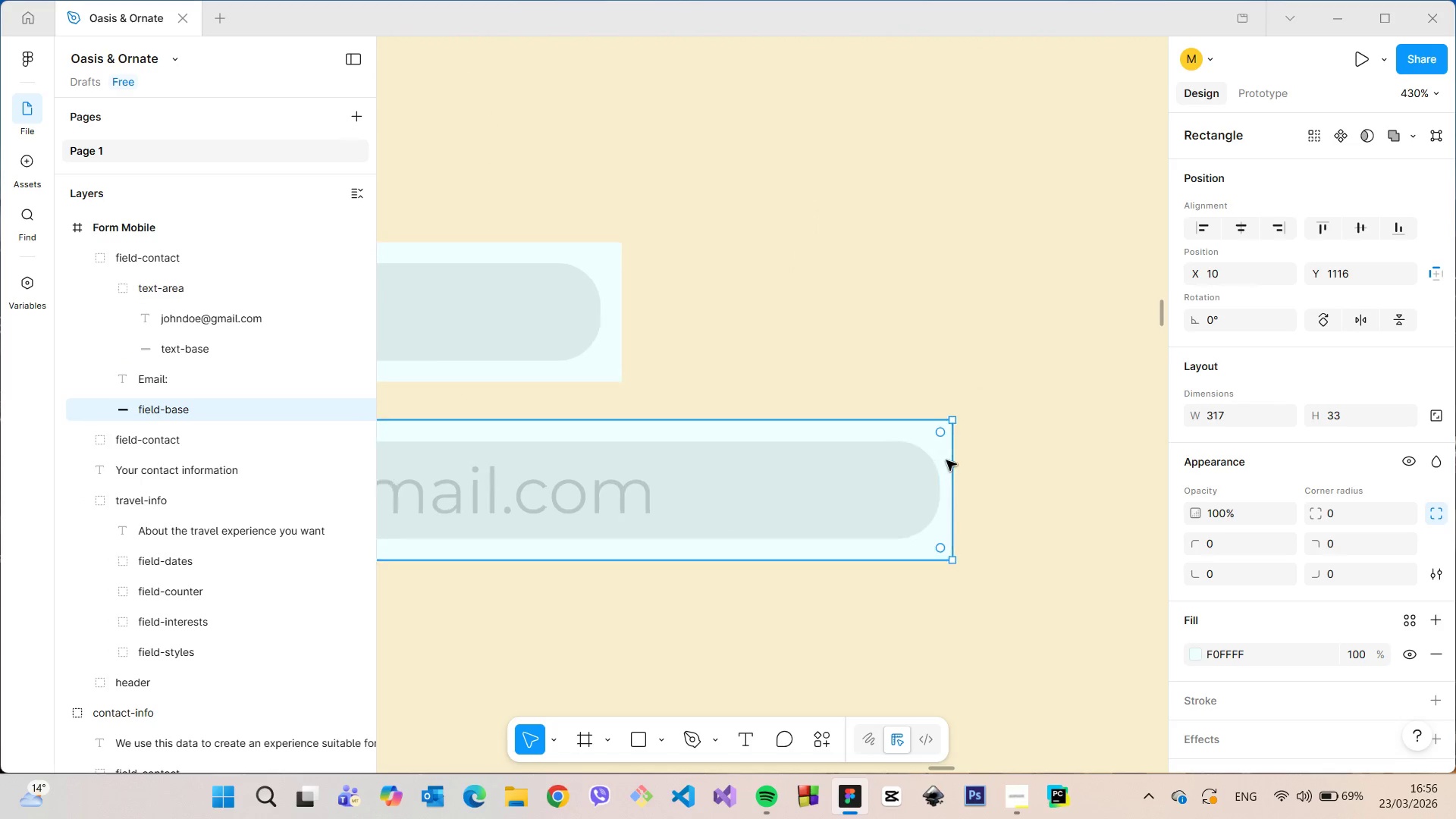 
scroll: coordinate [946, 460], scroll_direction: up, amount: 14.0
 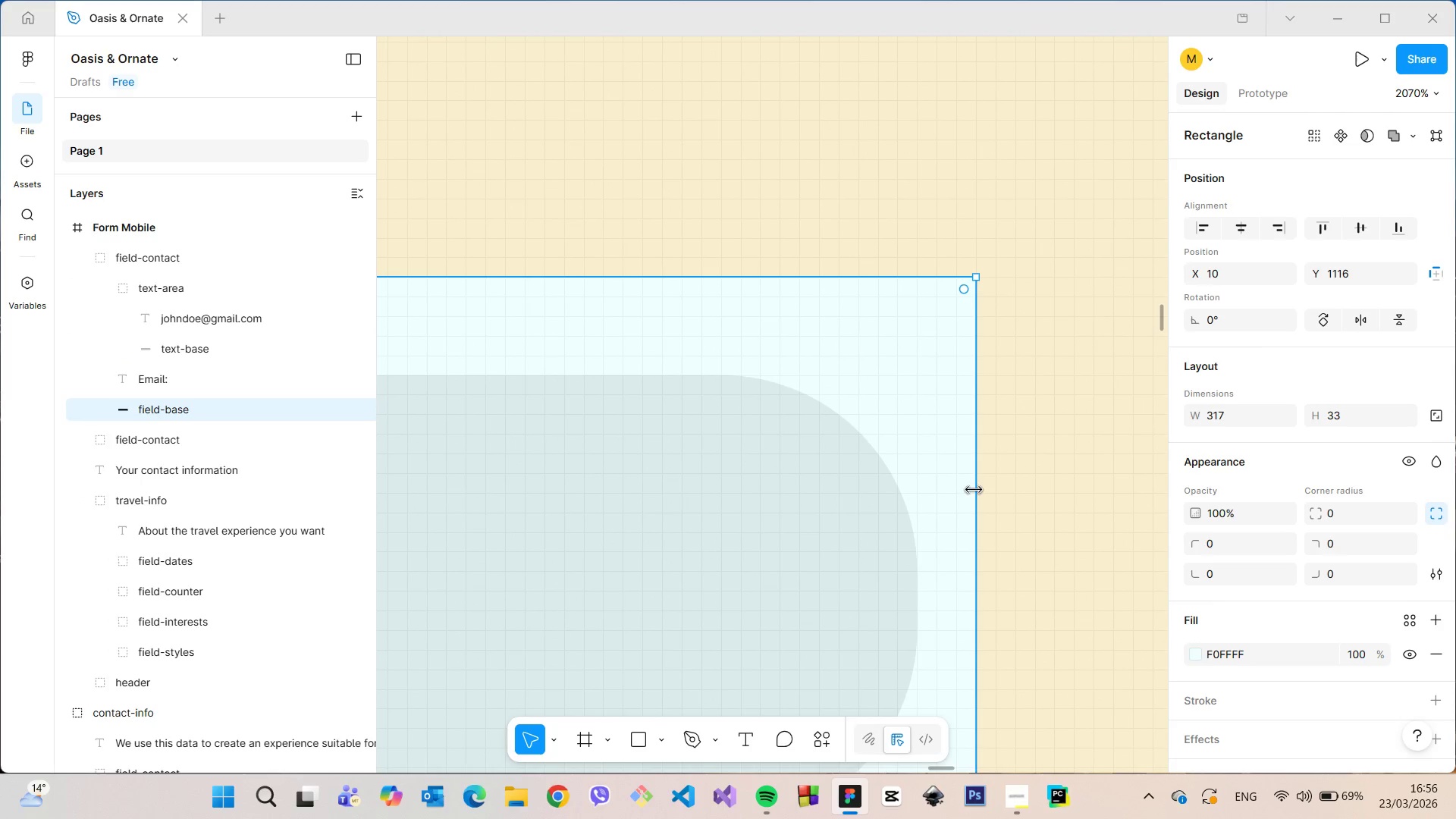 
left_click_drag(start_coordinate=[974, 490], to_coordinate=[1012, 494])
 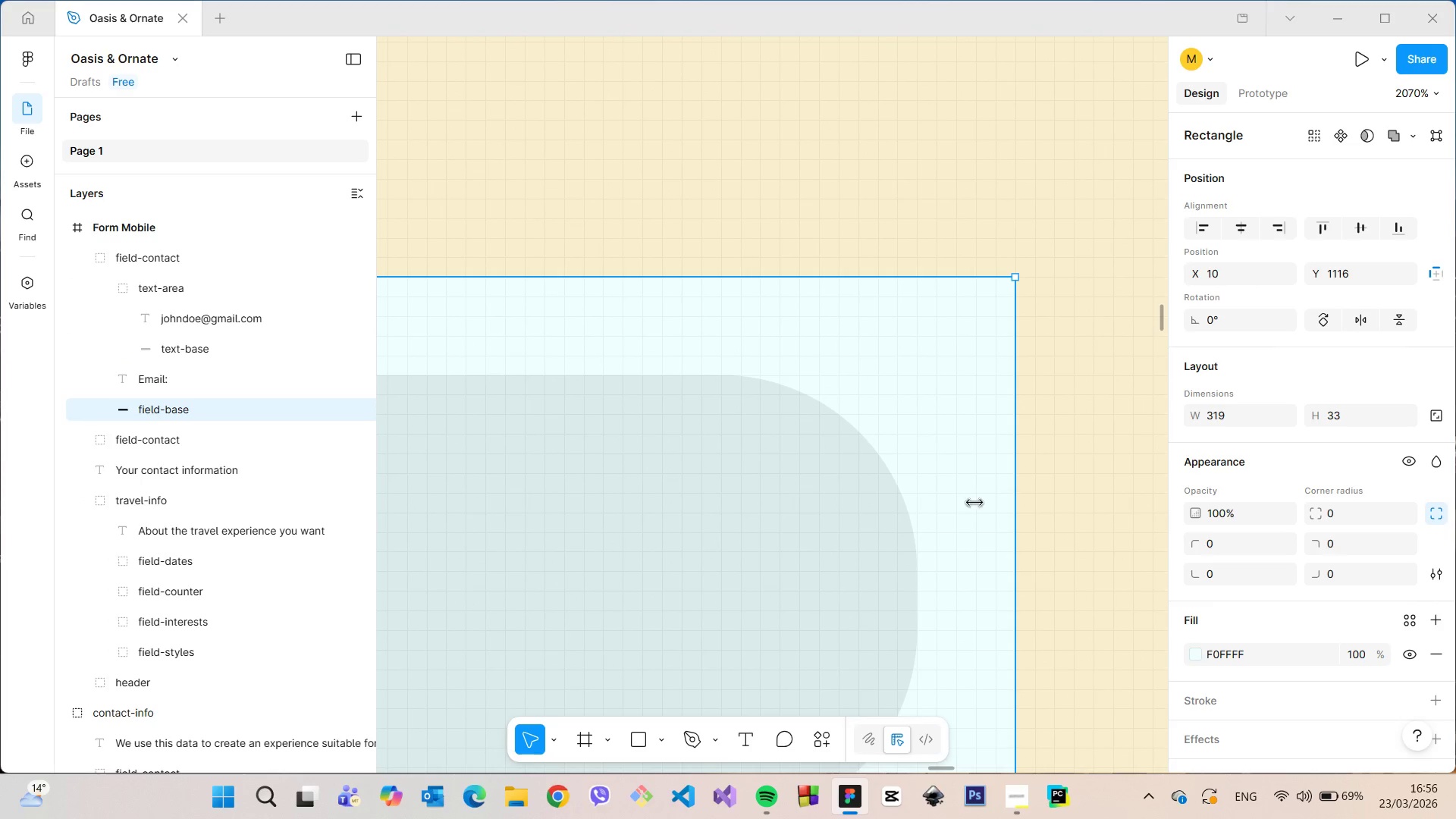 
hold_key(key=AltLeft, duration=0.5)
 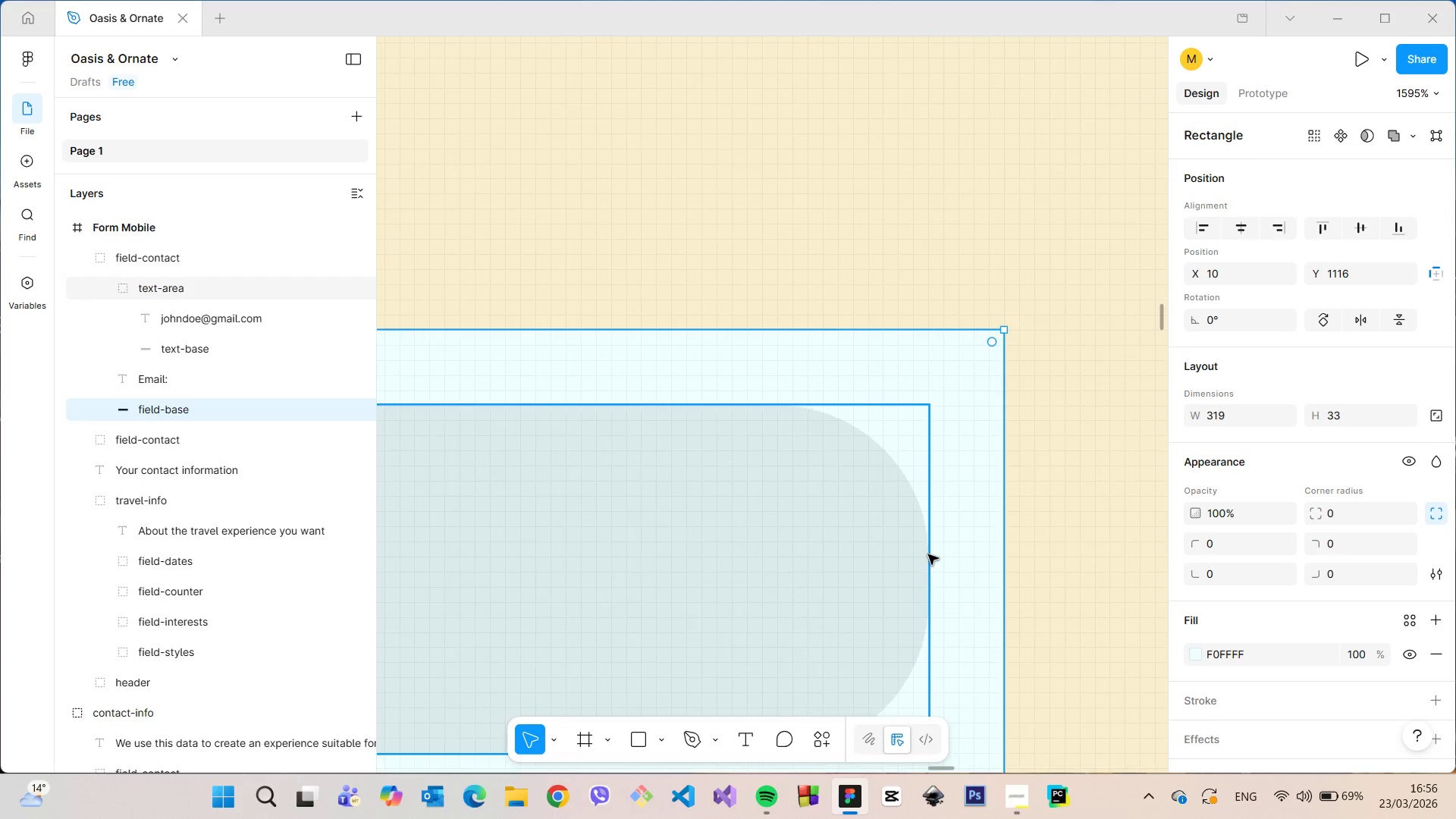 
scroll: coordinate [964, 508], scroll_direction: down, amount: 5.0
 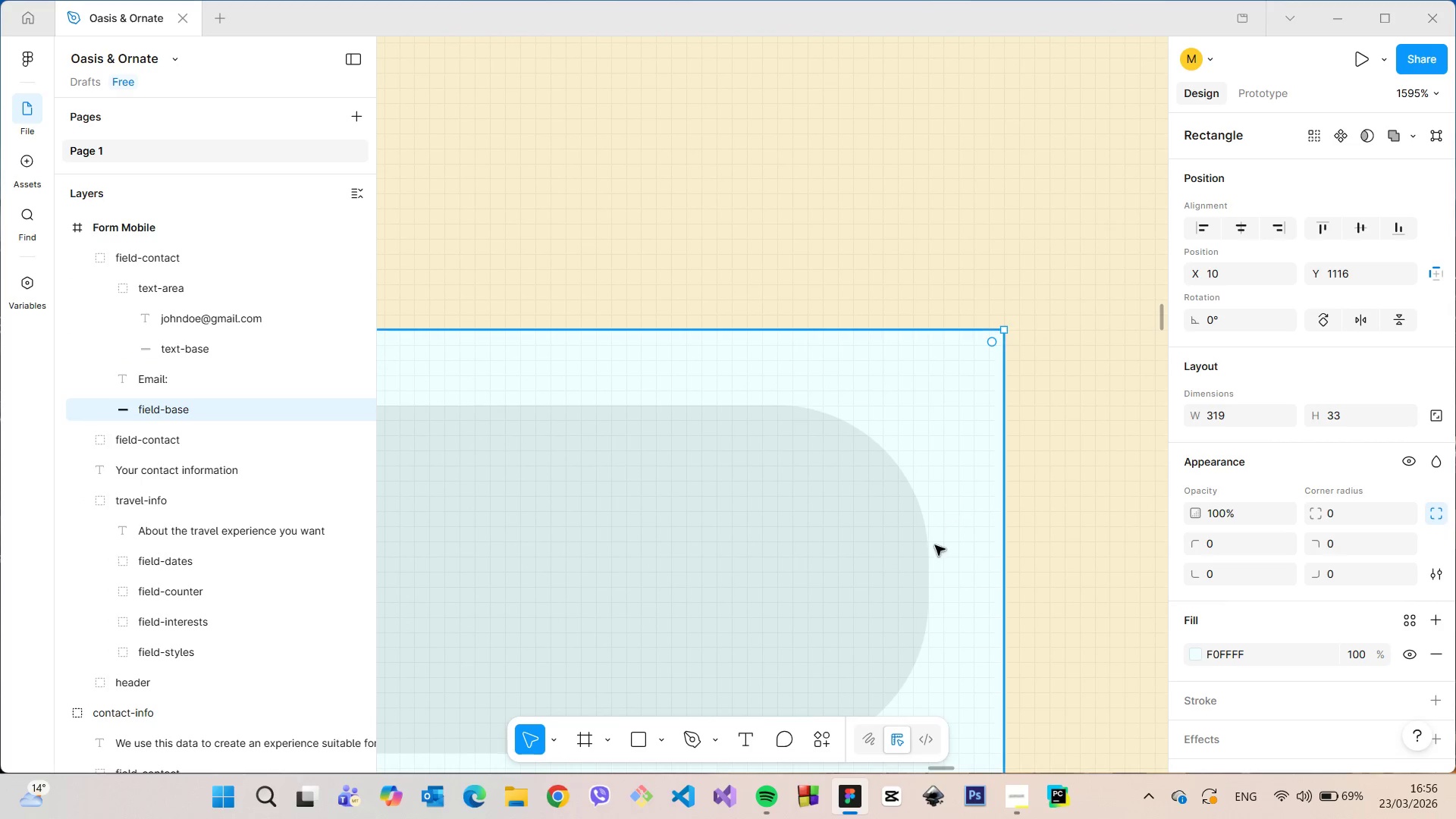 
hold_key(key=AltLeft, duration=0.91)
 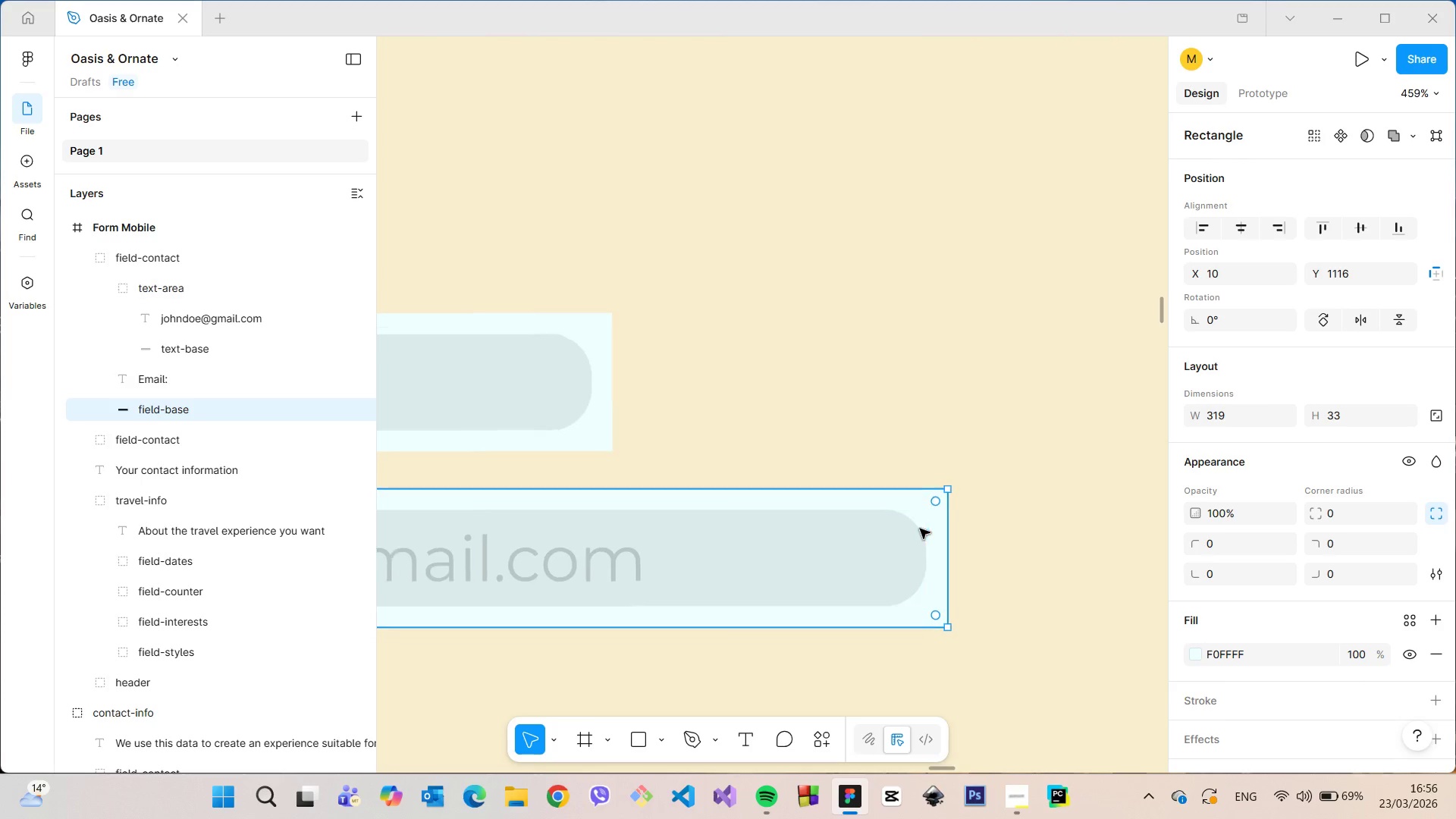 
scroll: coordinate [920, 529], scroll_direction: down, amount: 23.0
 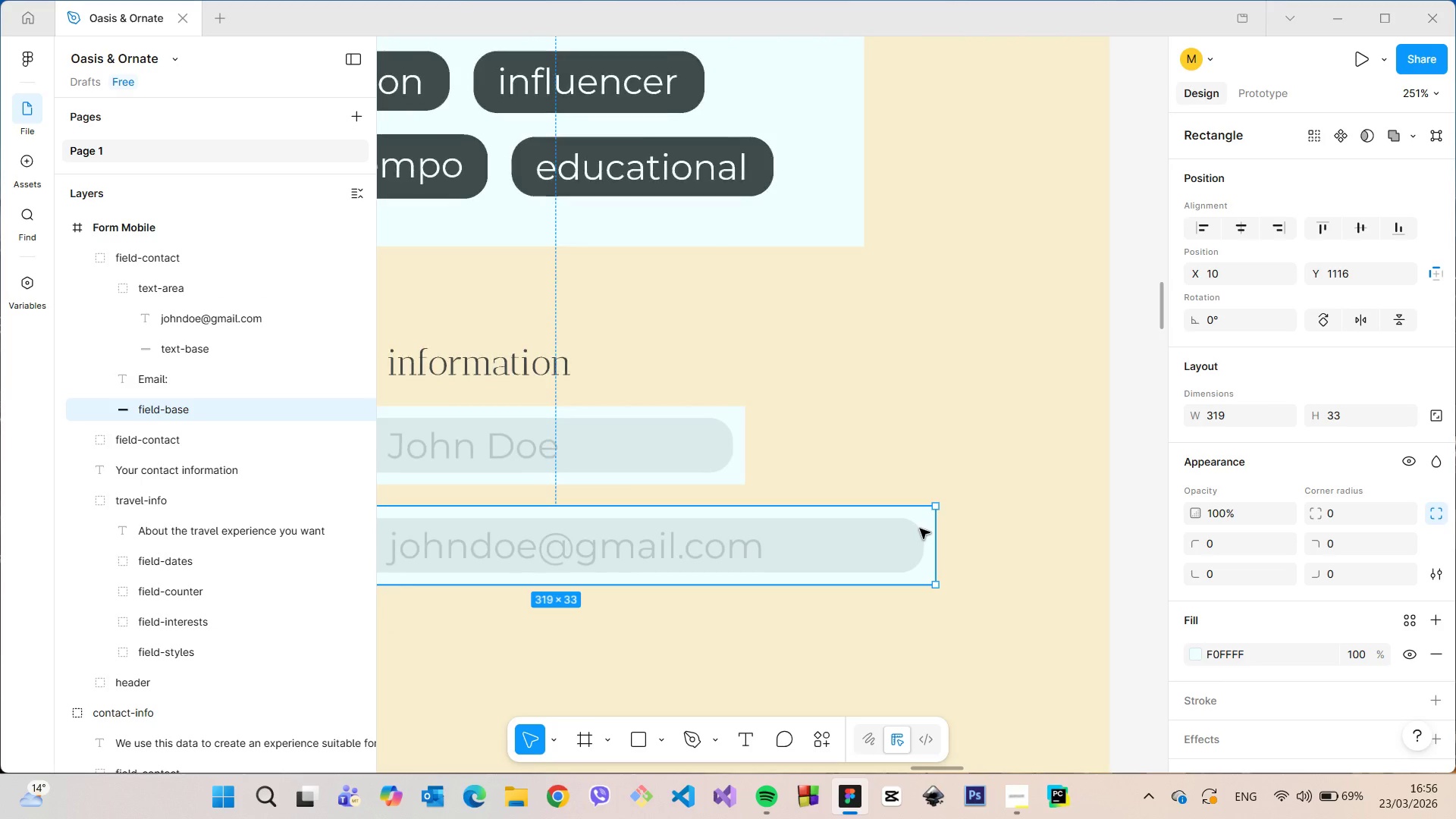 
hold_key(key=AltLeft, duration=0.39)
 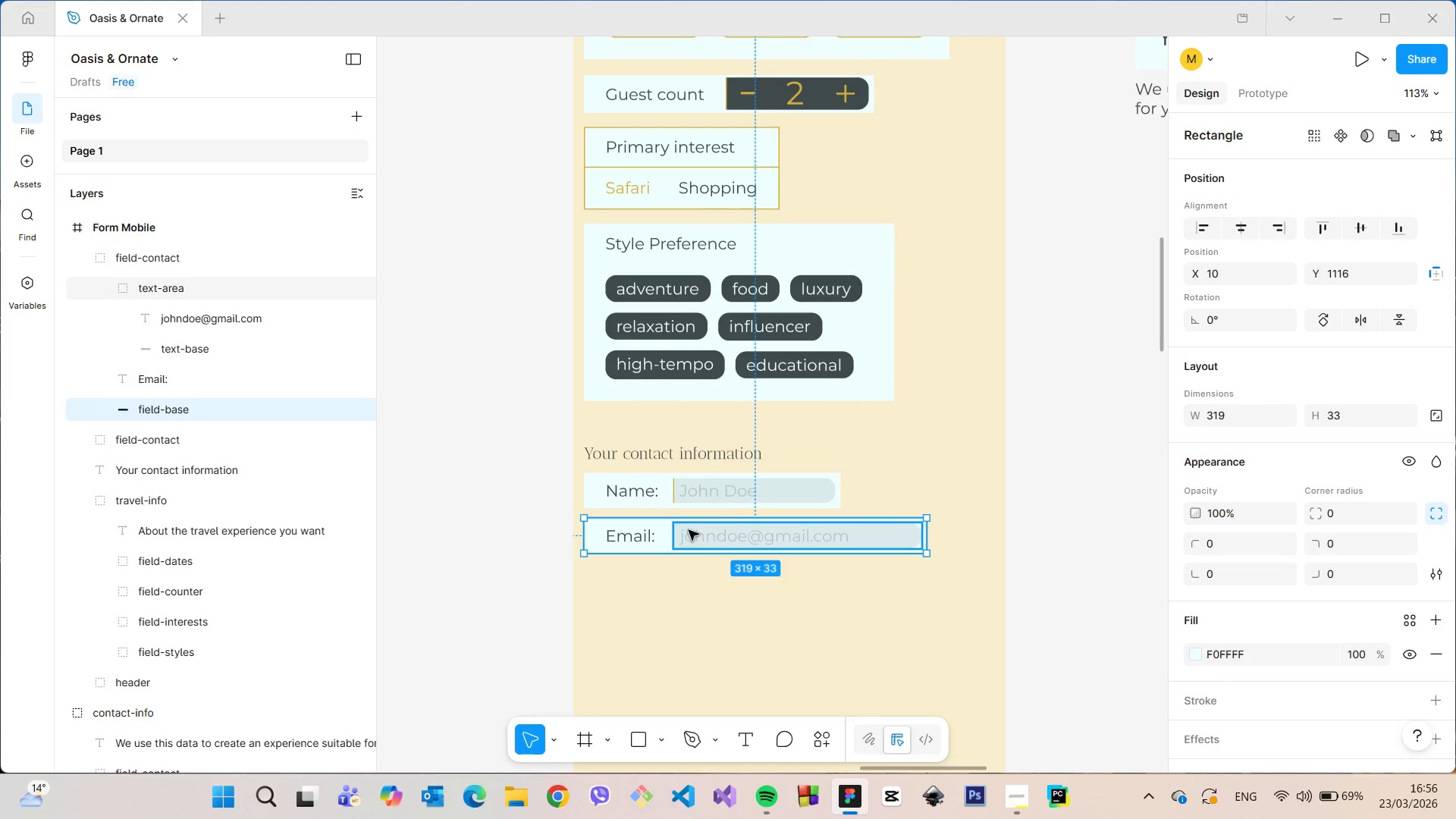 
hold_key(key=AltLeft, duration=0.61)
 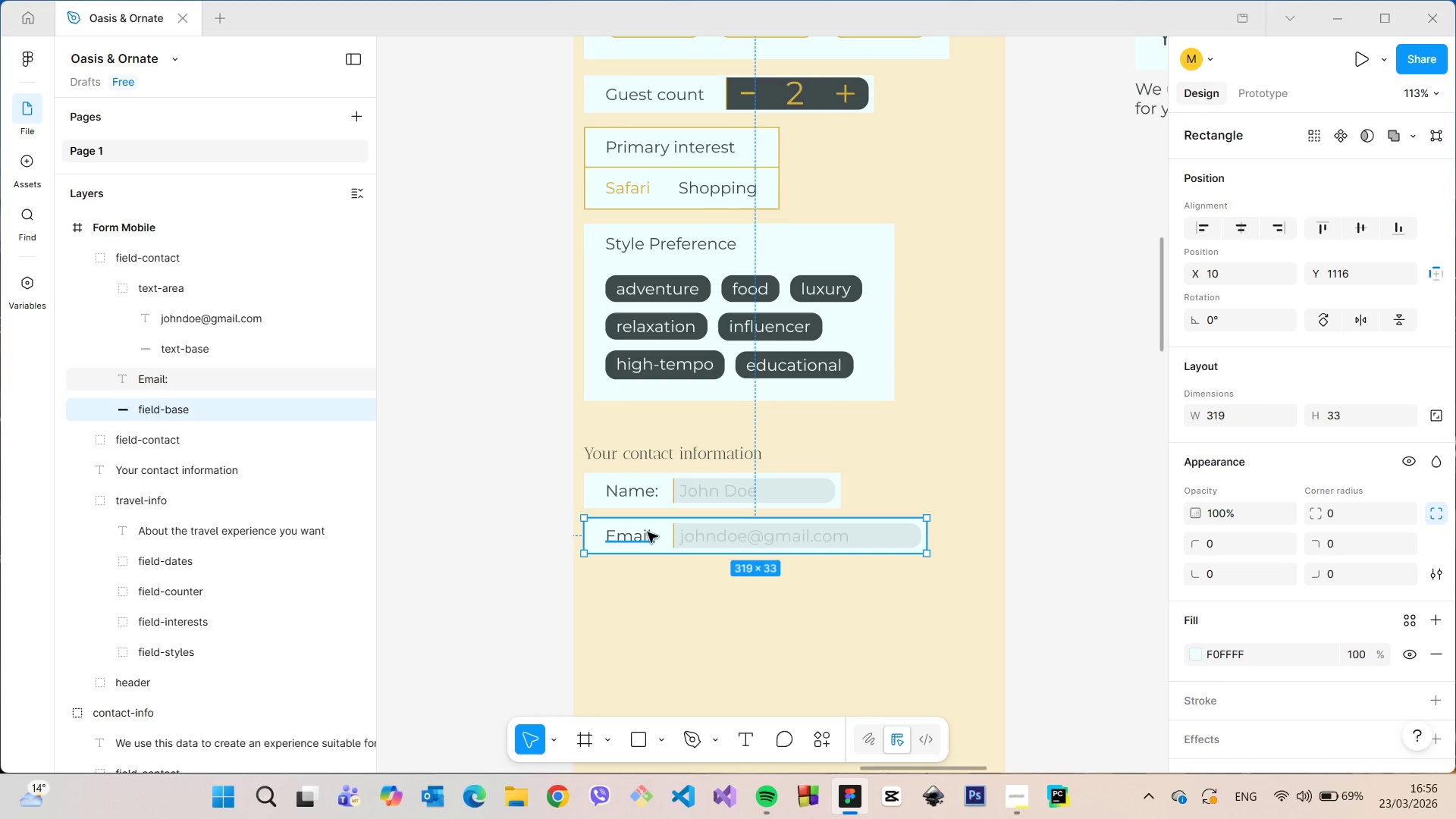 
left_click([648, 532])
 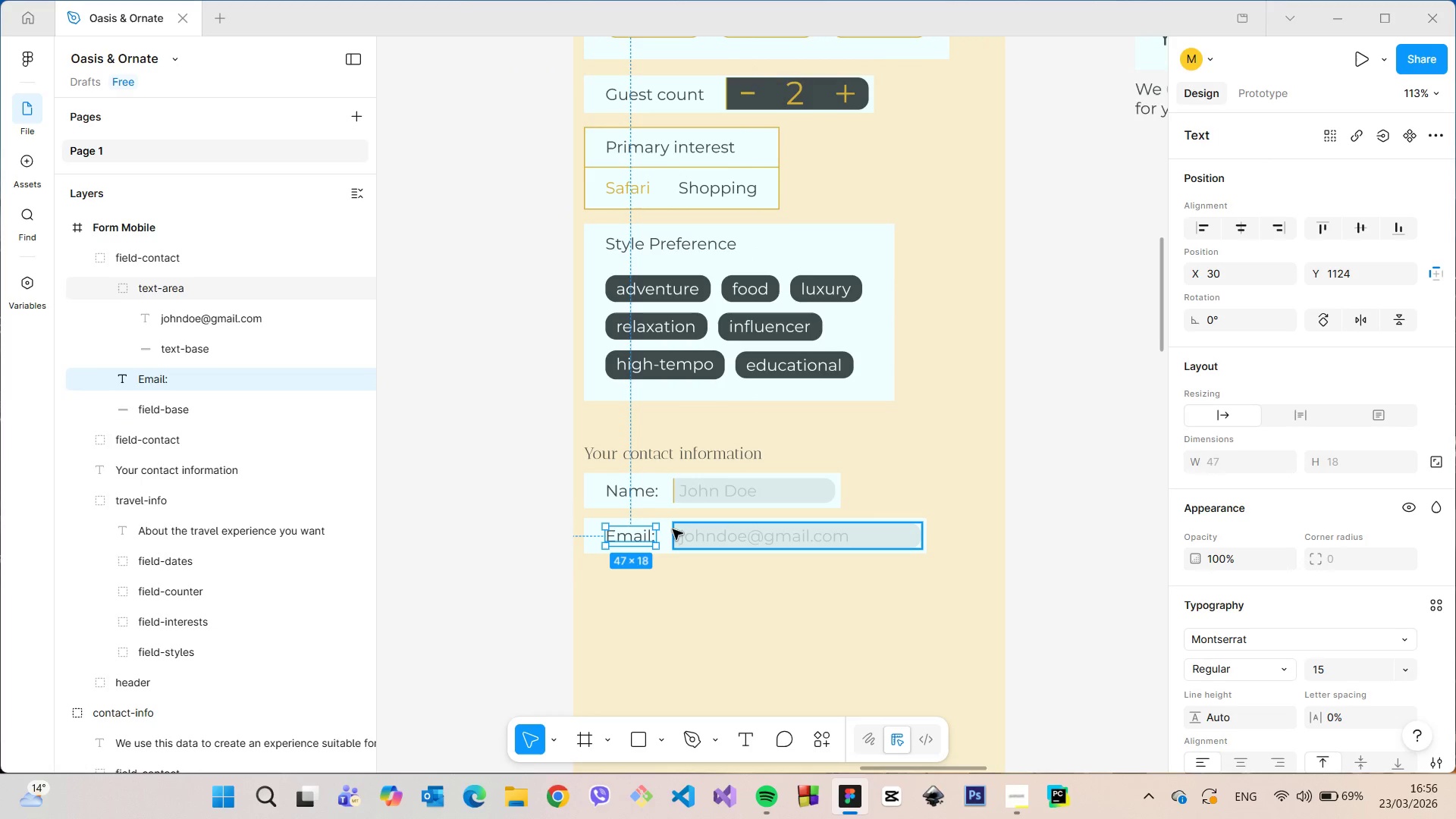 
hold_key(key=AltLeft, duration=1.52)
 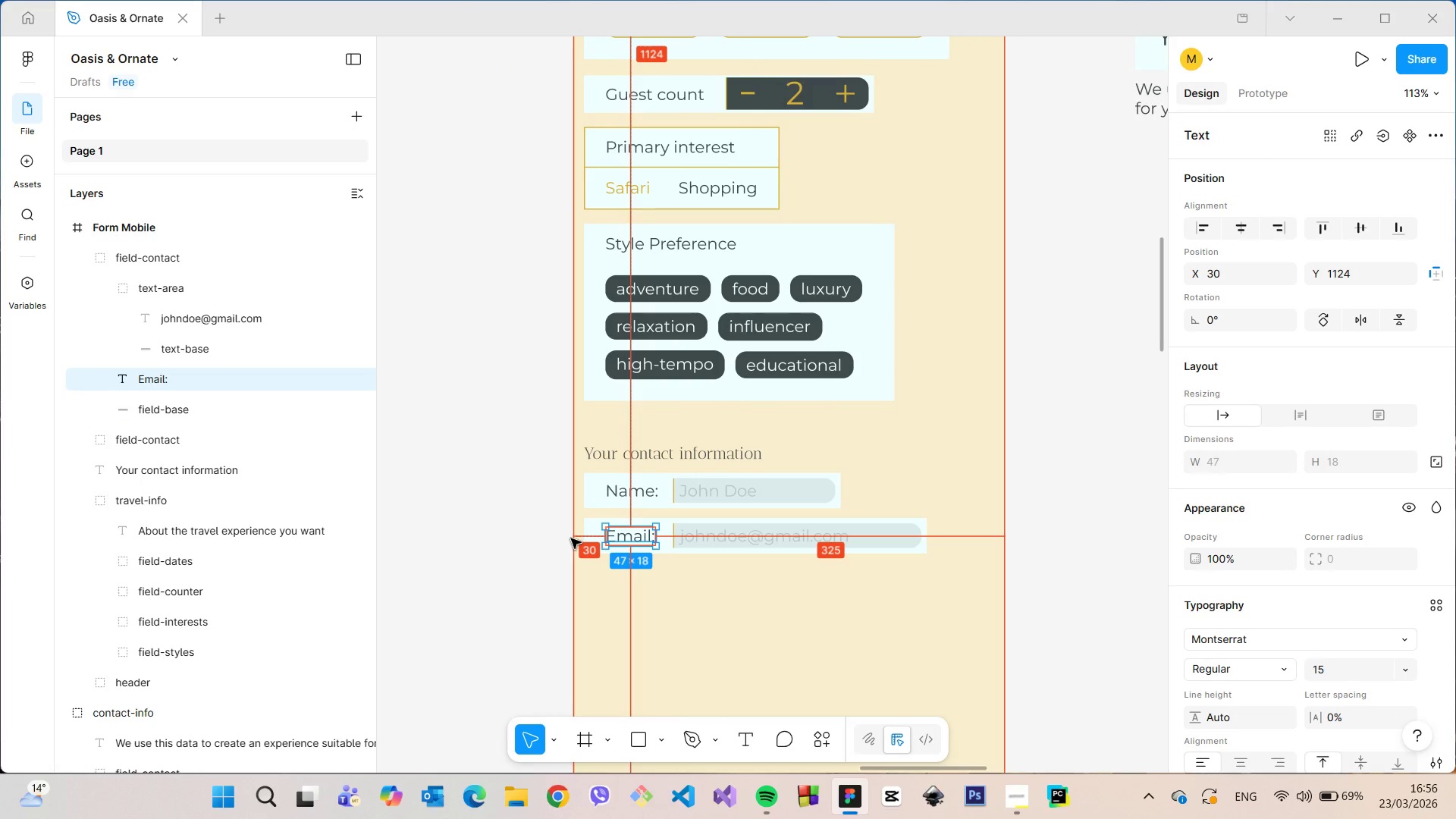 
hold_key(key=AltLeft, duration=1.5)
 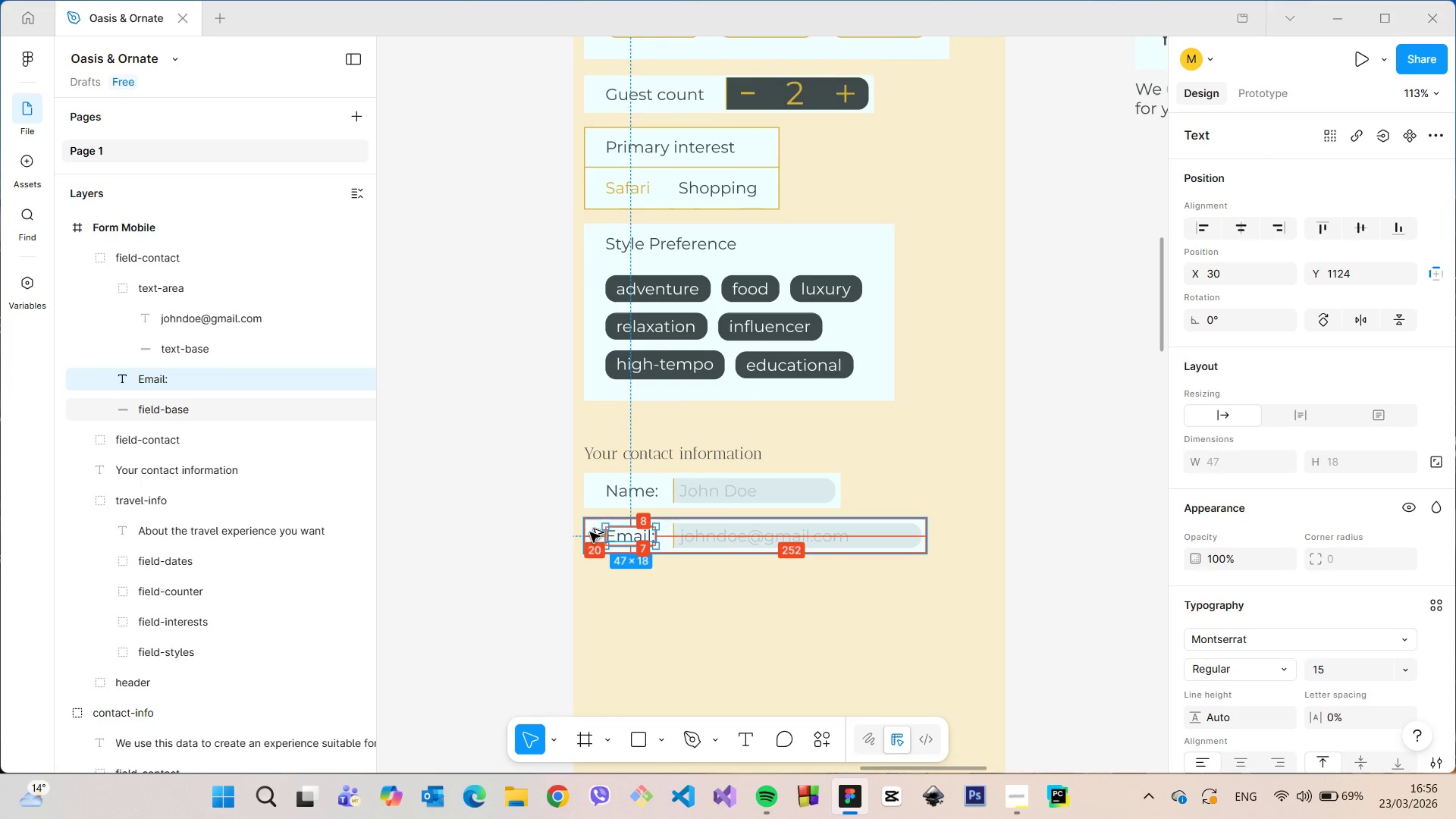 
hold_key(key=AltLeft, duration=1.47)
 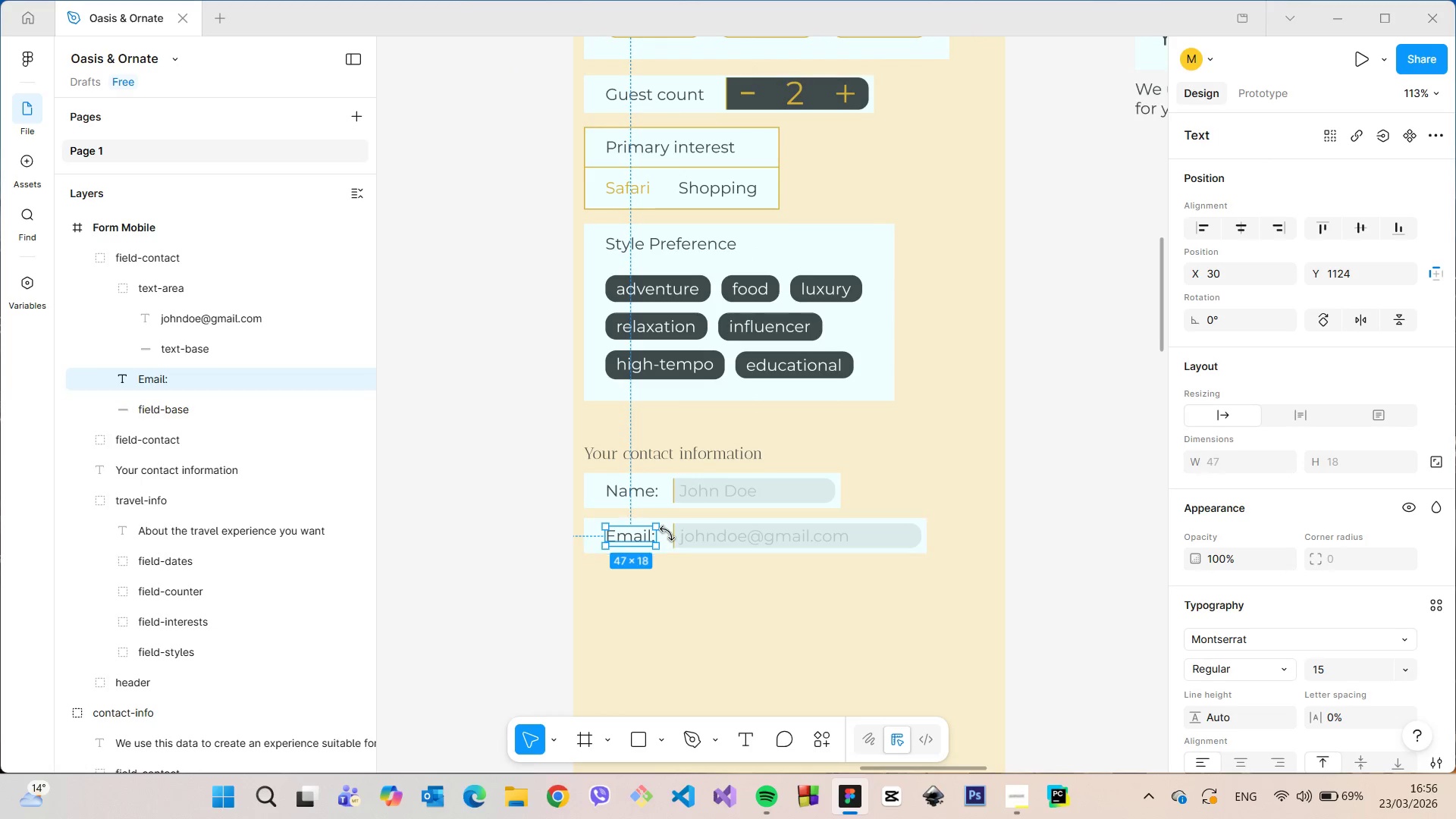 
hold_key(key=AltLeft, duration=1.06)
 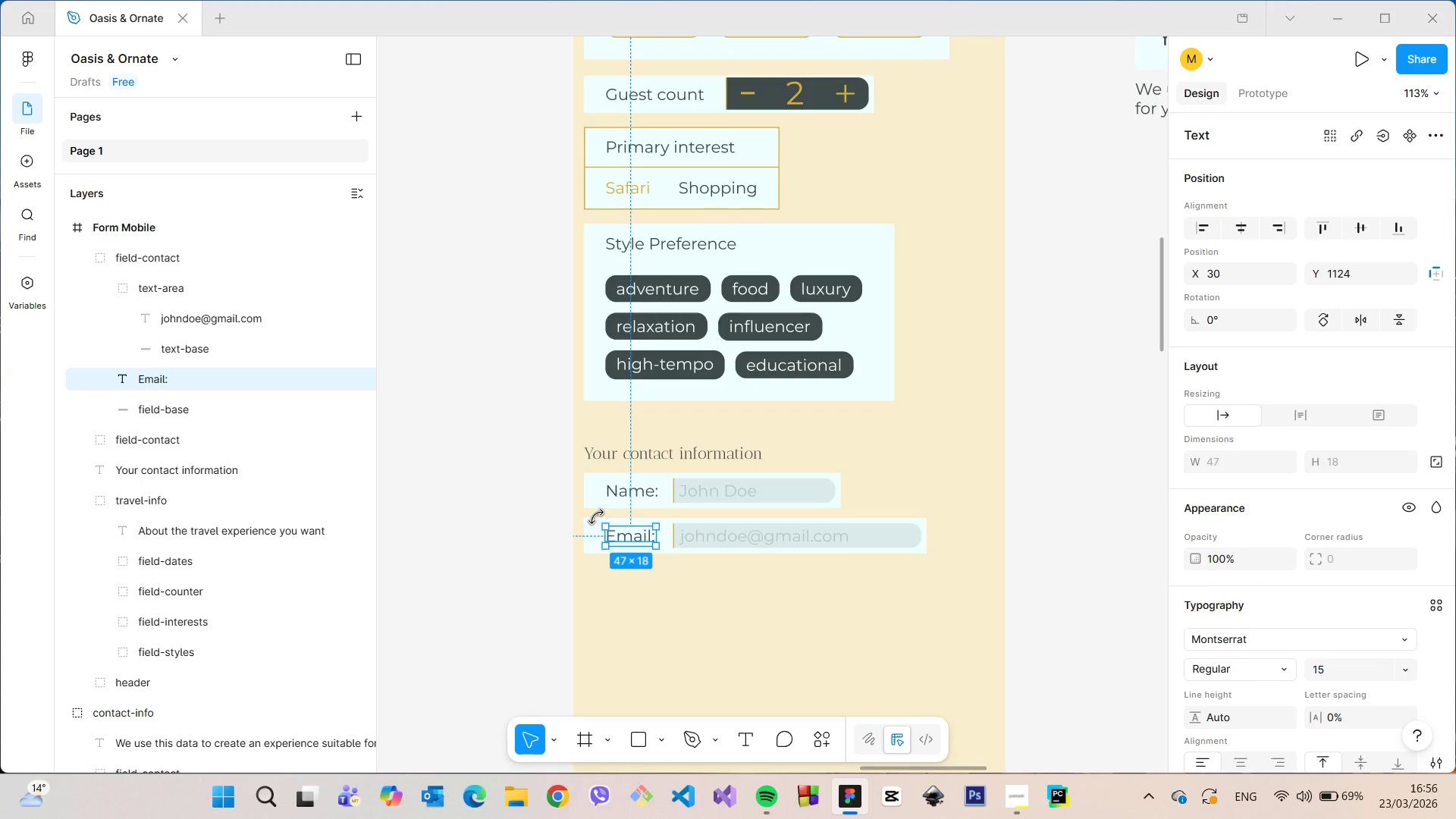 
hold_key(key=AltLeft, duration=1.67)
 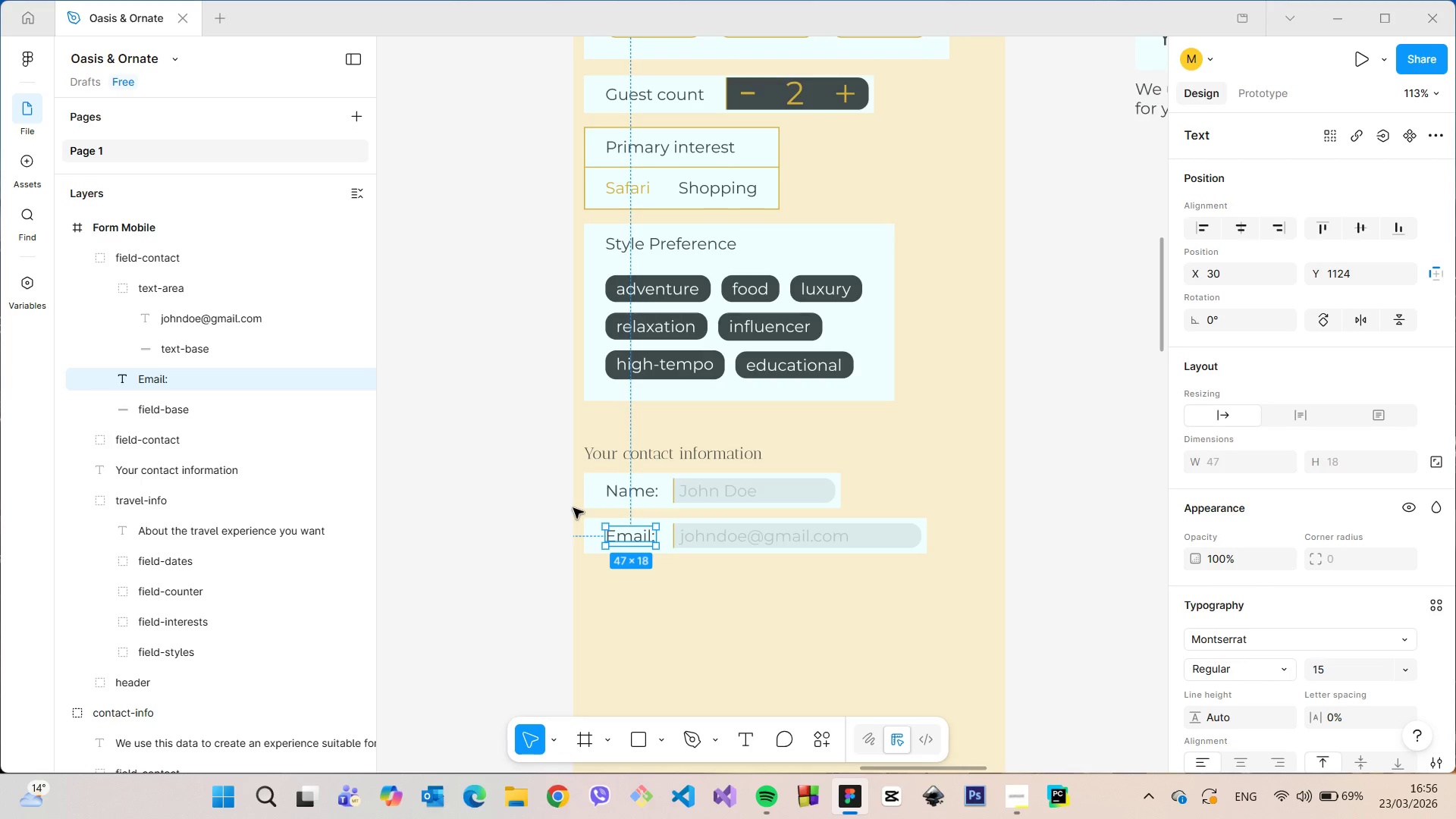 
left_click([573, 508])
 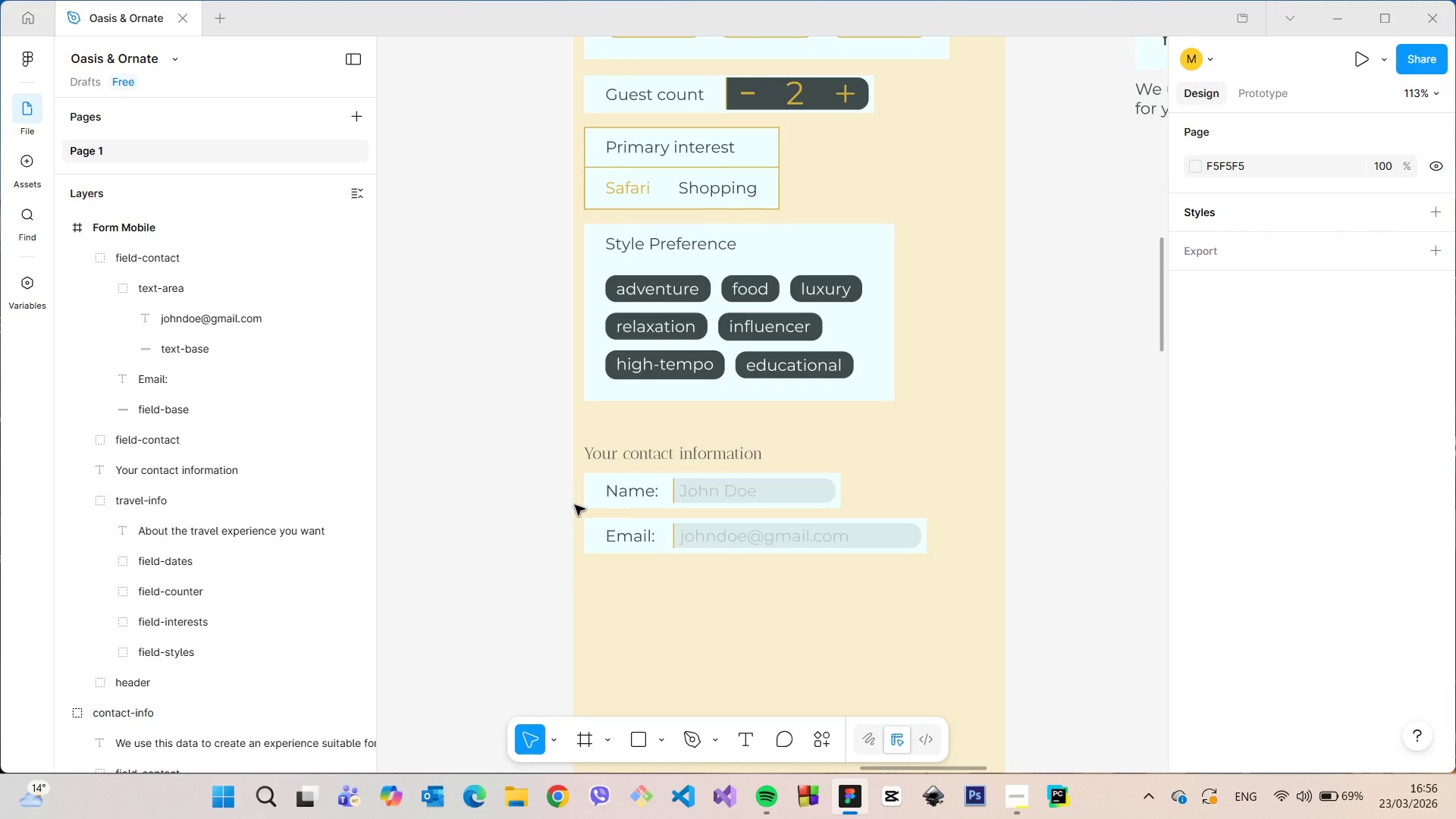 
scroll: coordinate [989, 345], scroll_direction: down, amount: 12.0
 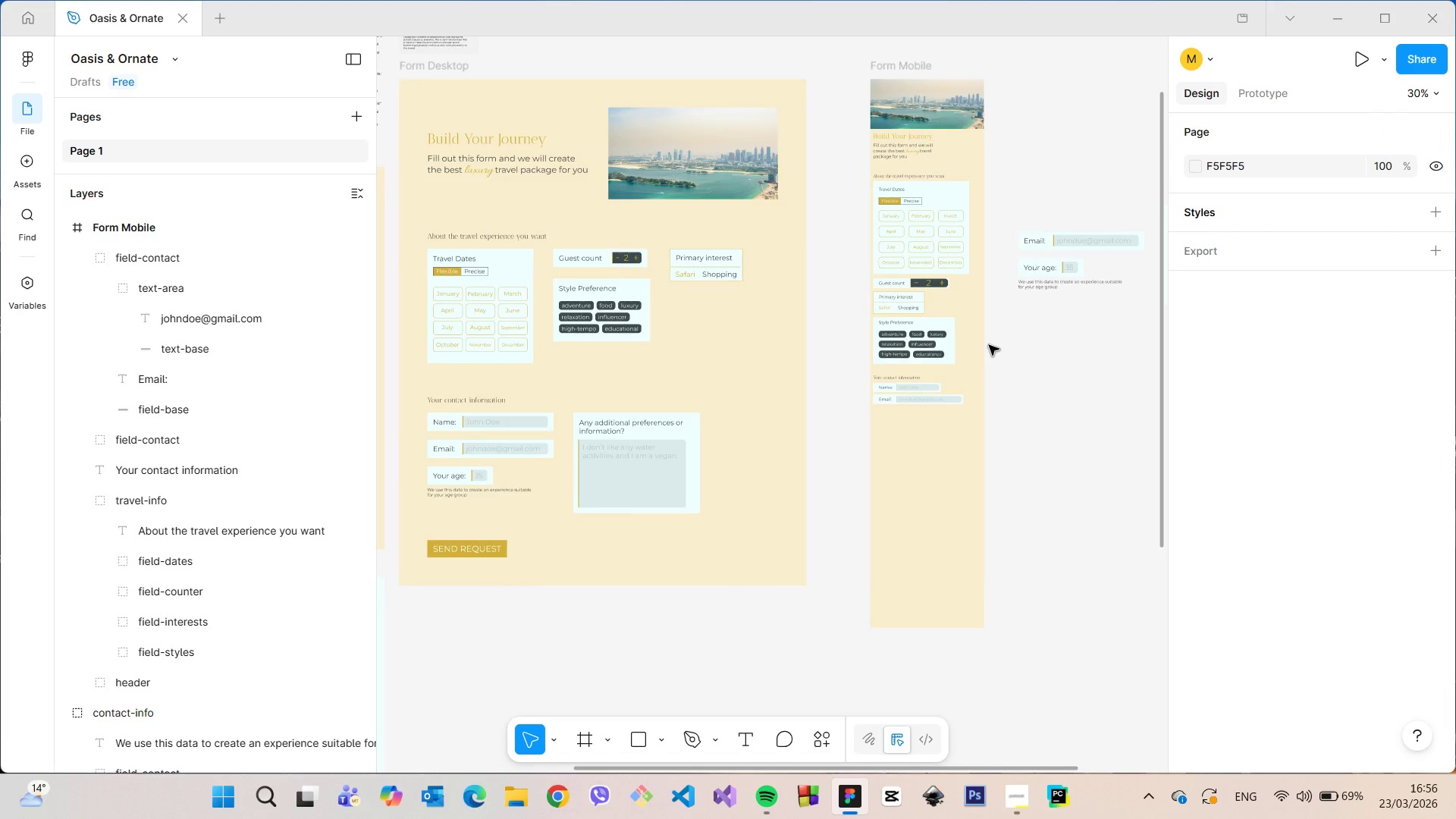 
scroll: coordinate [989, 345], scroll_direction: up, amount: 5.0
 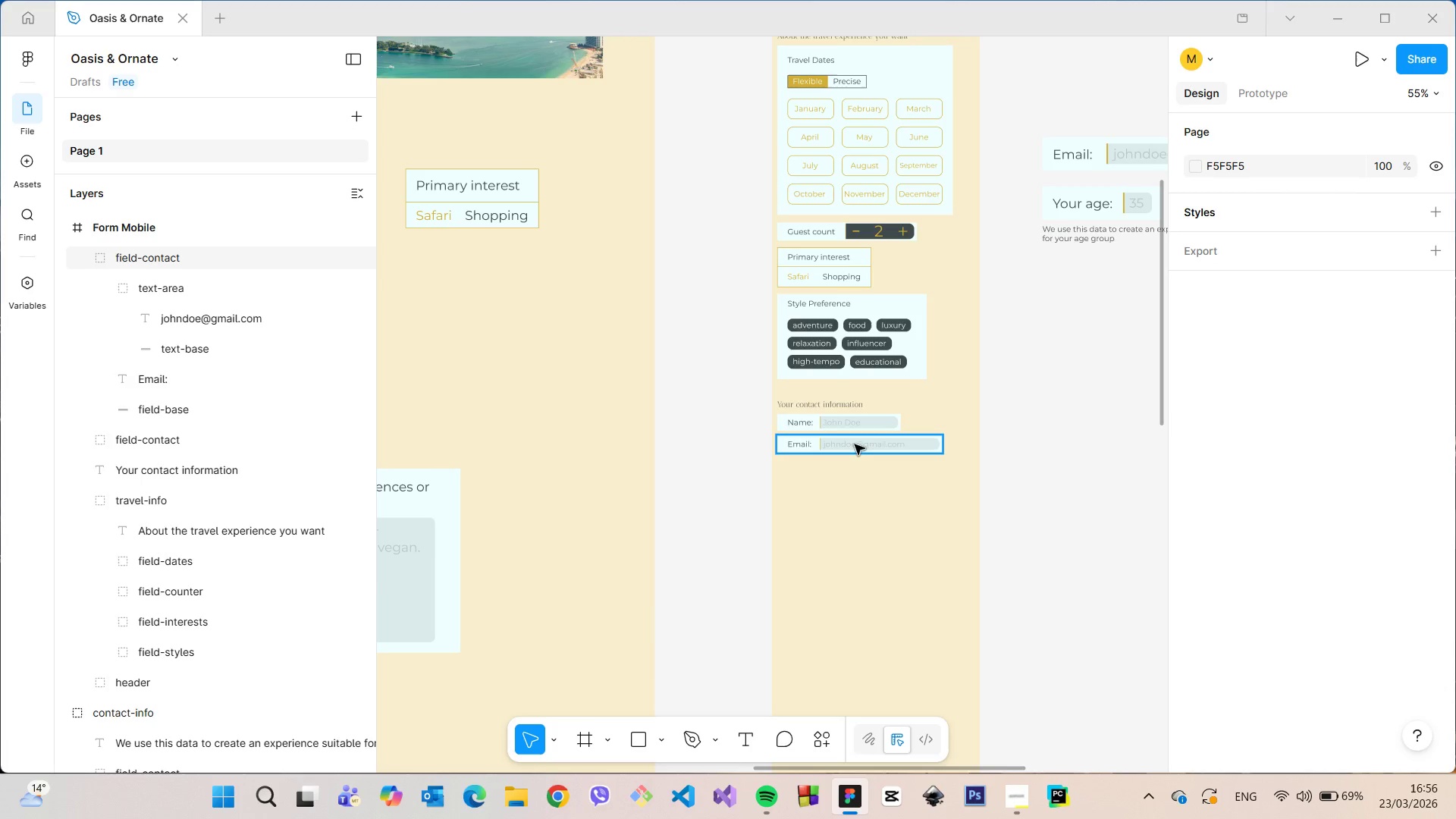 
left_click([855, 444])
 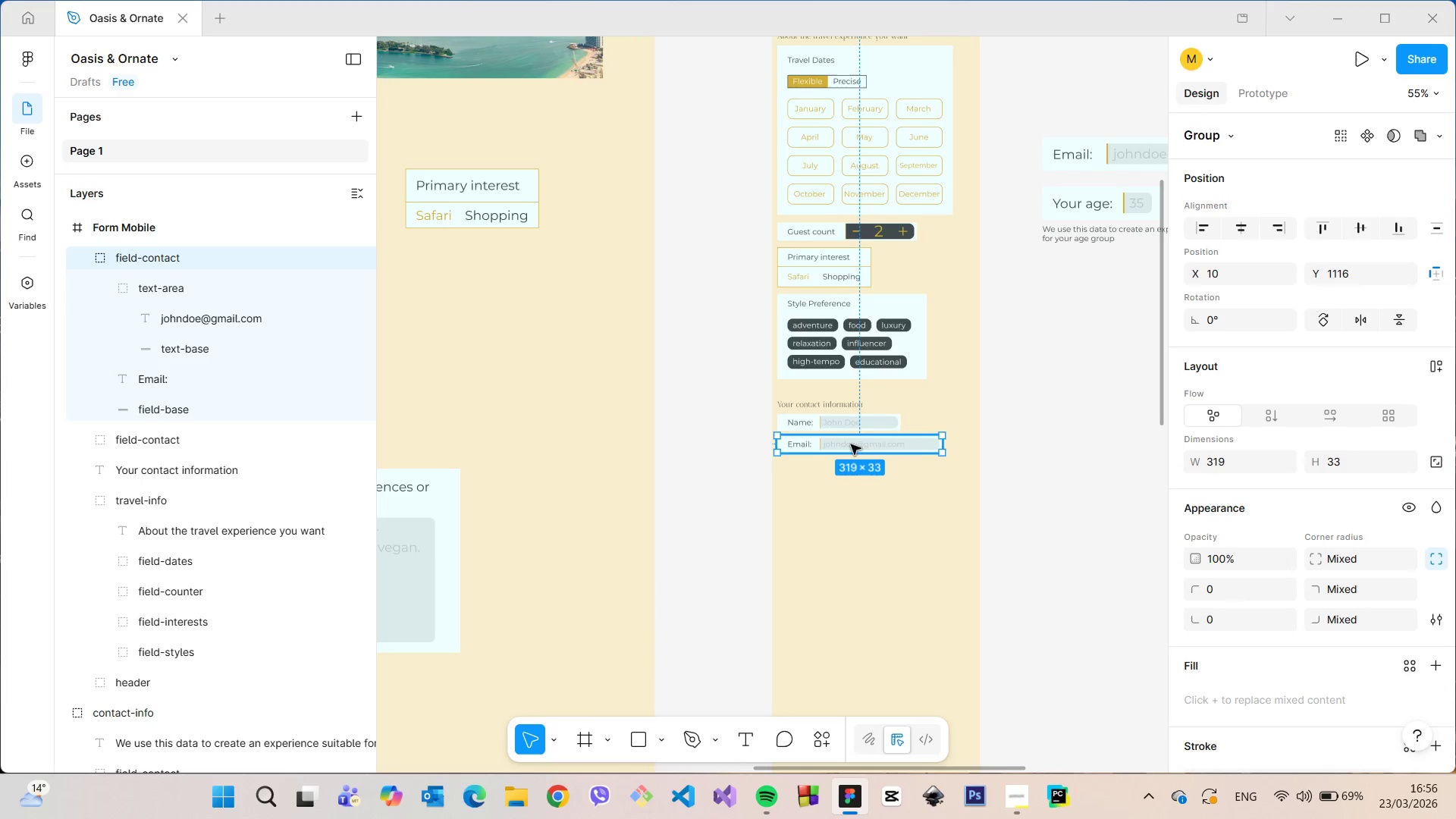 
hold_key(key=AltLeft, duration=1.53)
 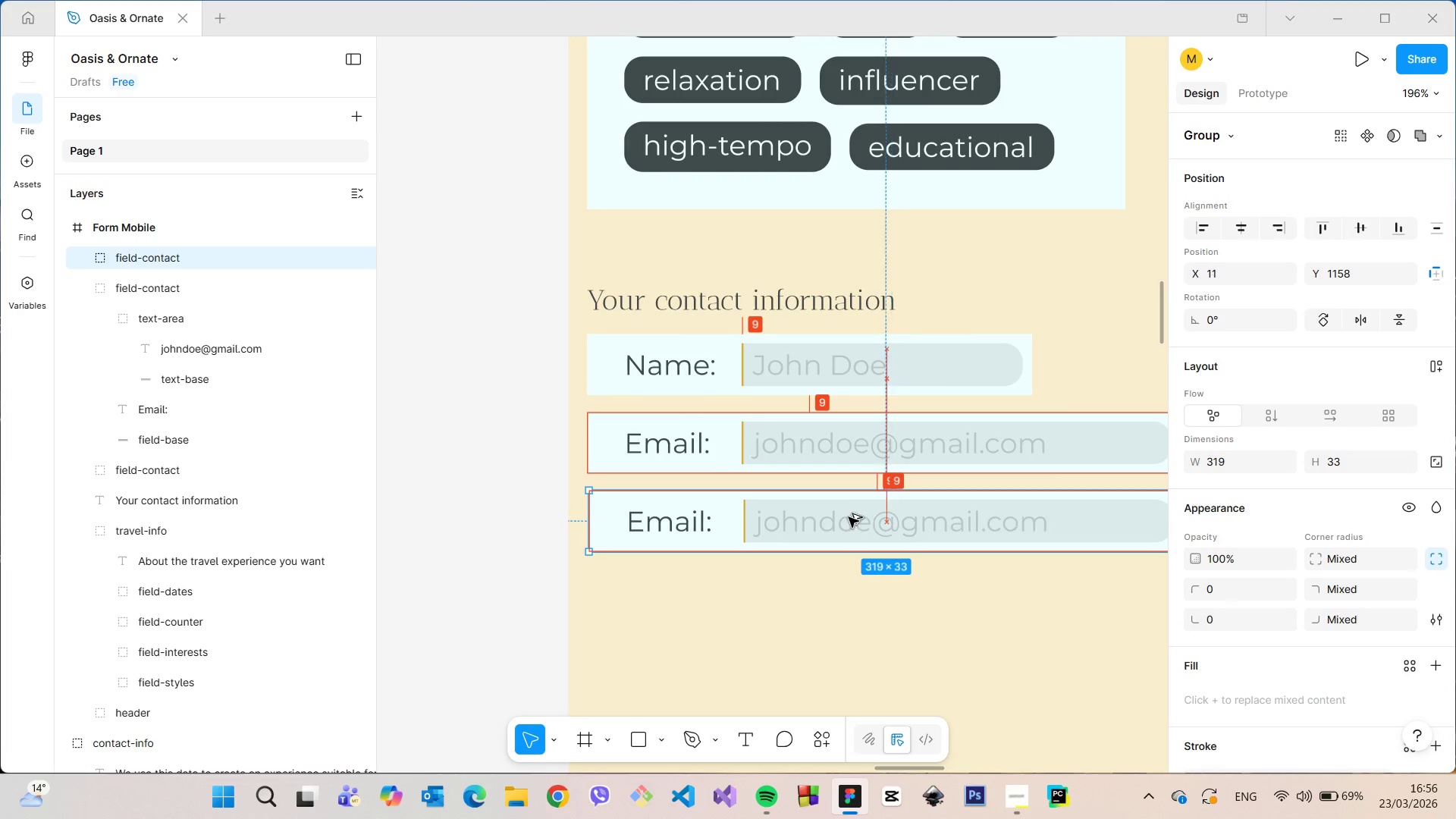 
scroll: coordinate [851, 444], scroll_direction: up, amount: 15.0
 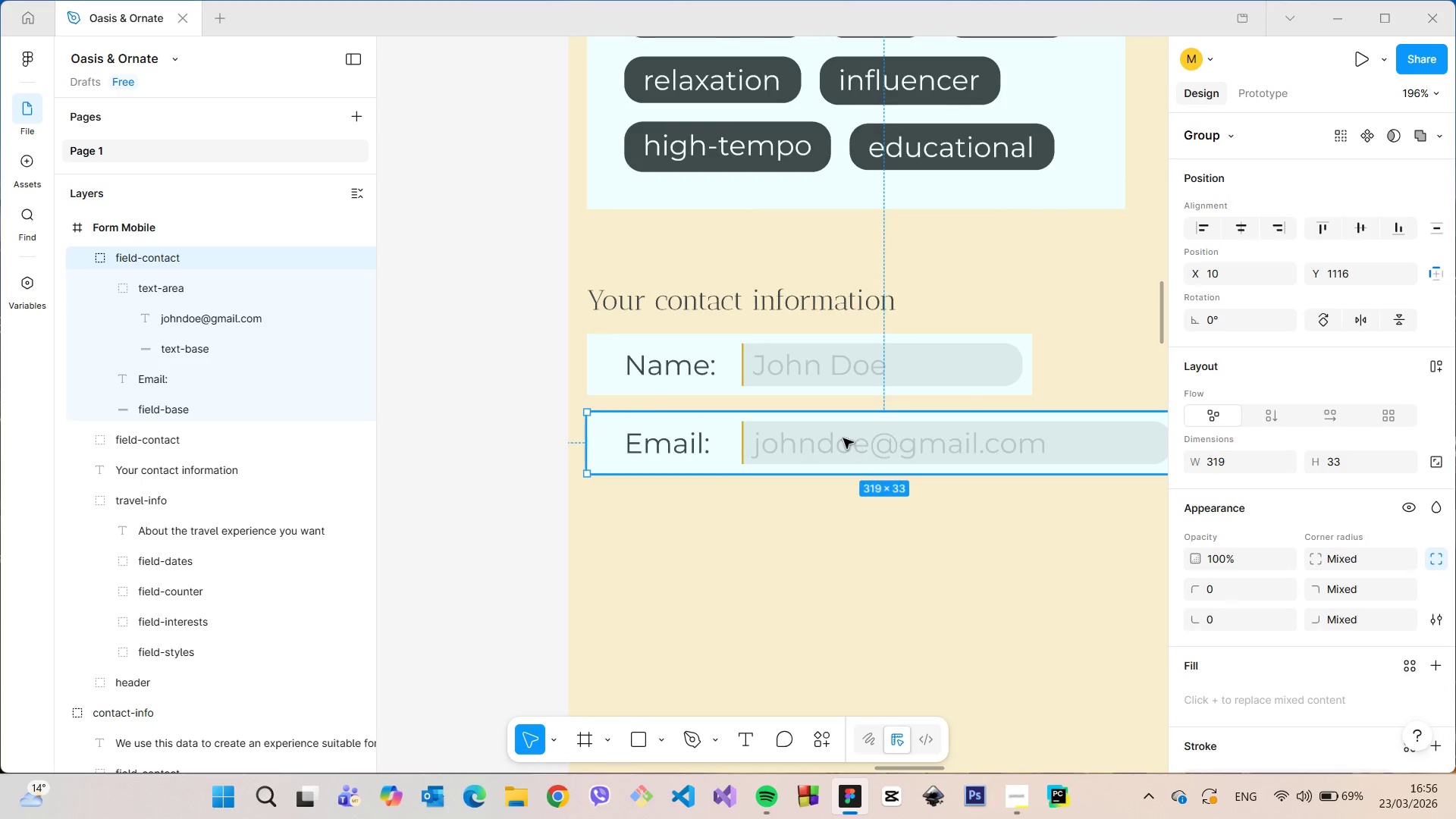 
left_click_drag(start_coordinate=[843, 438], to_coordinate=[843, 517])
 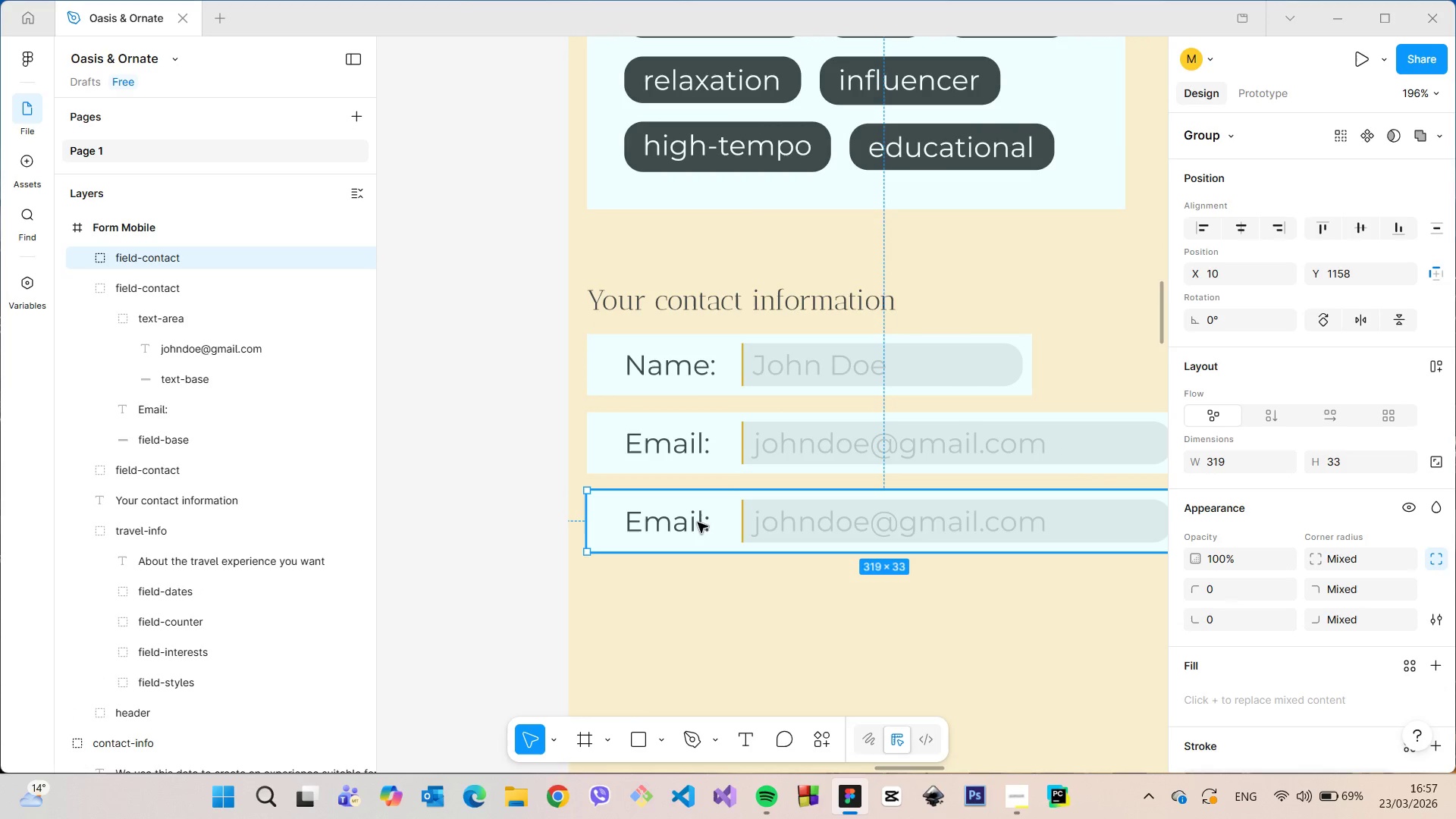 
hold_key(key=AltLeft, duration=1.5)
 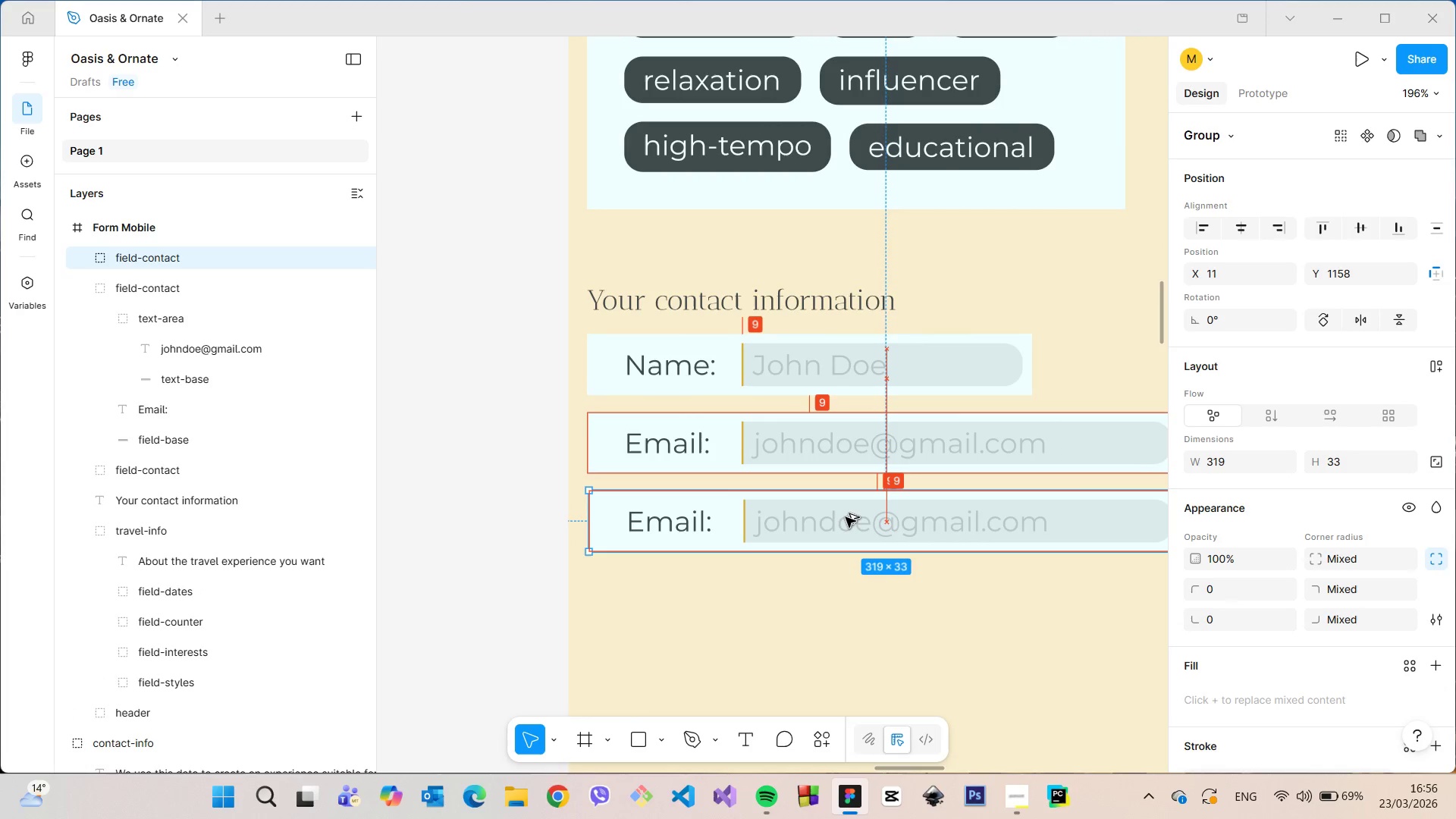 
hold_key(key=AltLeft, duration=1.52)
 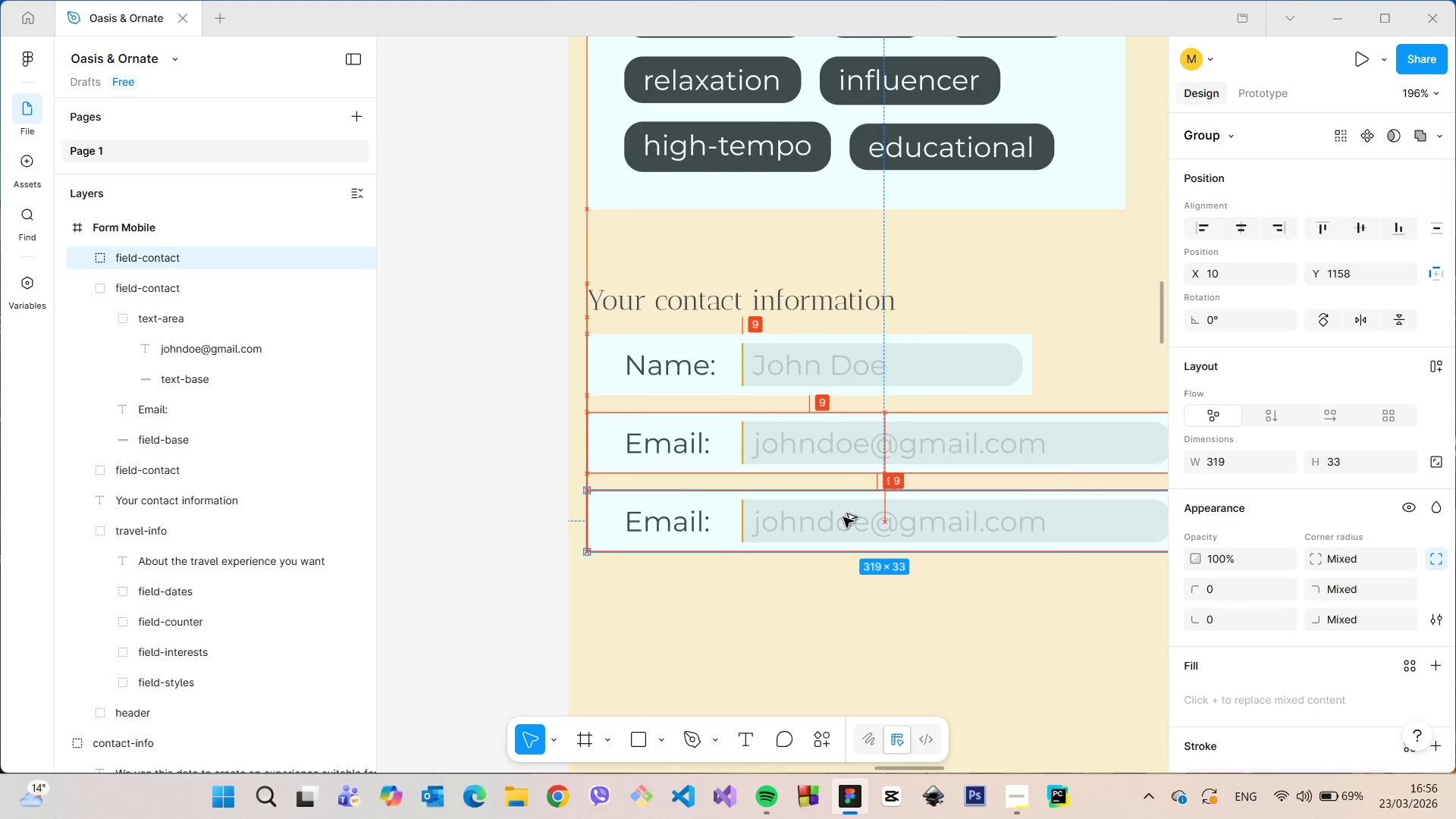 
hold_key(key=AltLeft, duration=0.97)
 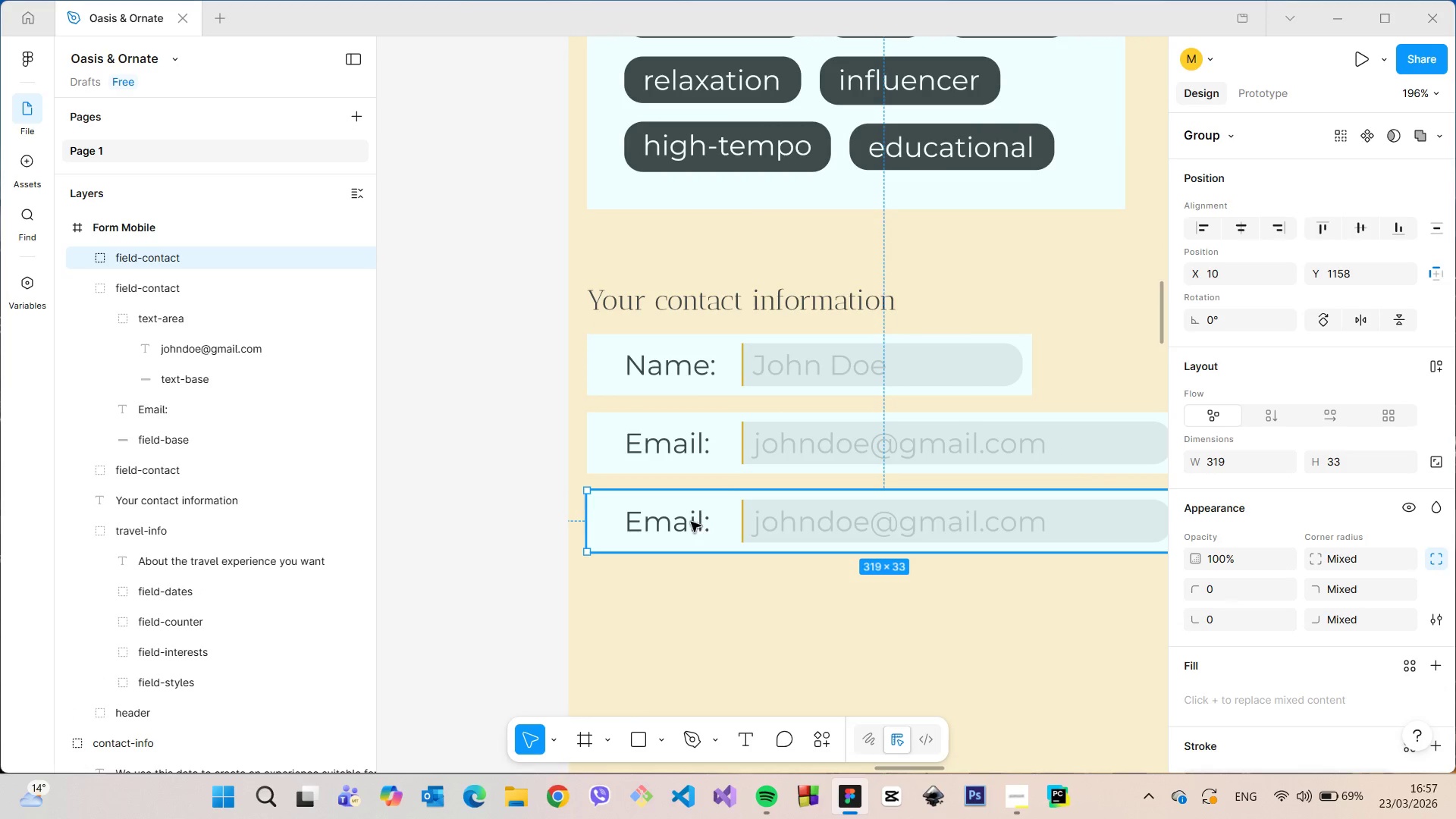 
hold_key(key=AltLeft, duration=18.8)
double_click([689, 522])
 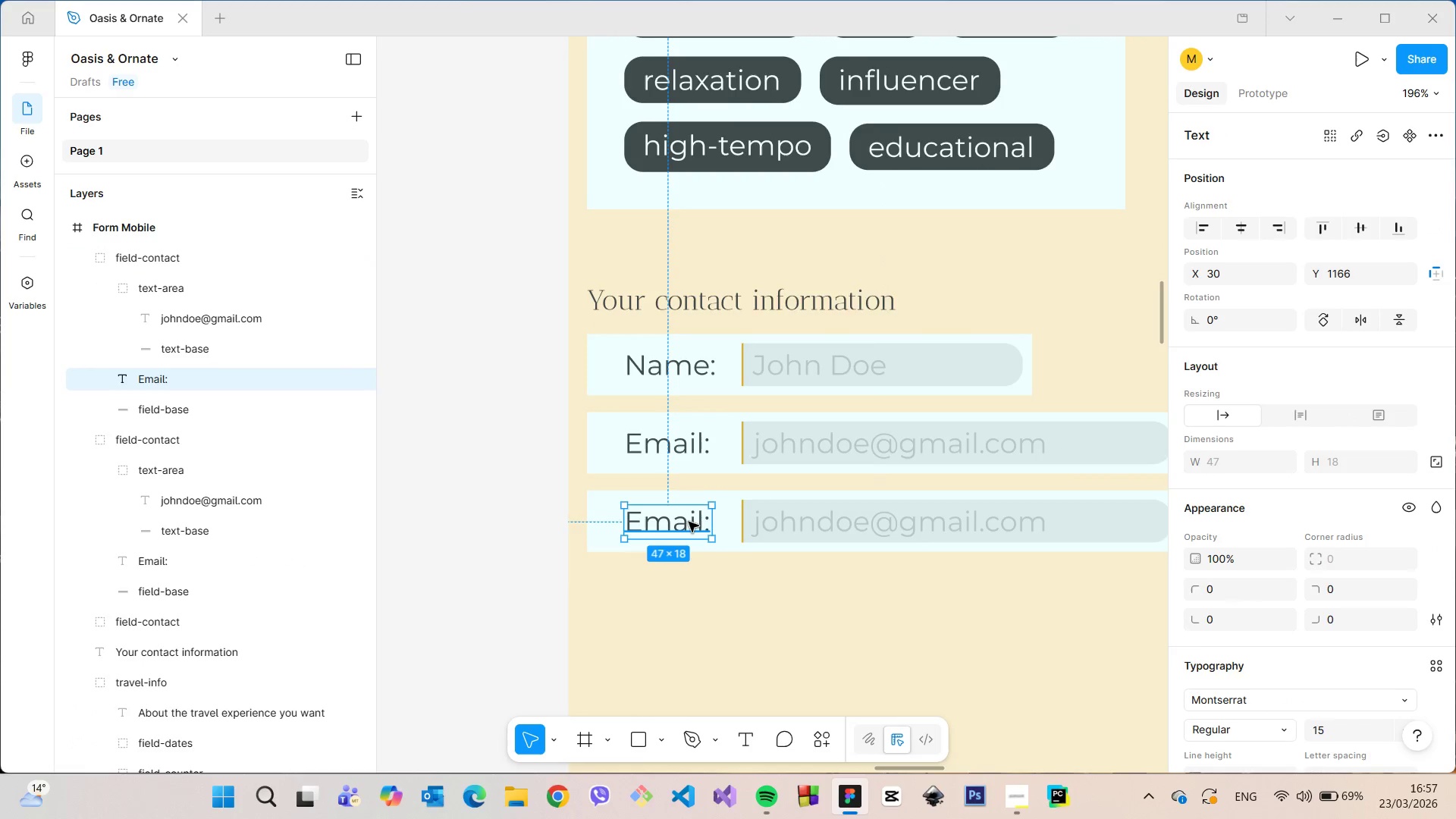 
scroll: coordinate [689, 522], scroll_direction: down, amount: 10.0
 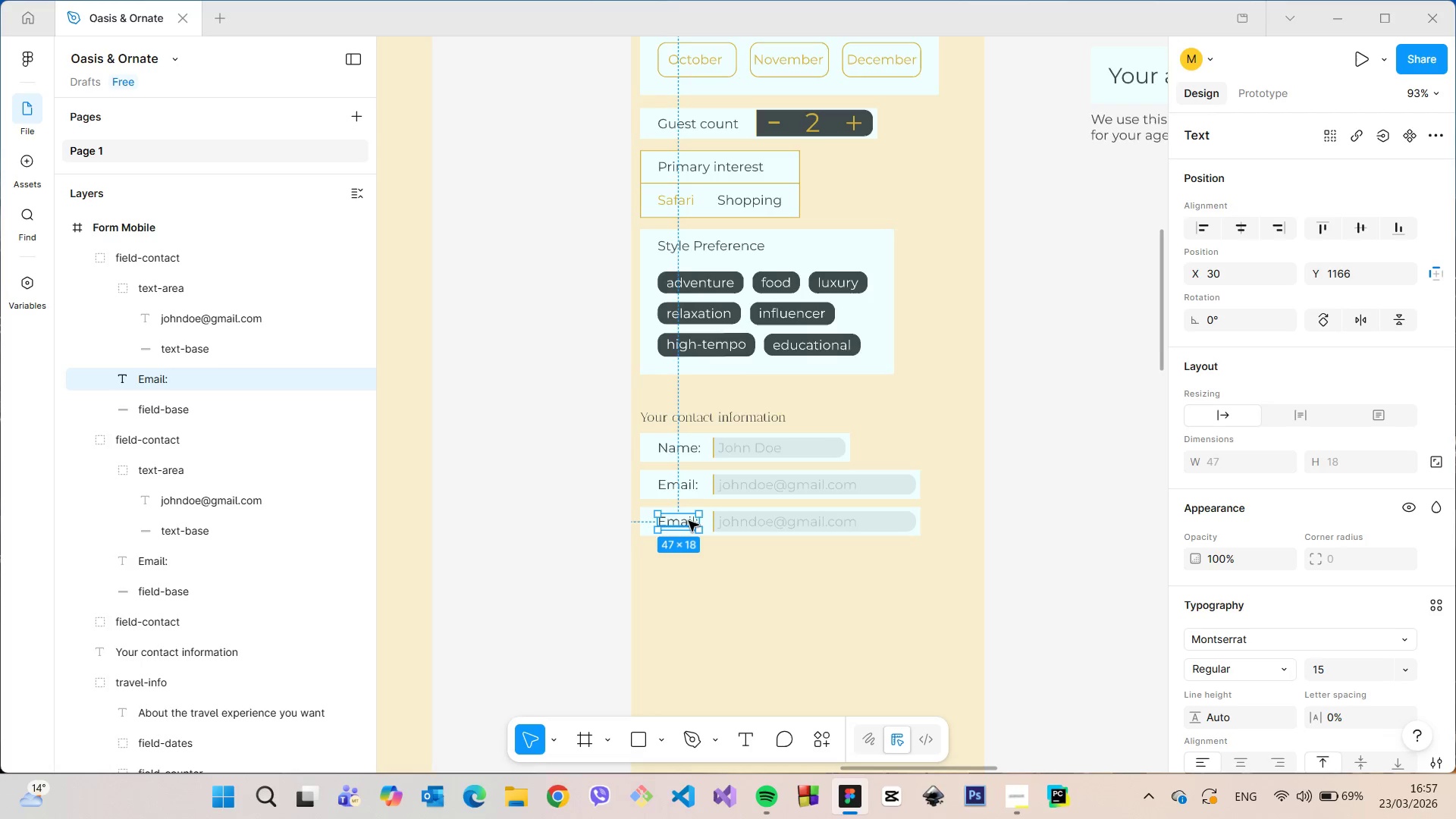 
double_click([689, 521])
 